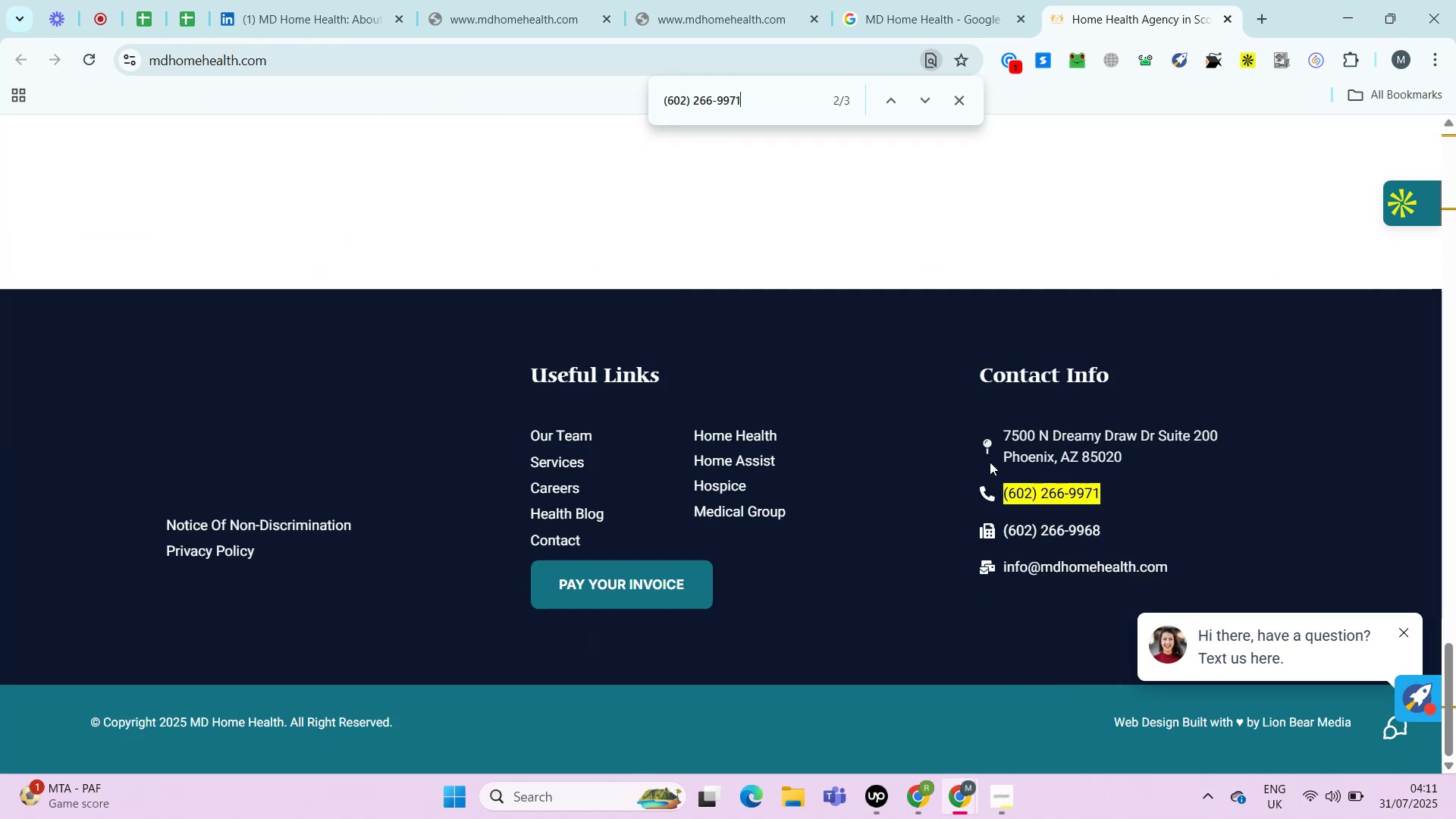 
left_click([303, 2])
 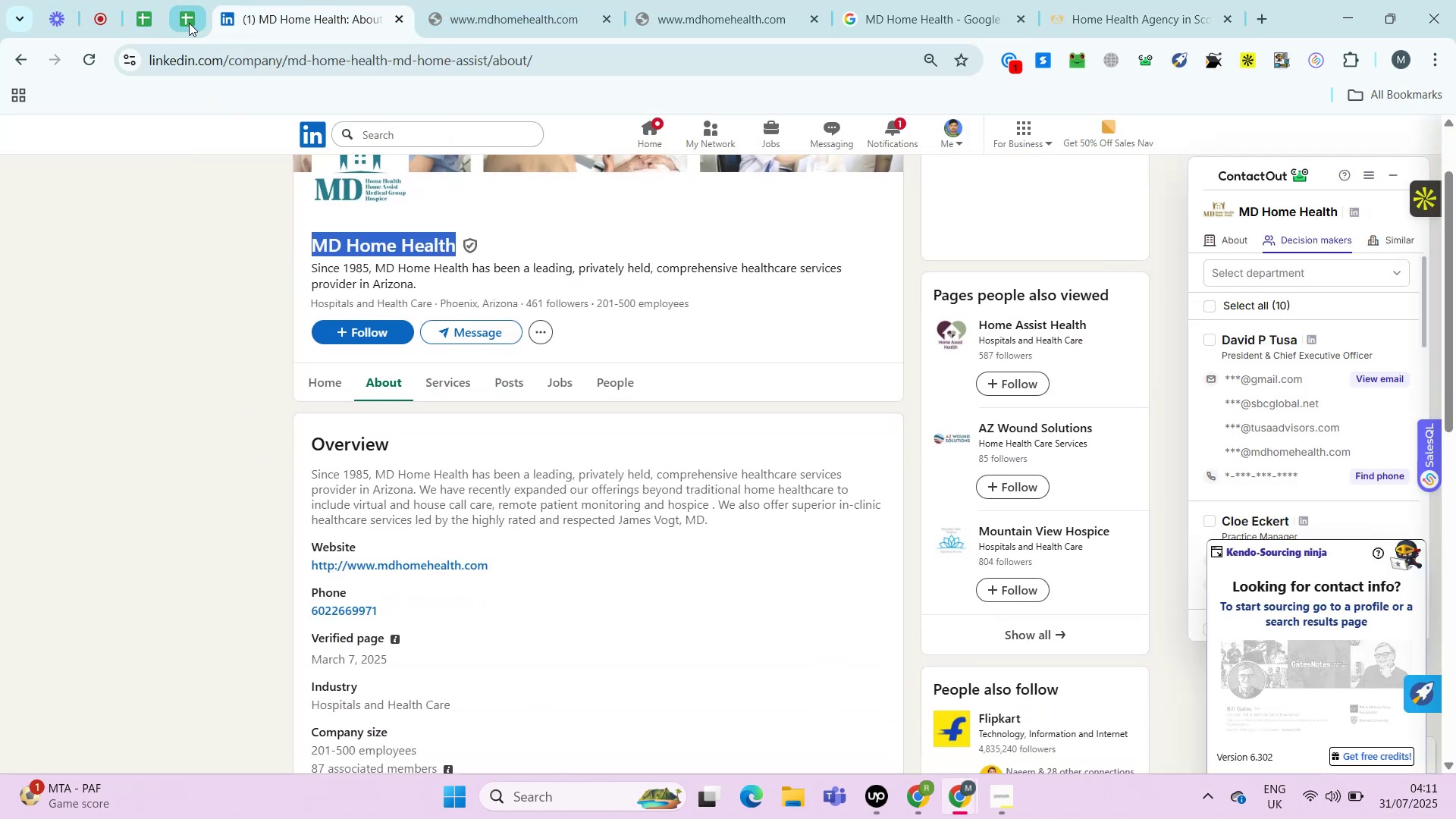 
left_click([185, 21])
 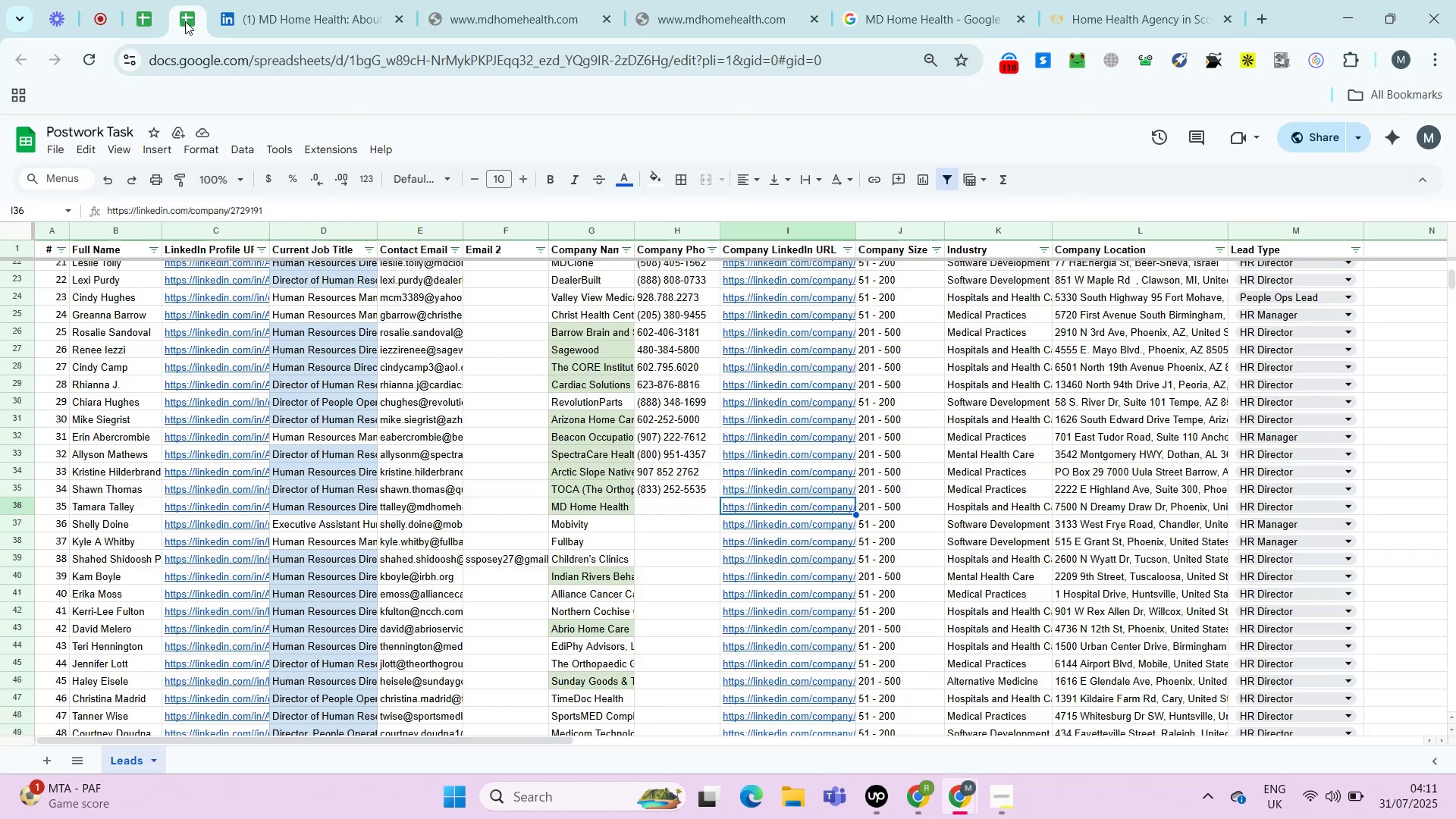 
key(ArrowLeft)
 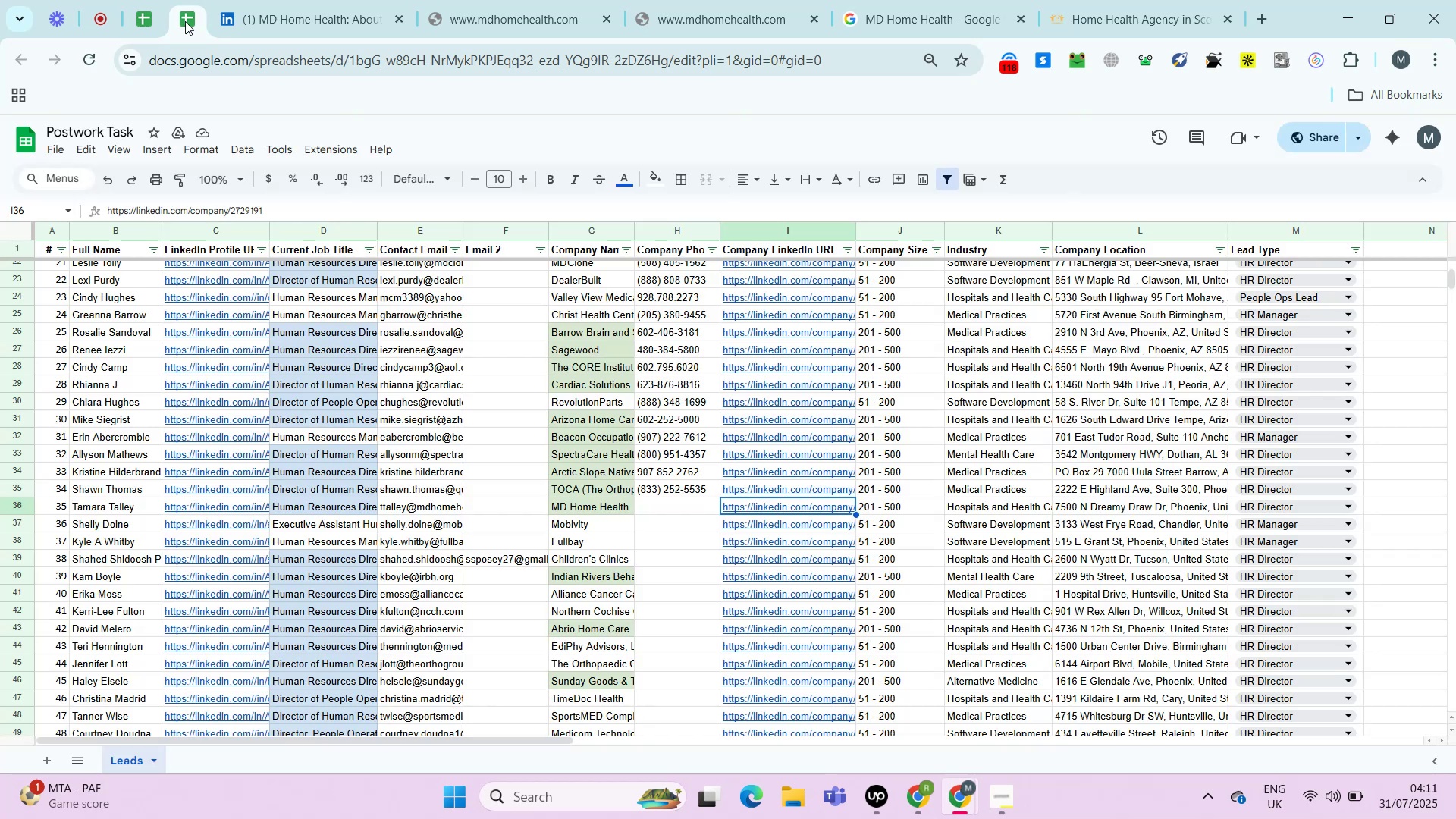 
key(Control+Shift+ShiftLeft)
 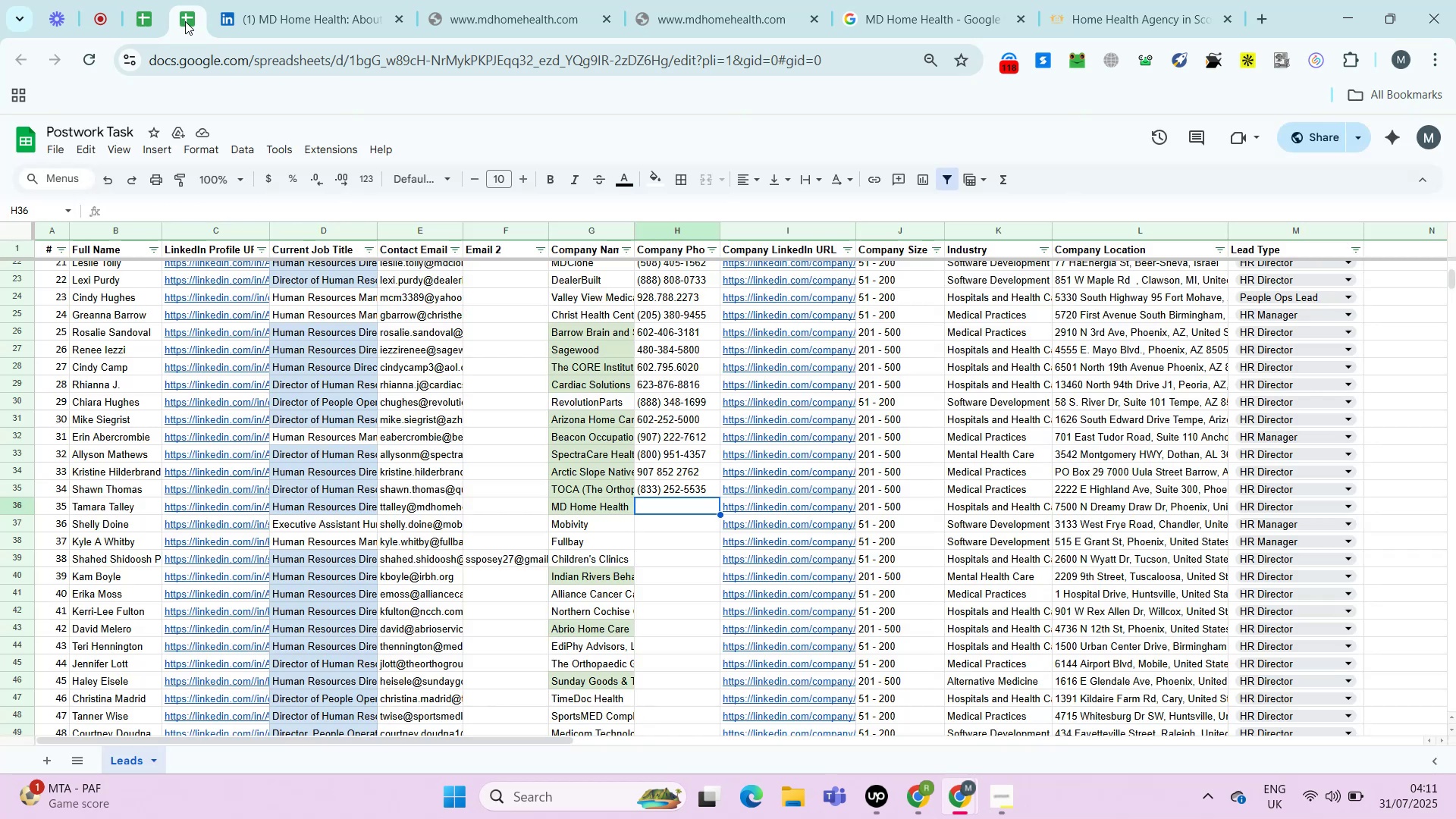 
key(Control+Shift+V)
 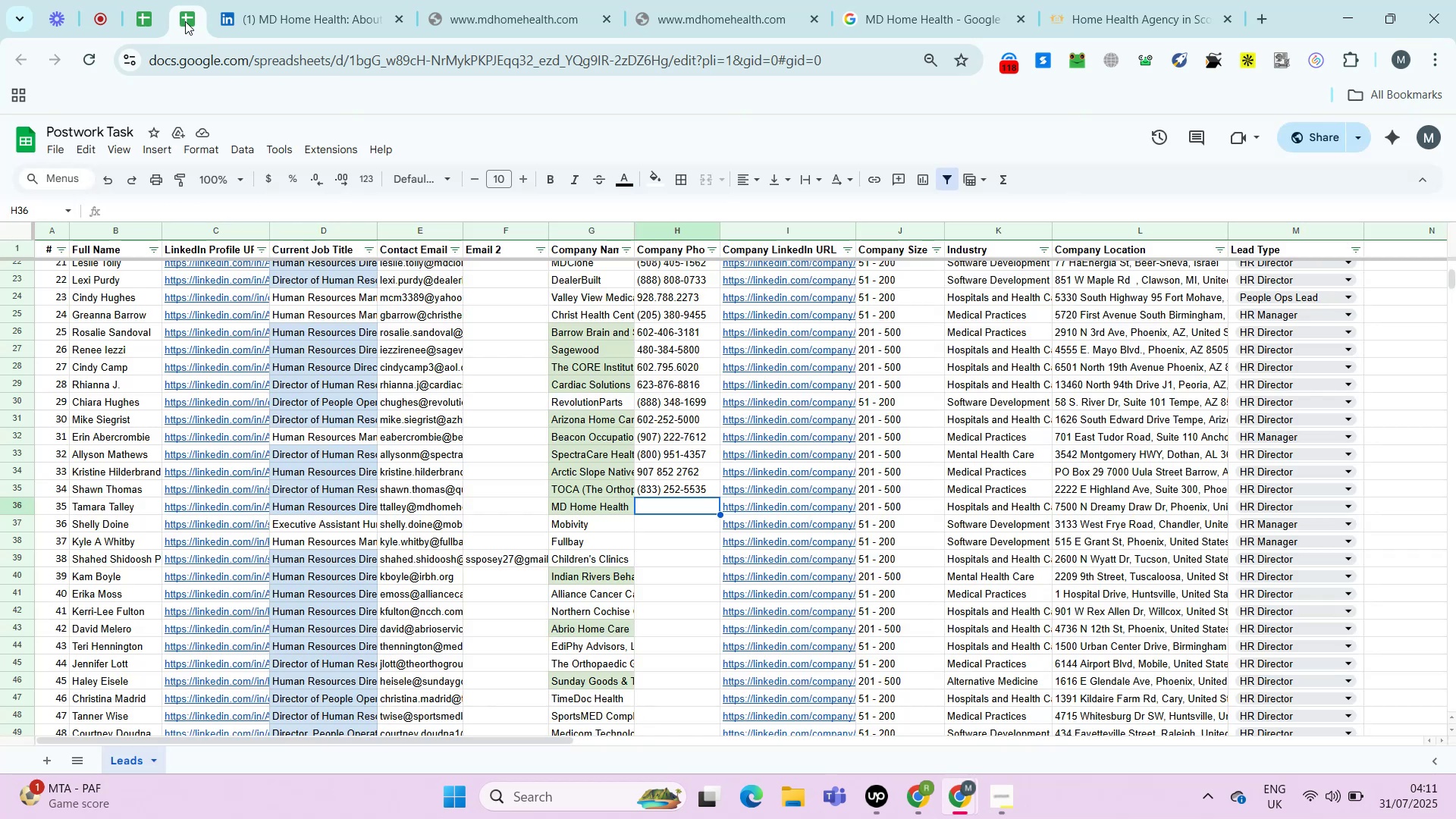 
key(ArrowRight)
 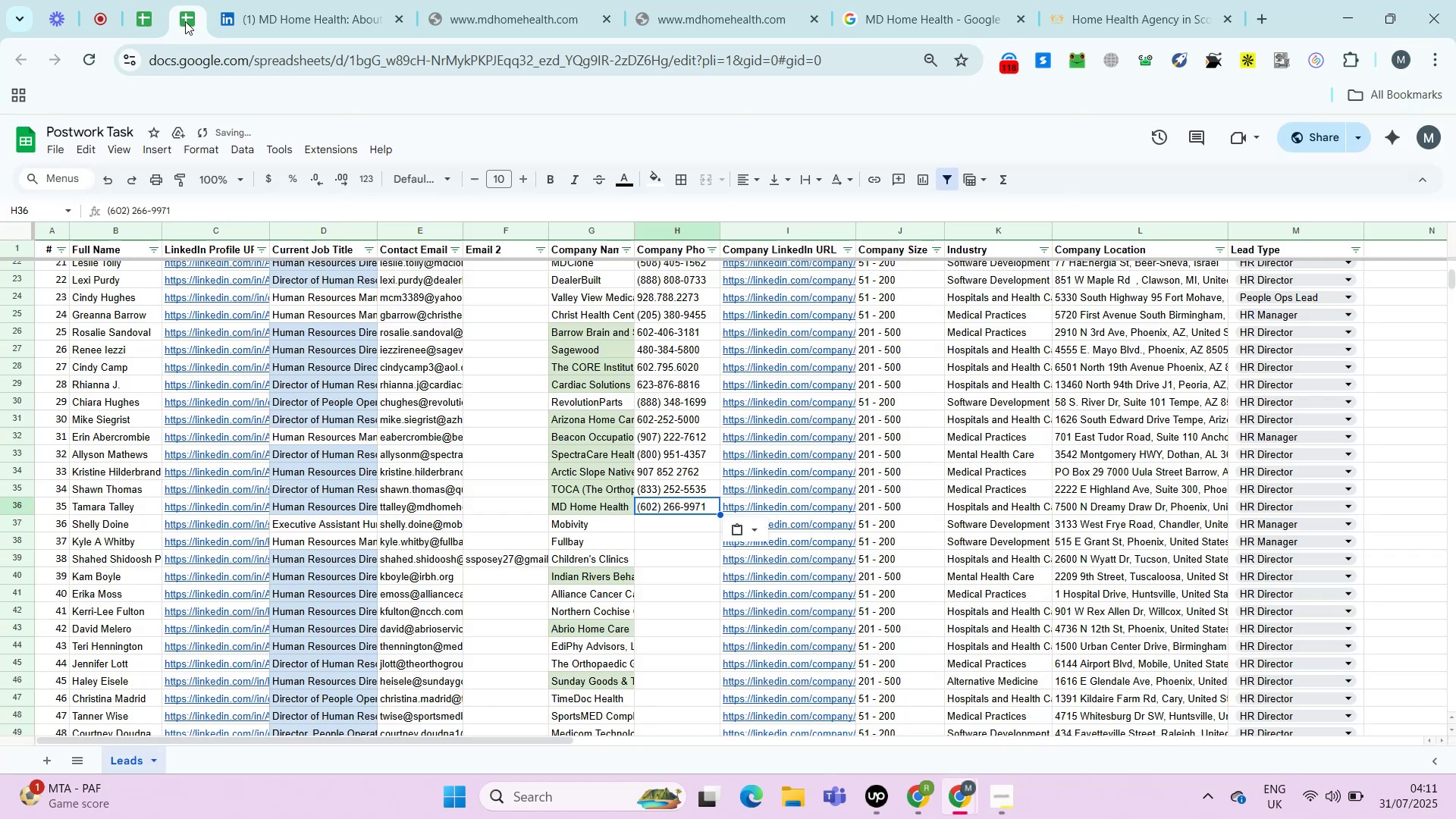 
key(ArrowRight)
 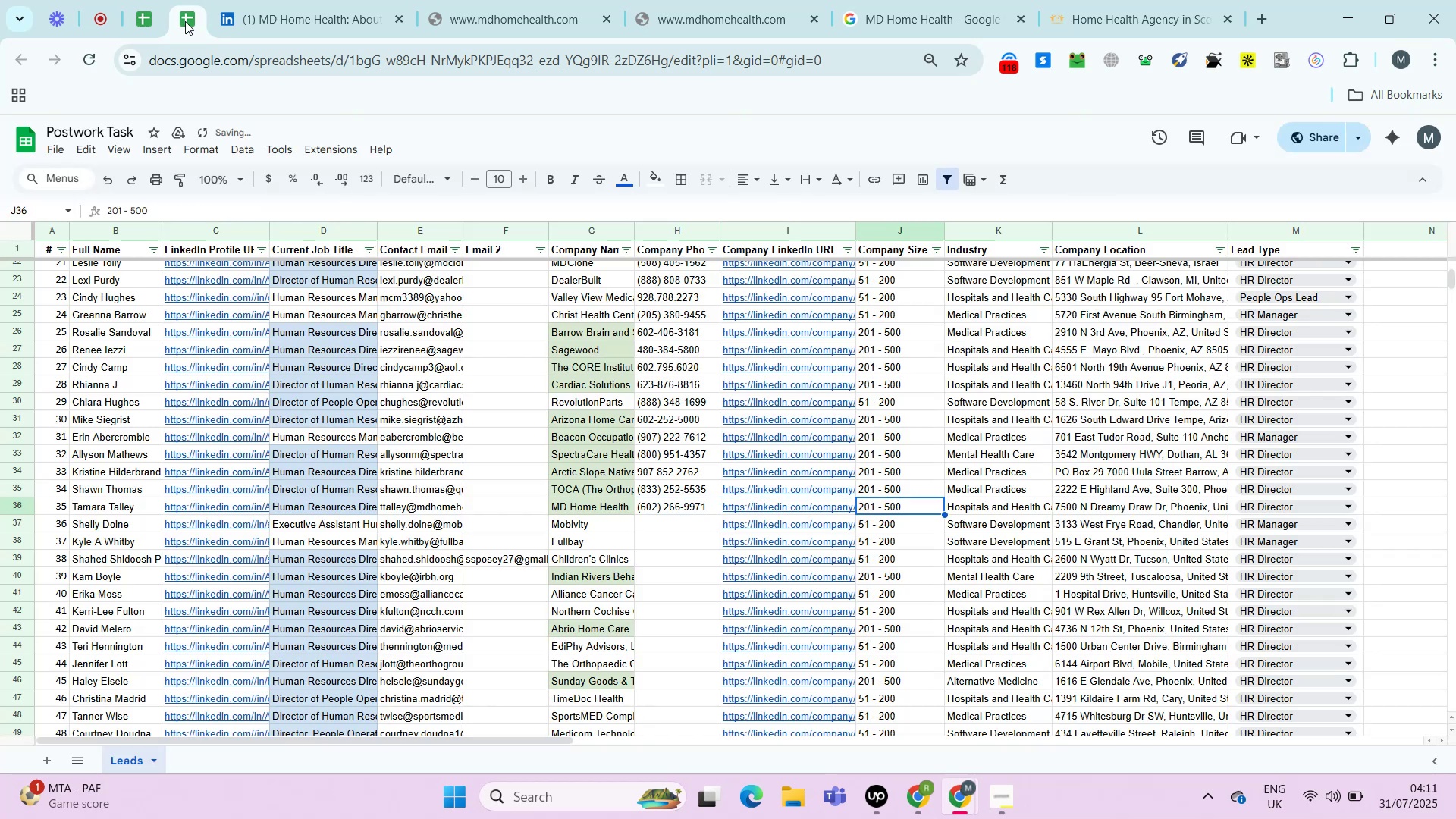 
key(ArrowRight)
 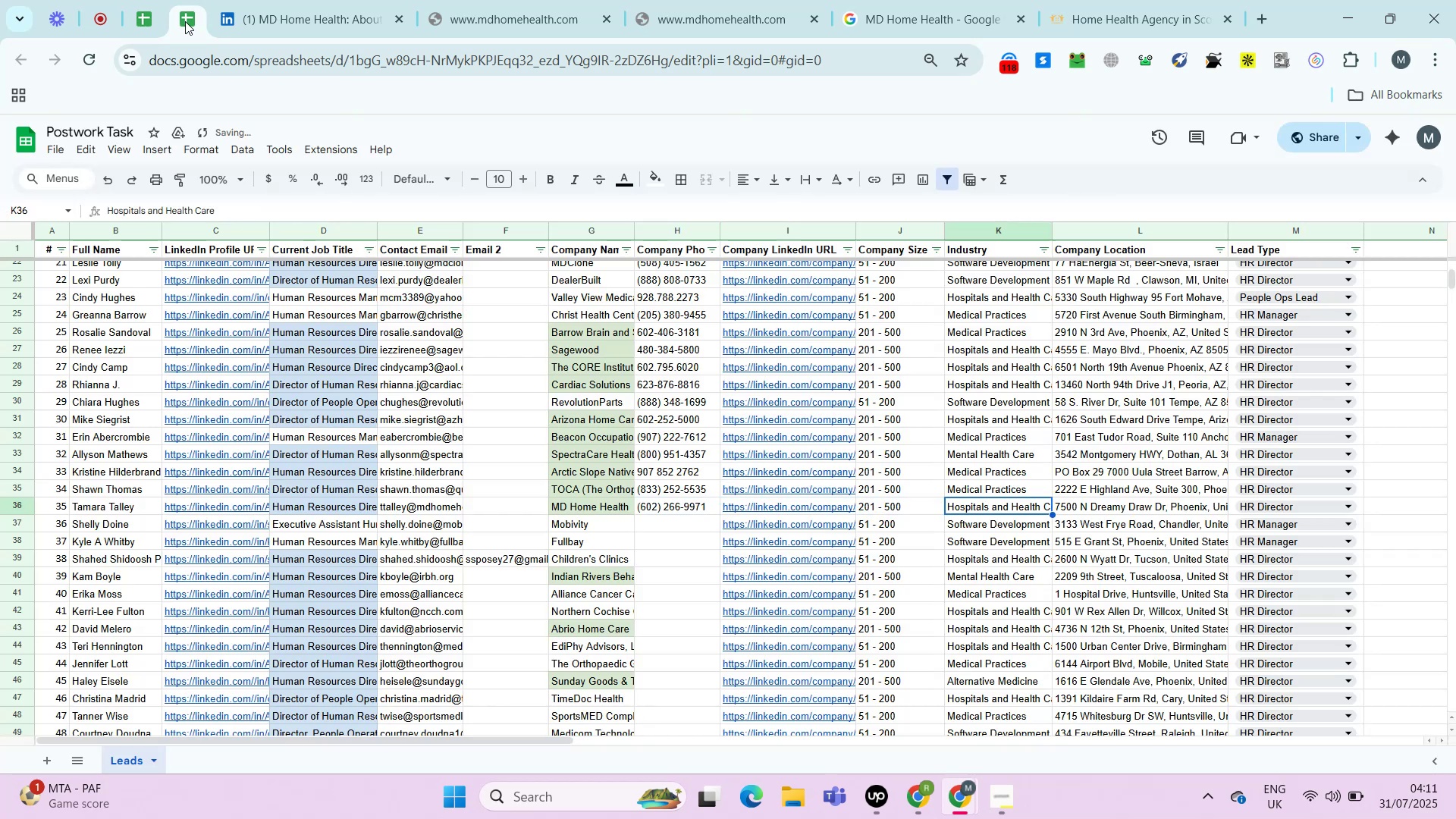 
key(ArrowRight)
 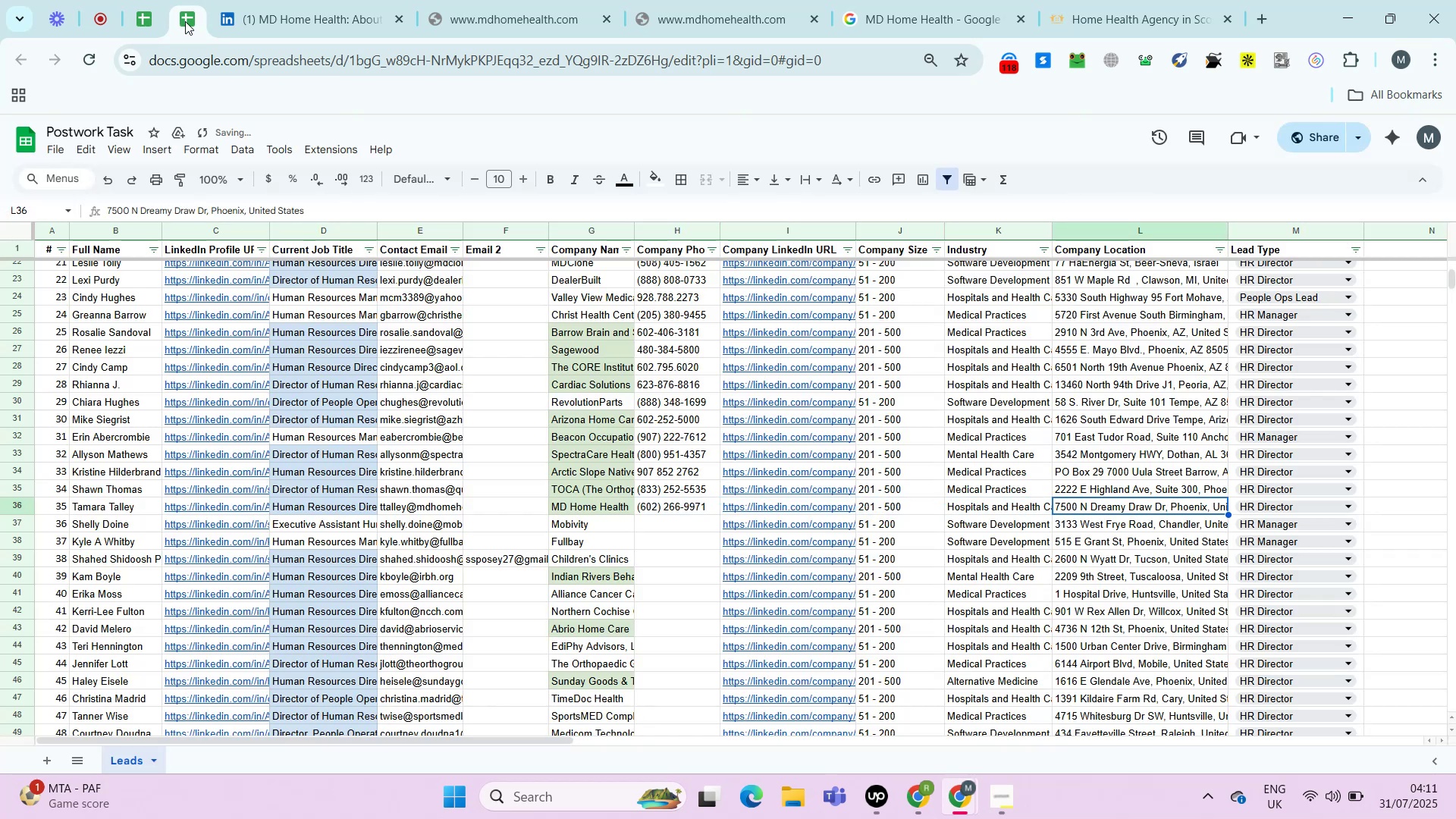 
key(Control+C)
 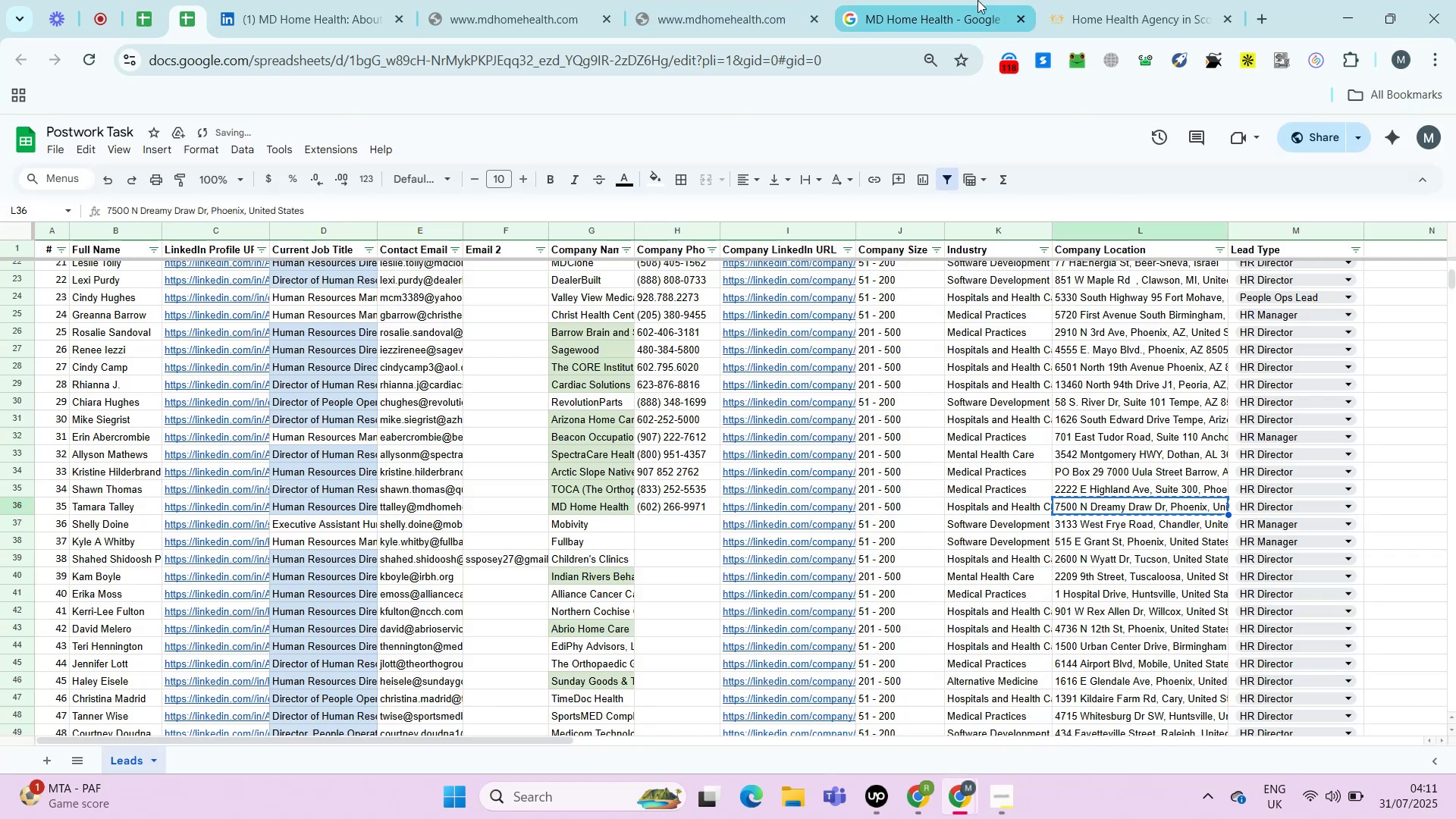 
left_click([1139, 2])
 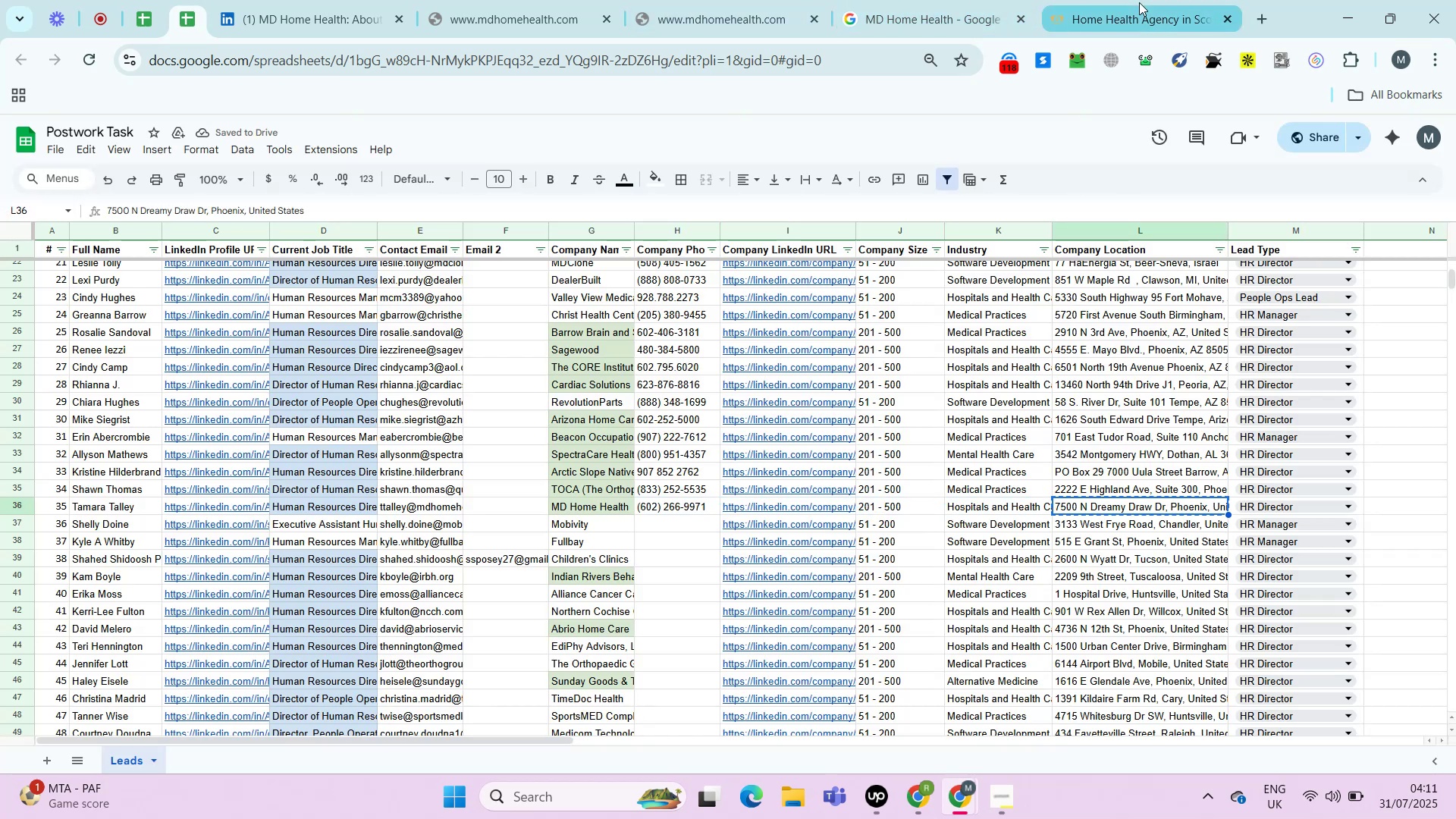 
key(Control+F)
 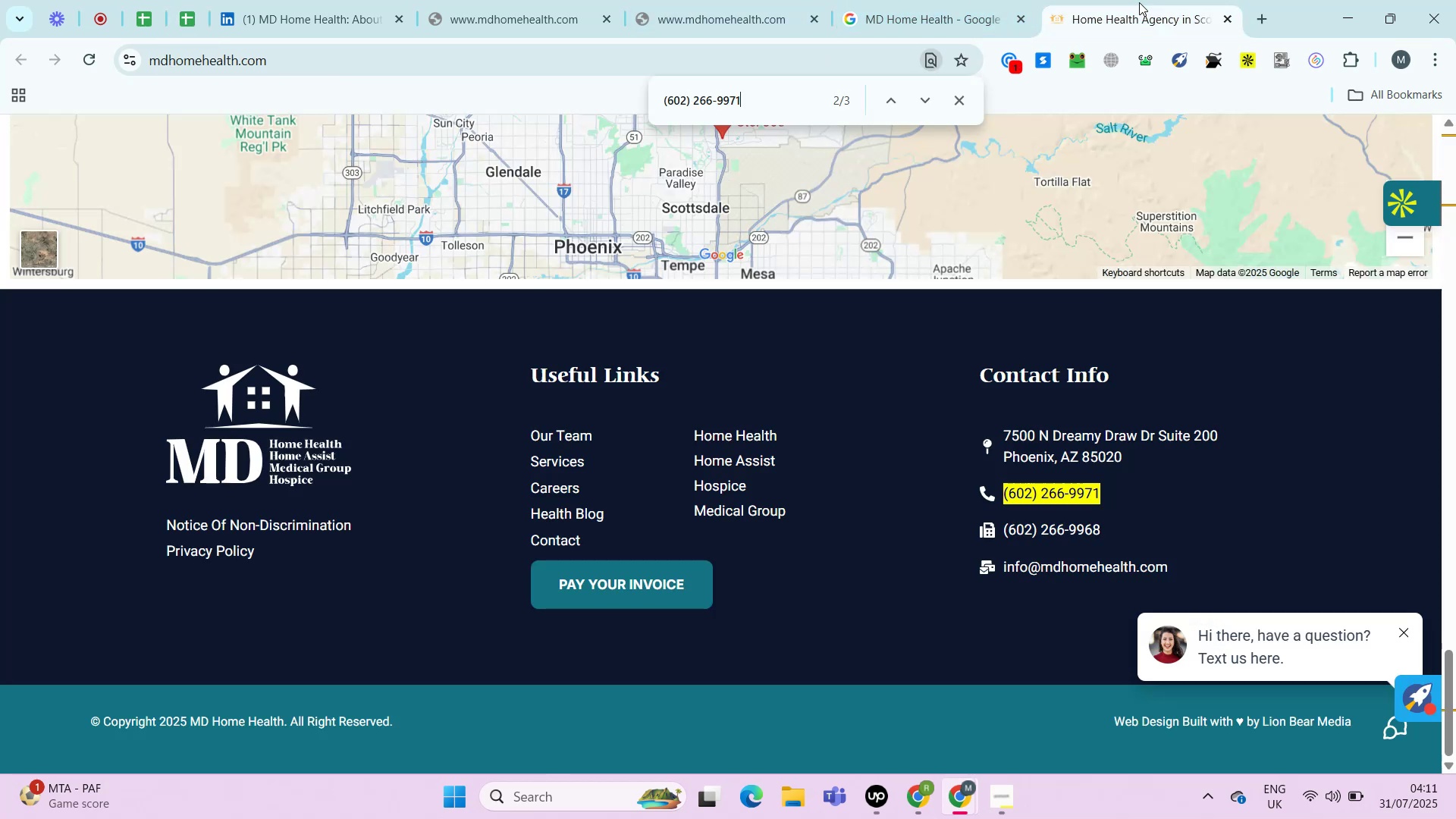 
key(Control+V)
 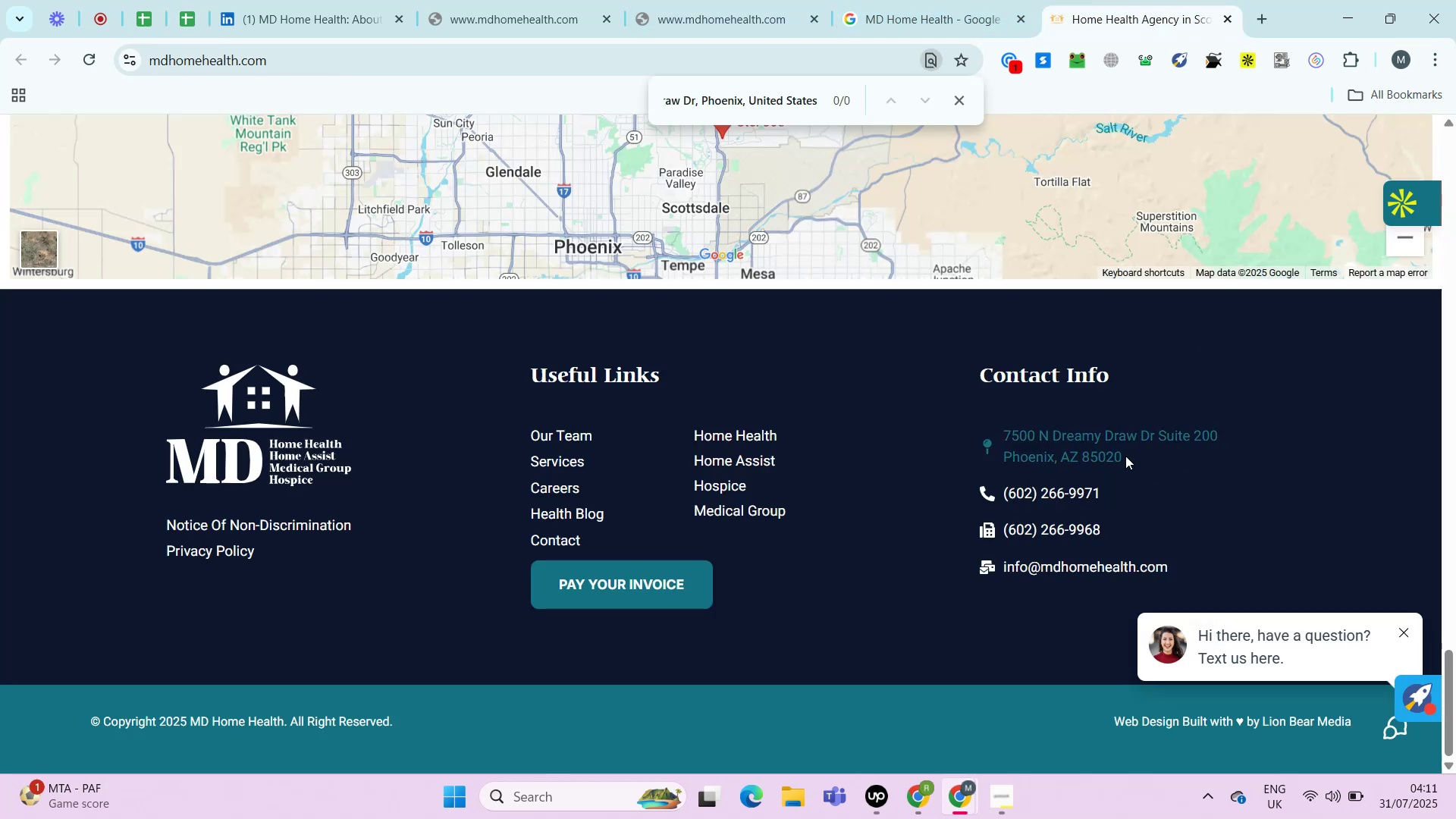 
left_click_drag(start_coordinate=[1134, 460], to_coordinate=[1004, 440])
 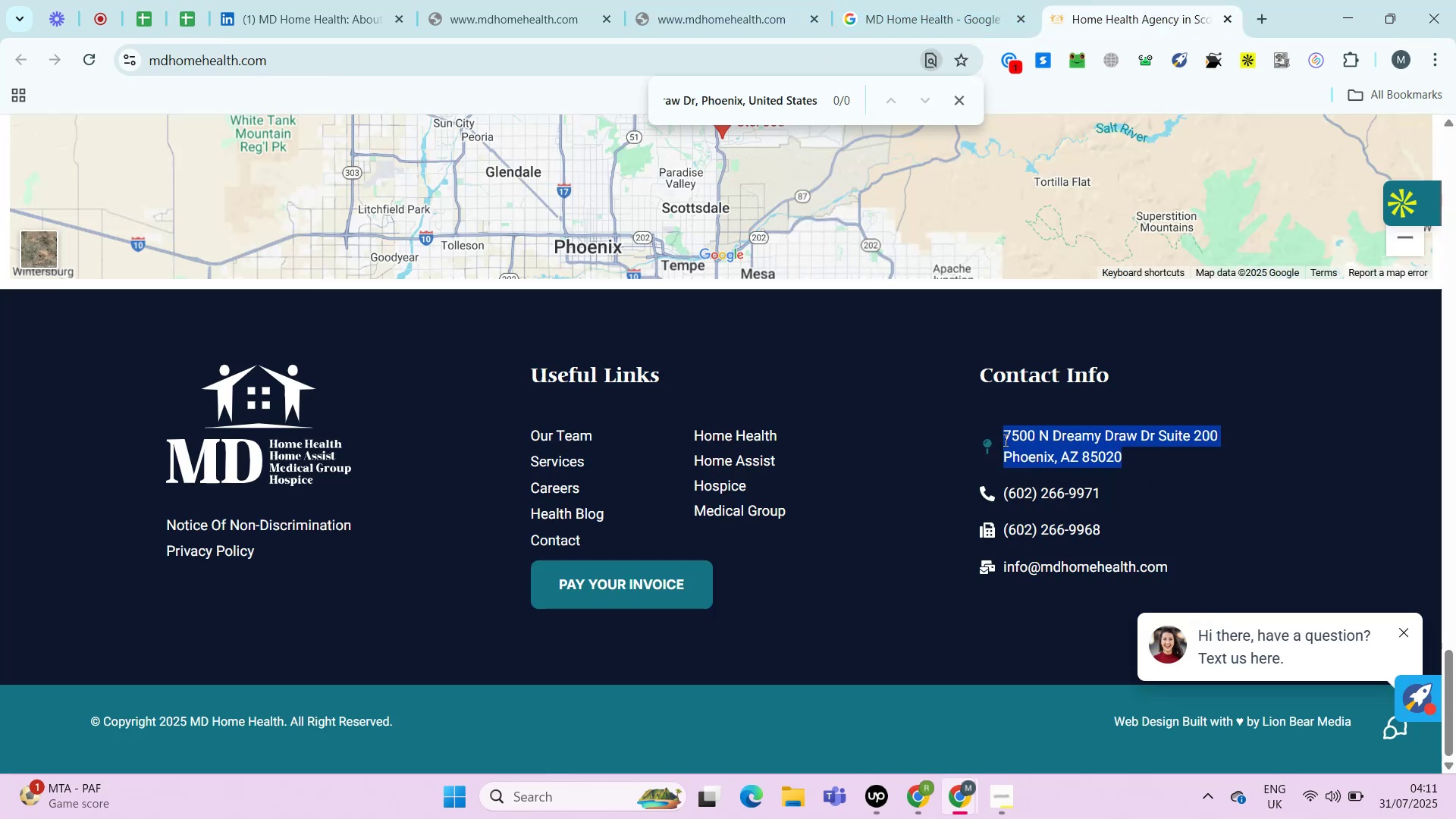 
key(Control+C)
 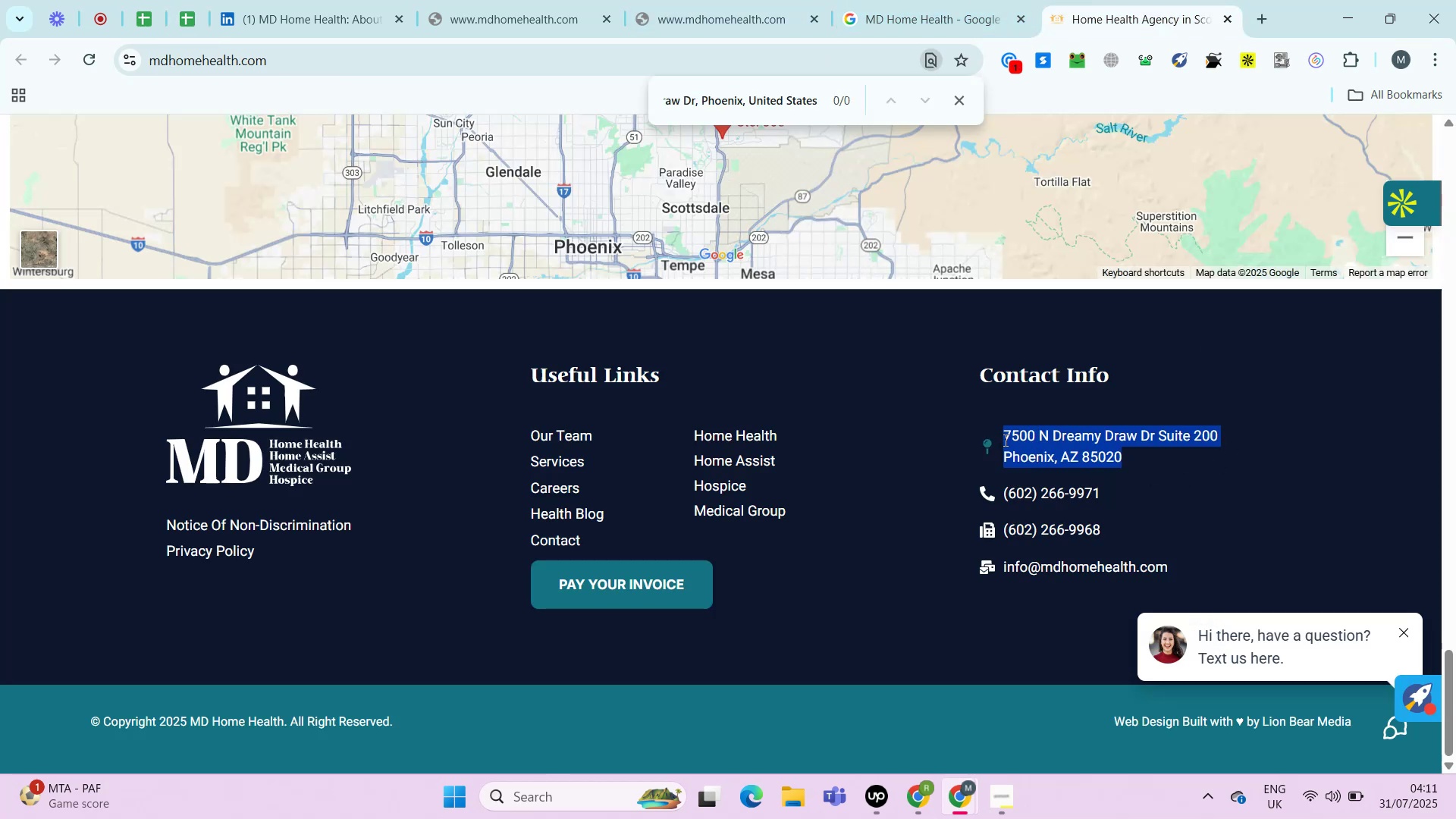 
hold_key(key=C, duration=0.62)
 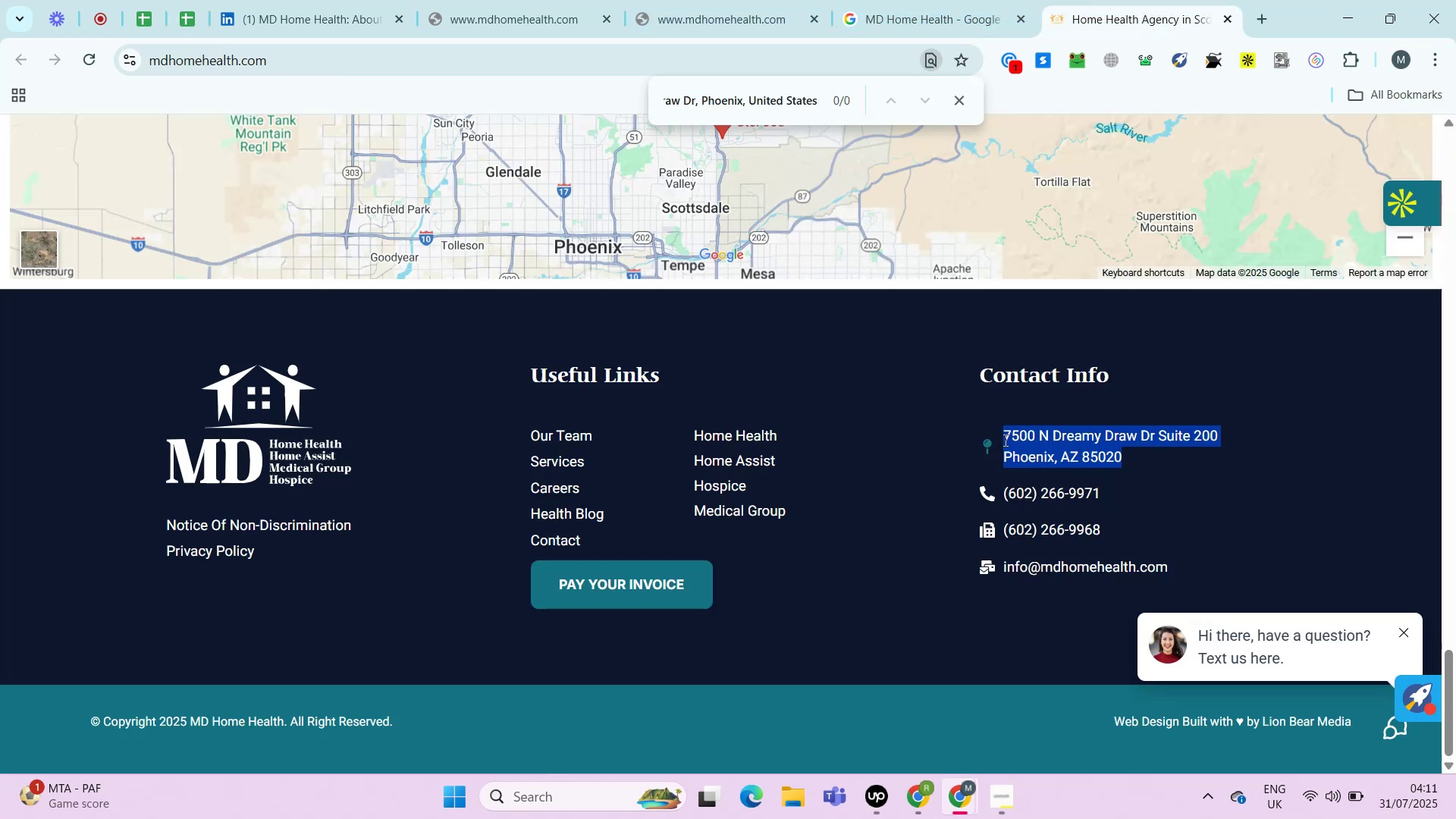 
key(Control+T)
 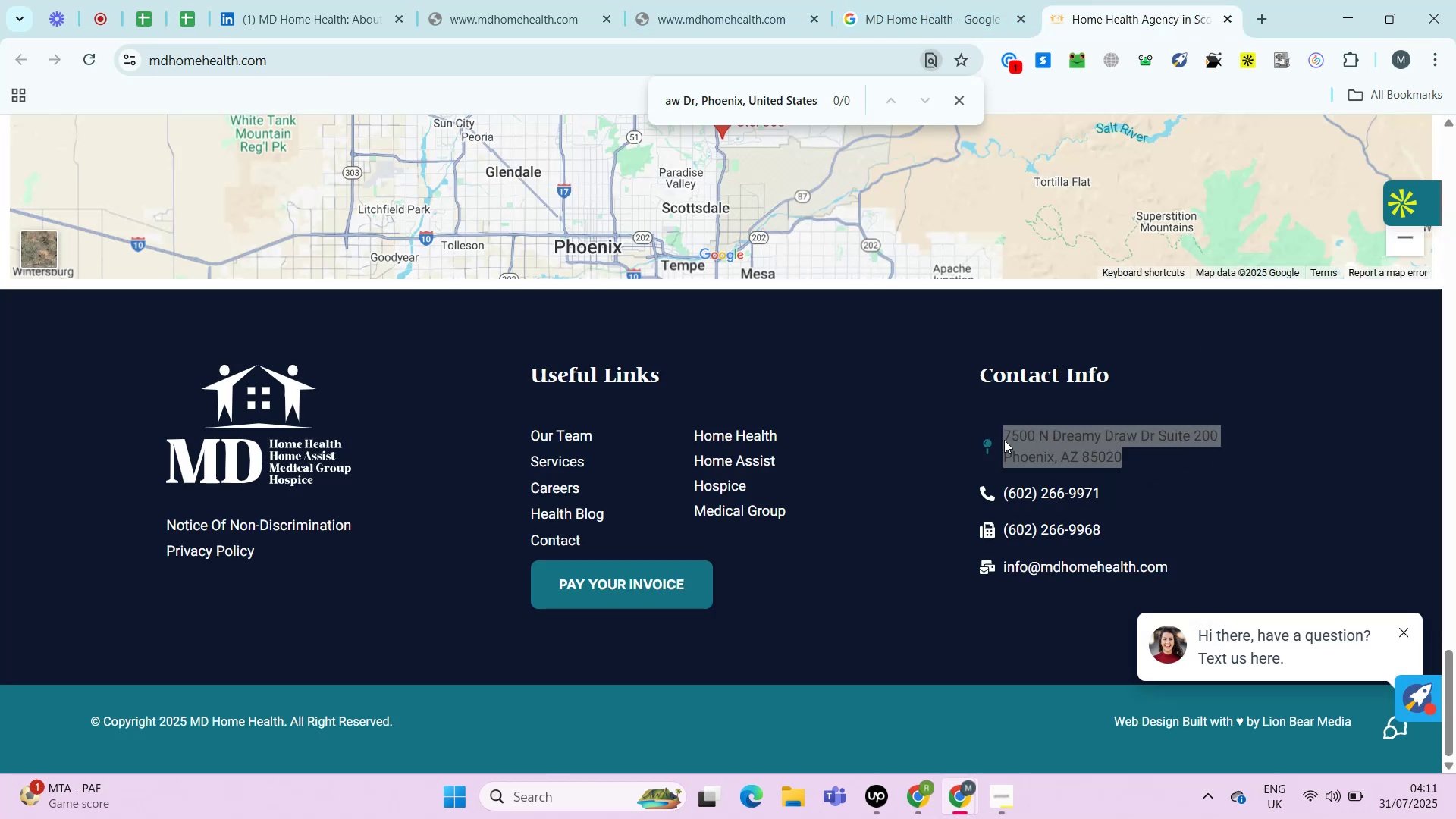 
key(Control+V)
 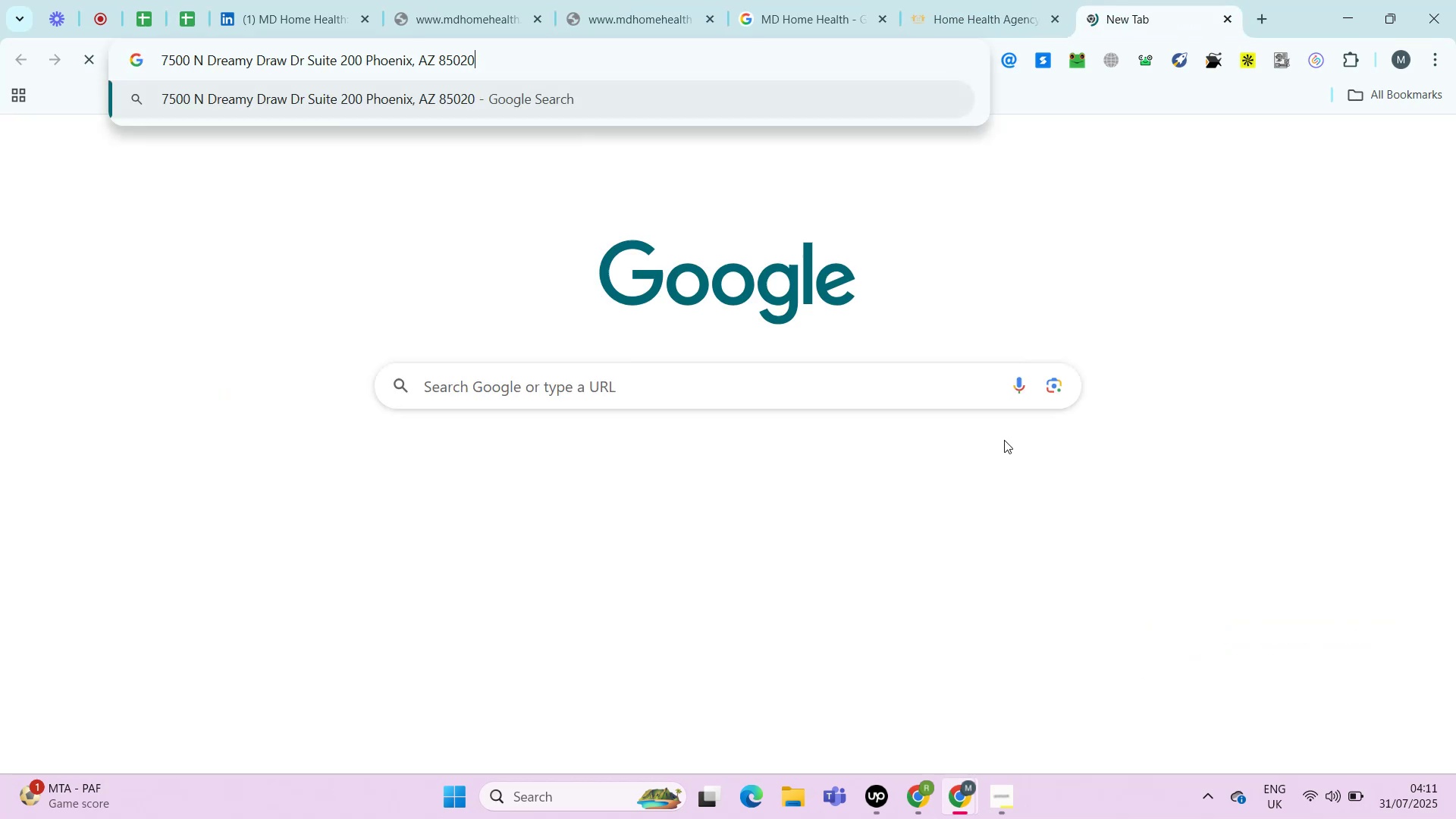 
key(Control+A)
 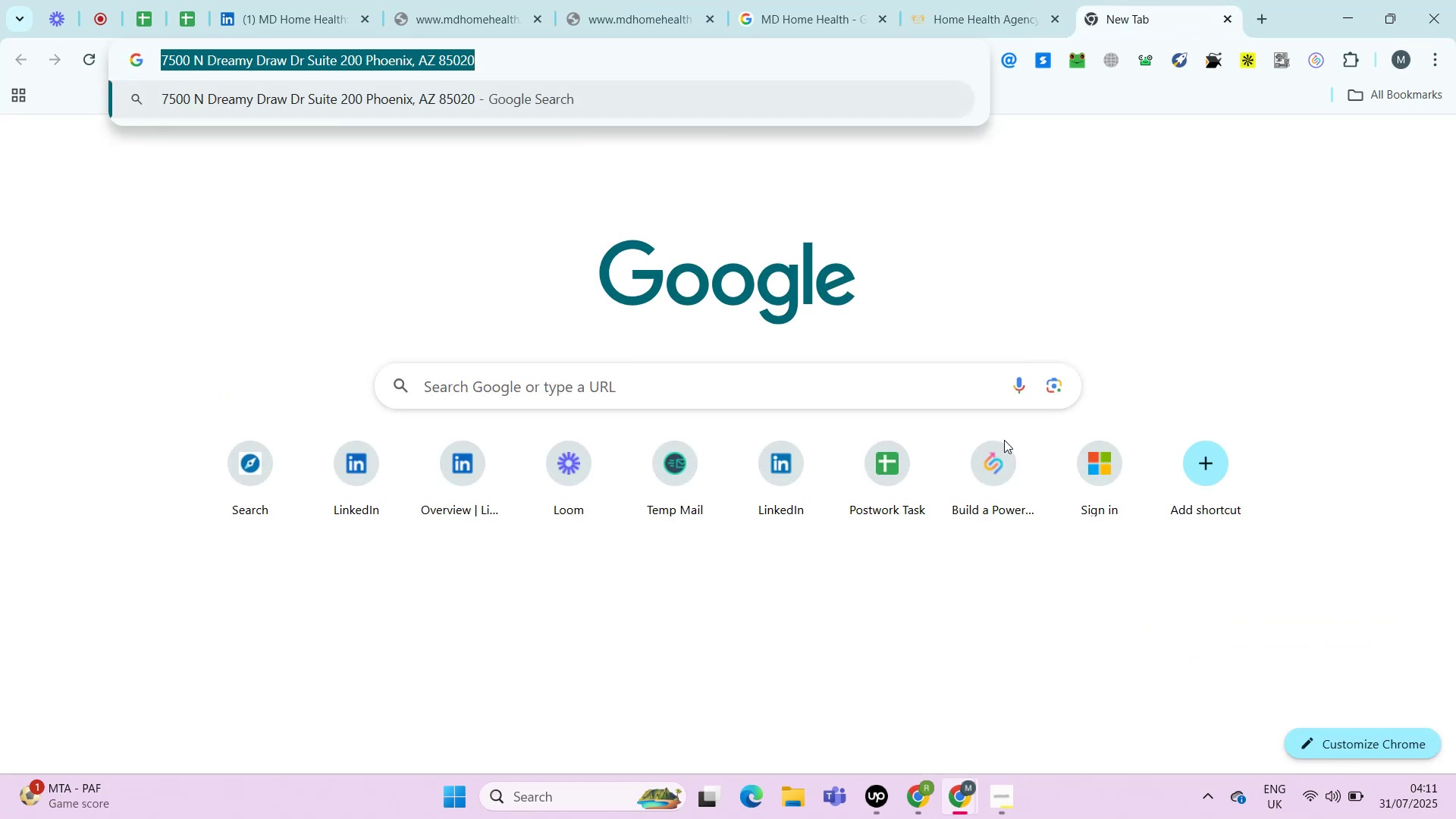 
key(Control+C)
 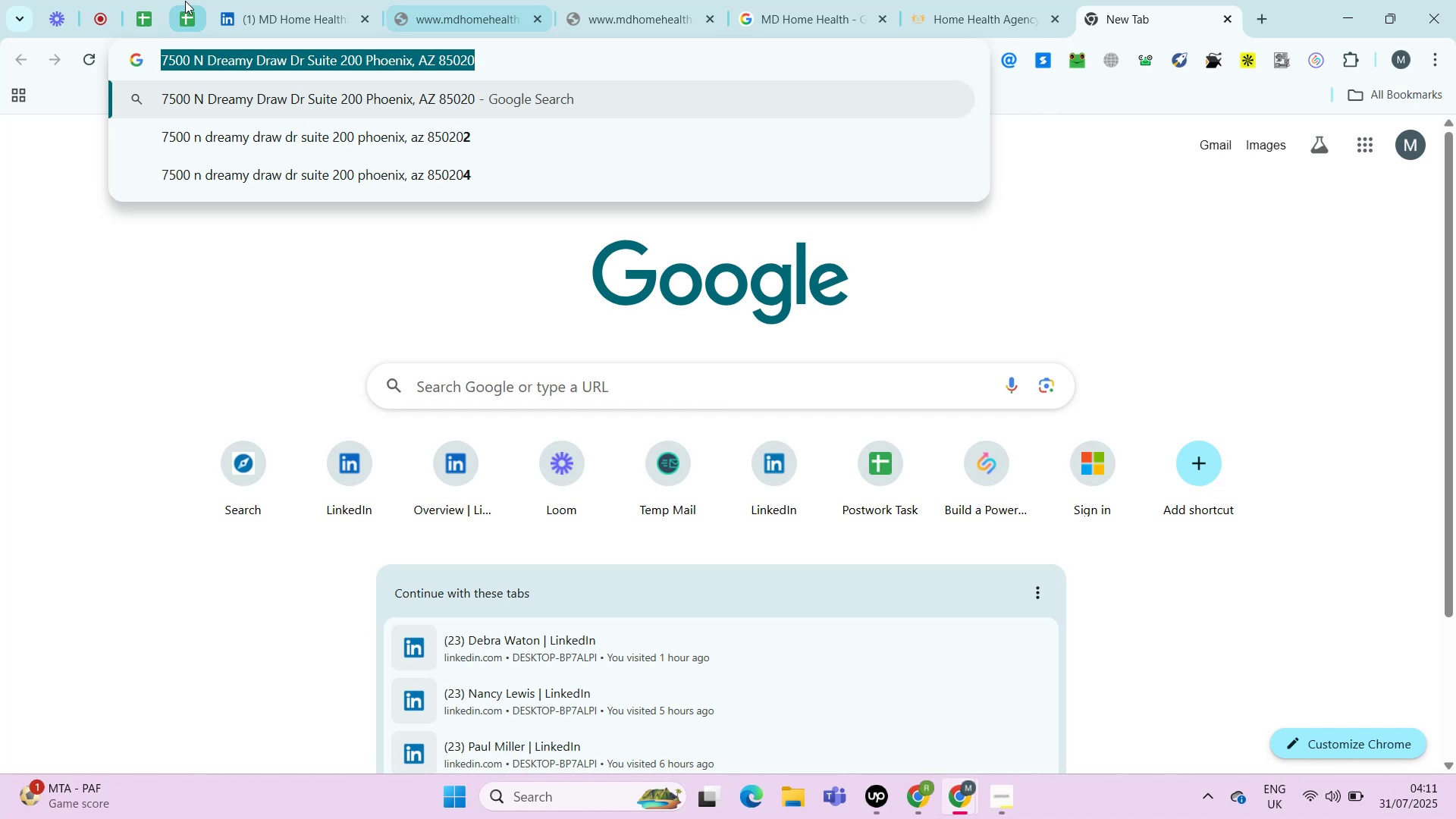 
left_click([185, 3])
 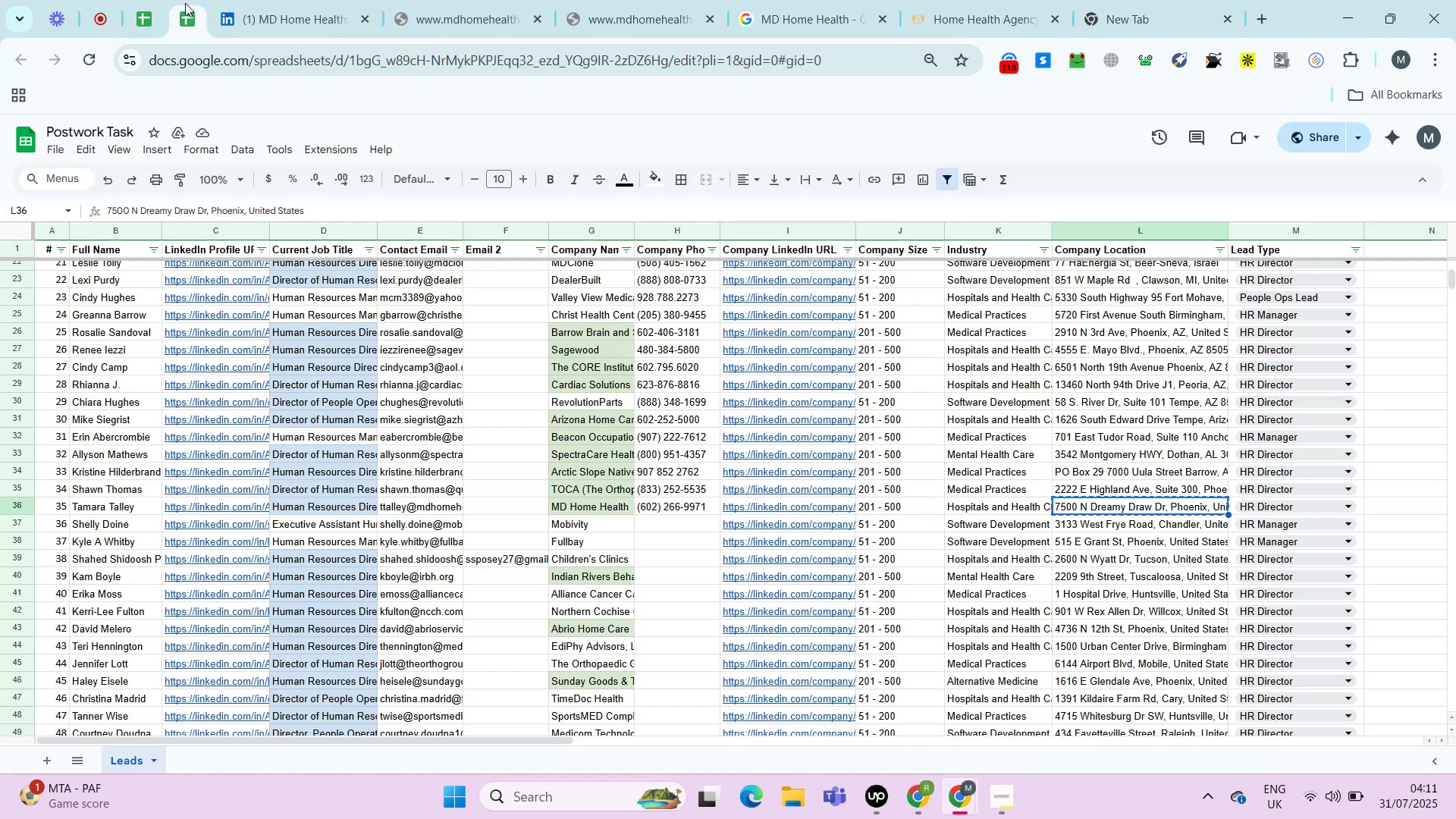 
key(Control+Shift+V)
 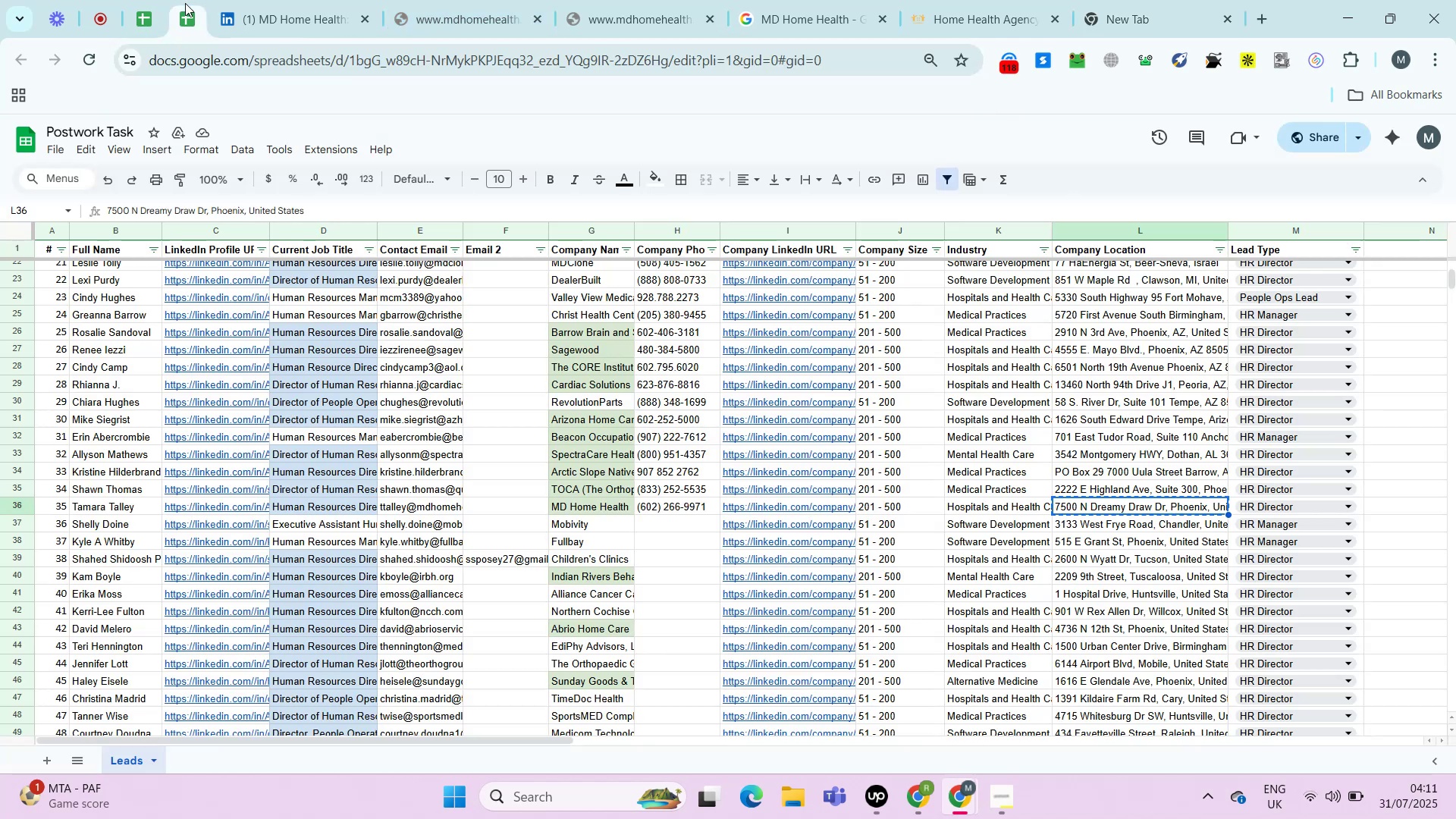 
key(ArrowDown)
 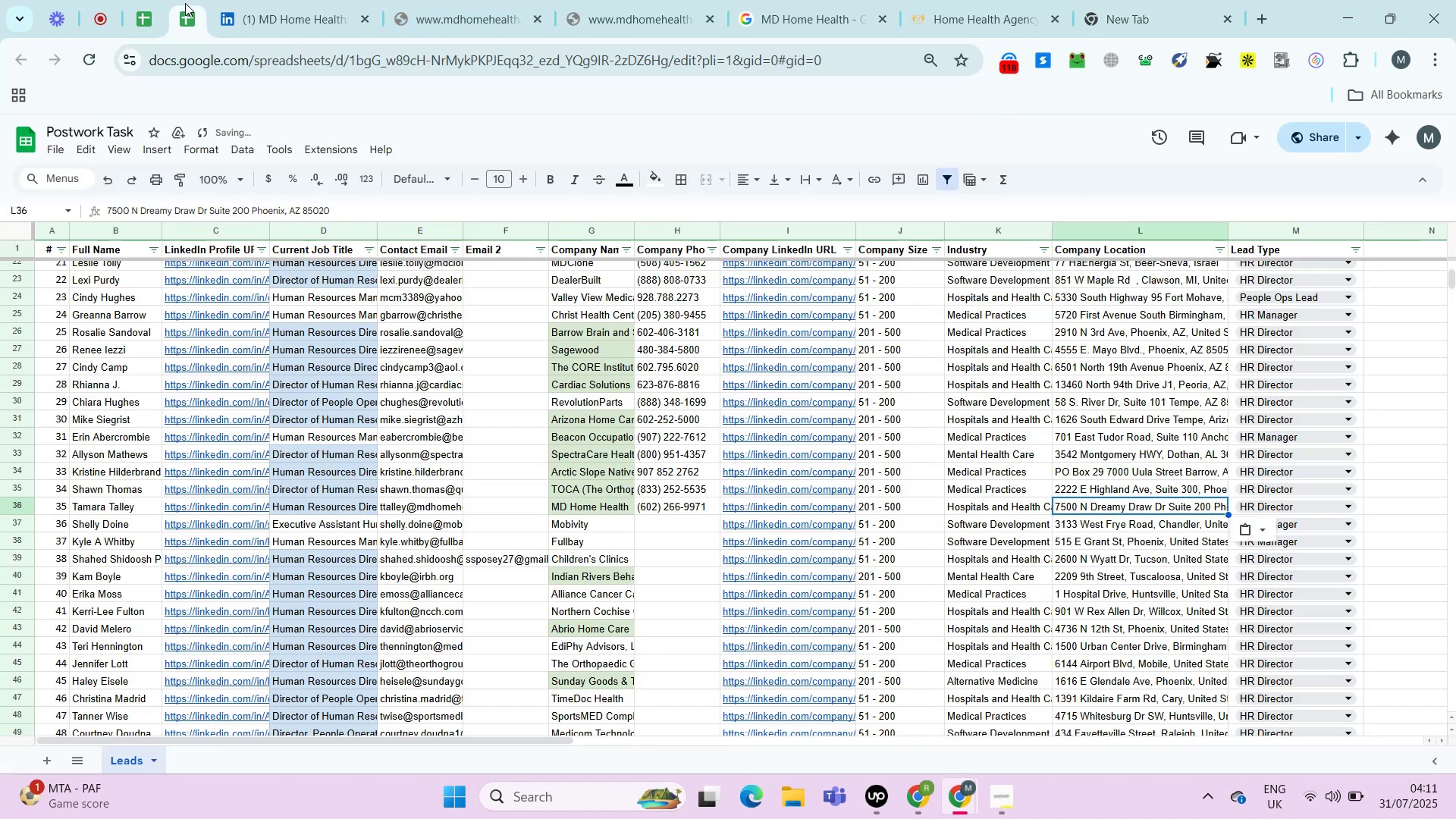 
key(ArrowLeft)
 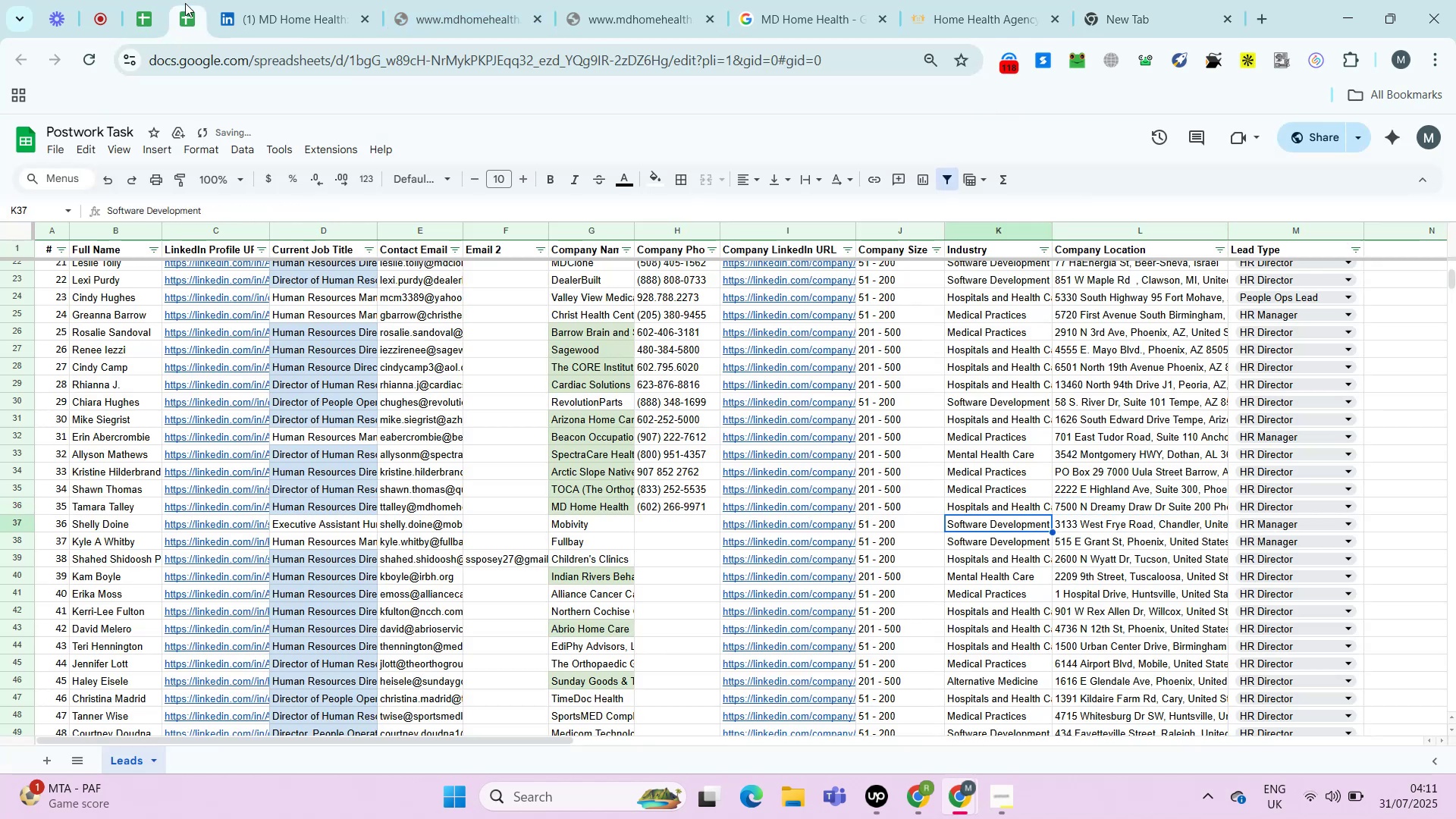 
key(ArrowLeft)
 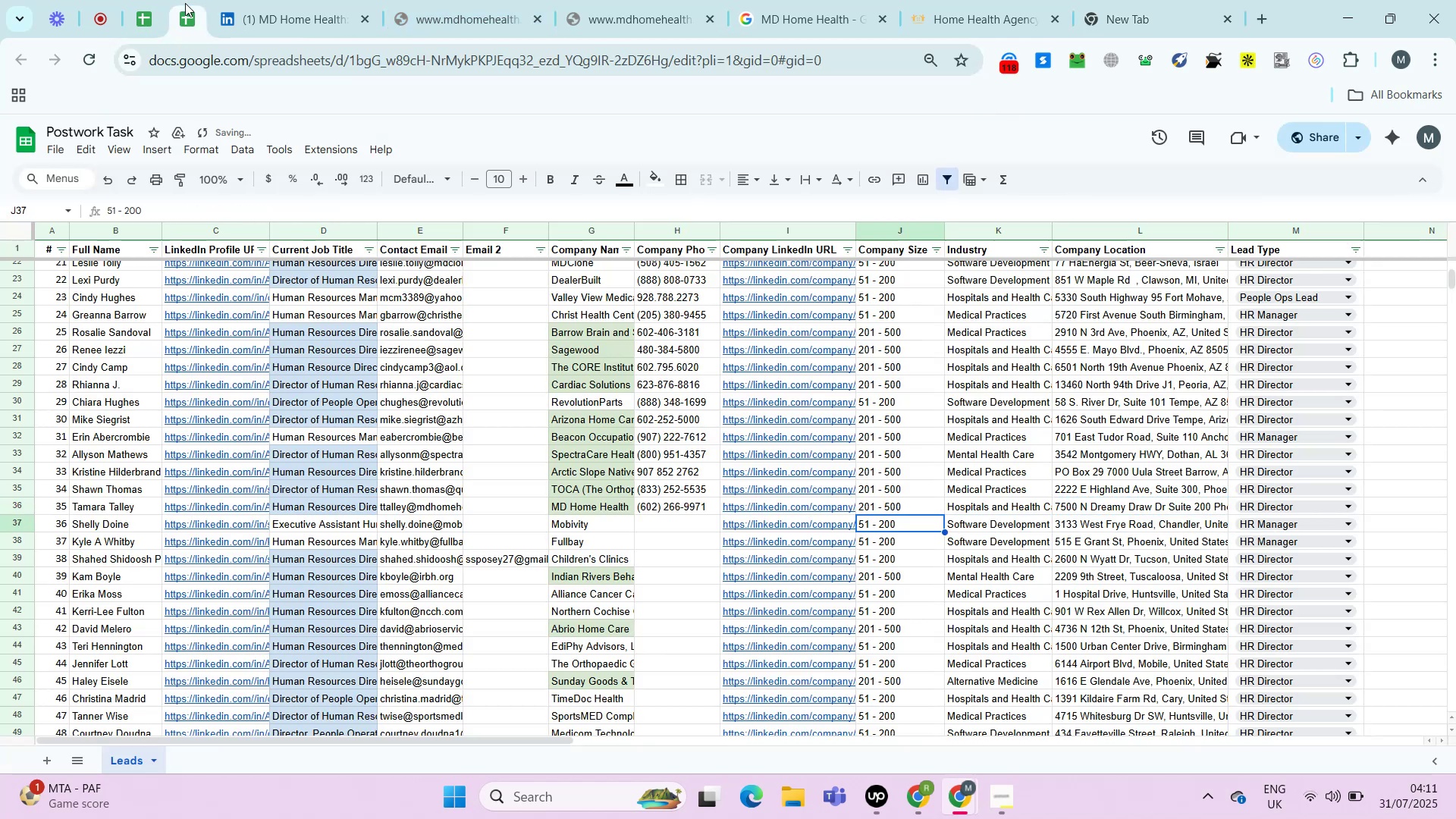 
key(ArrowLeft)
 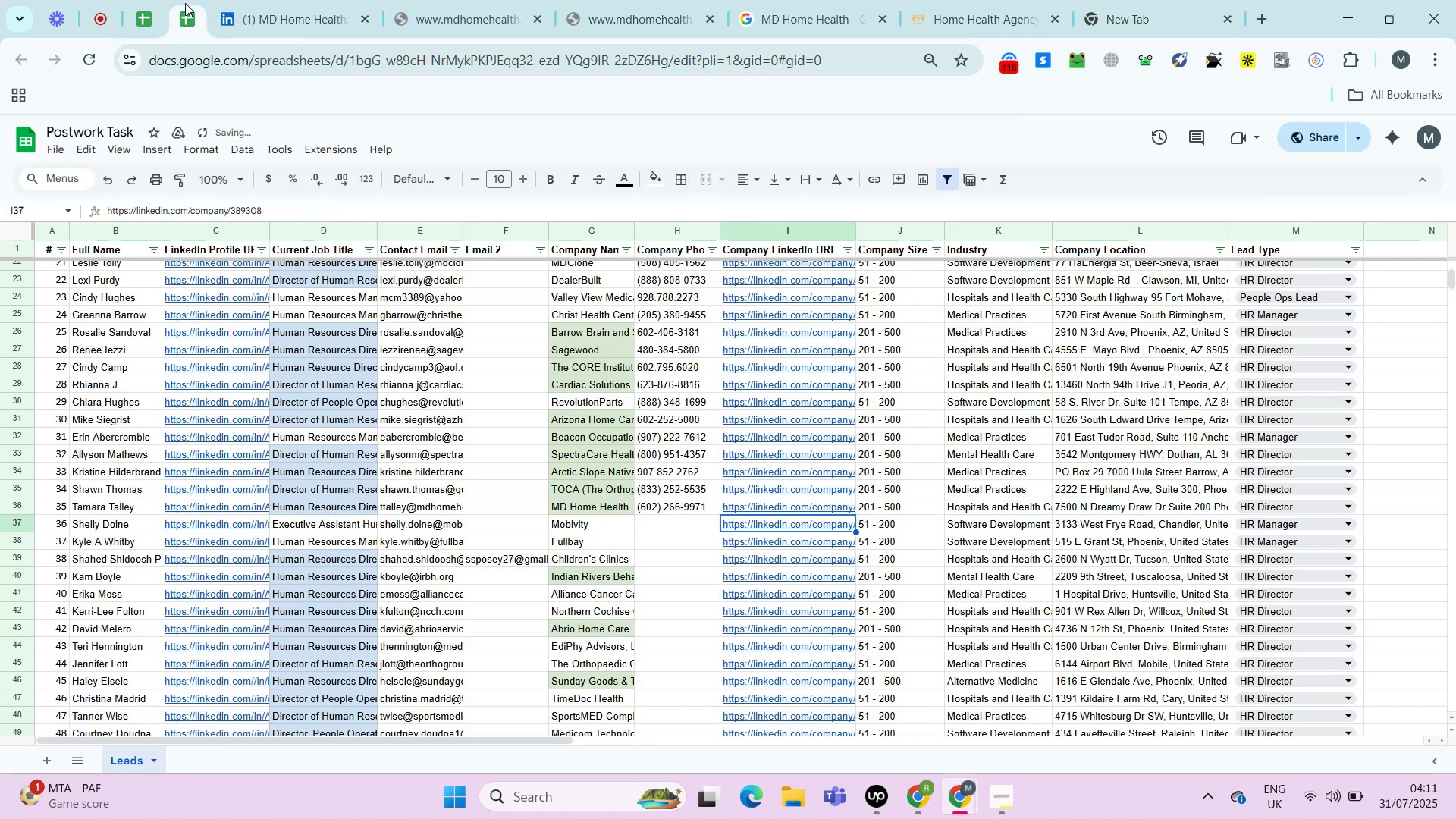 
key(ArrowLeft)
 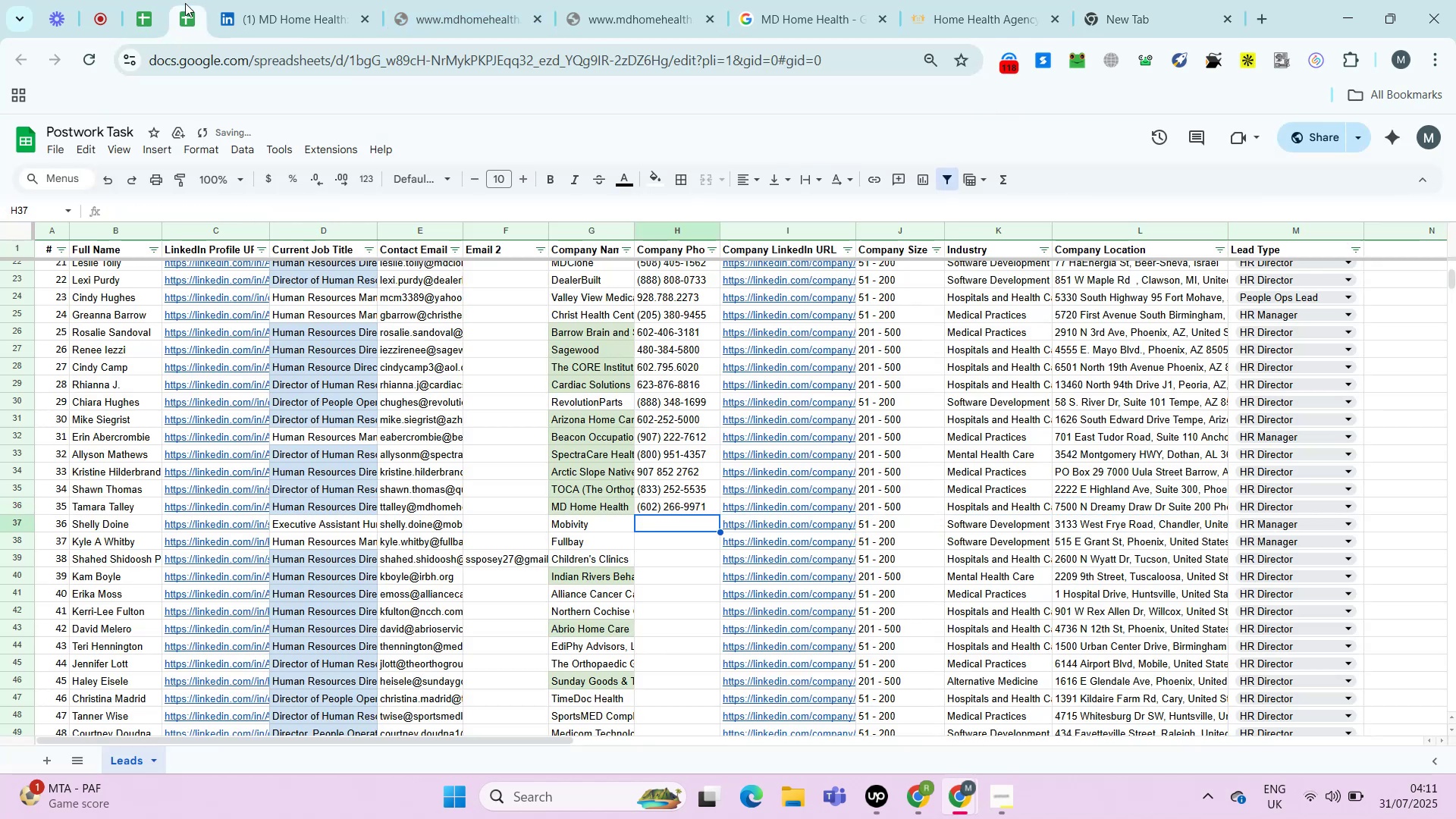 
key(ArrowRight)
 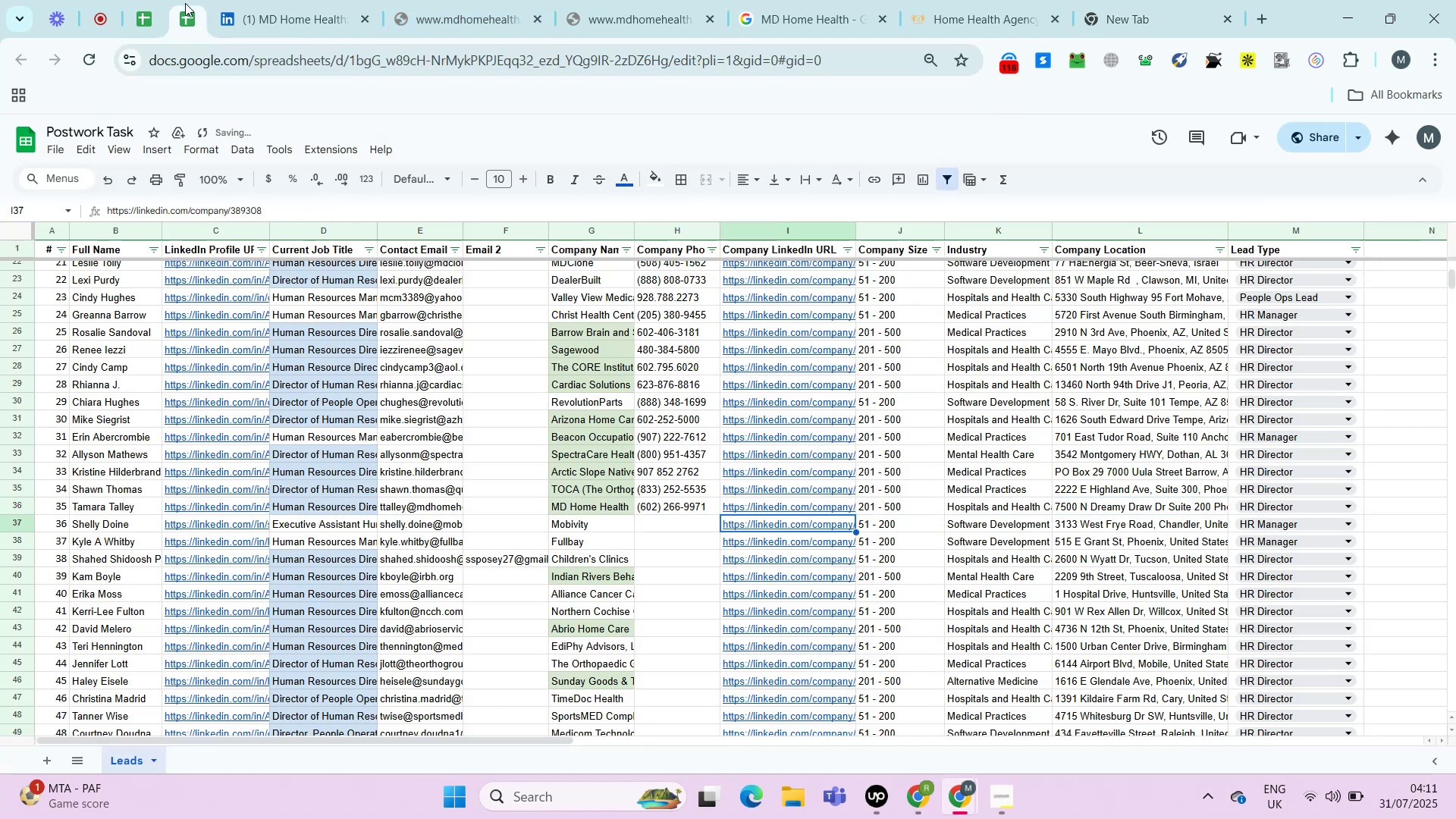 
key(Alt+Enter)
 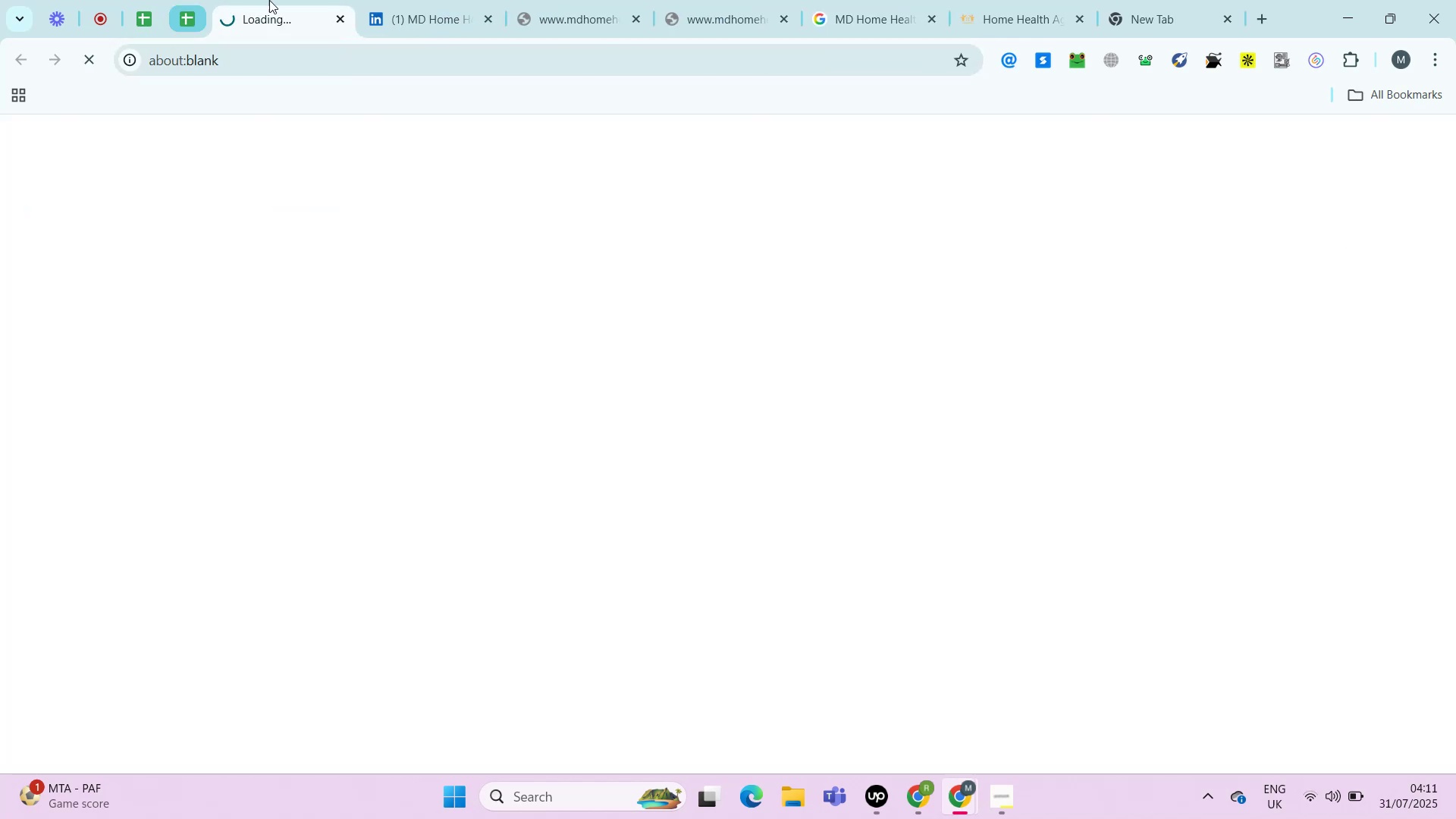 
right_click([297, 0])
 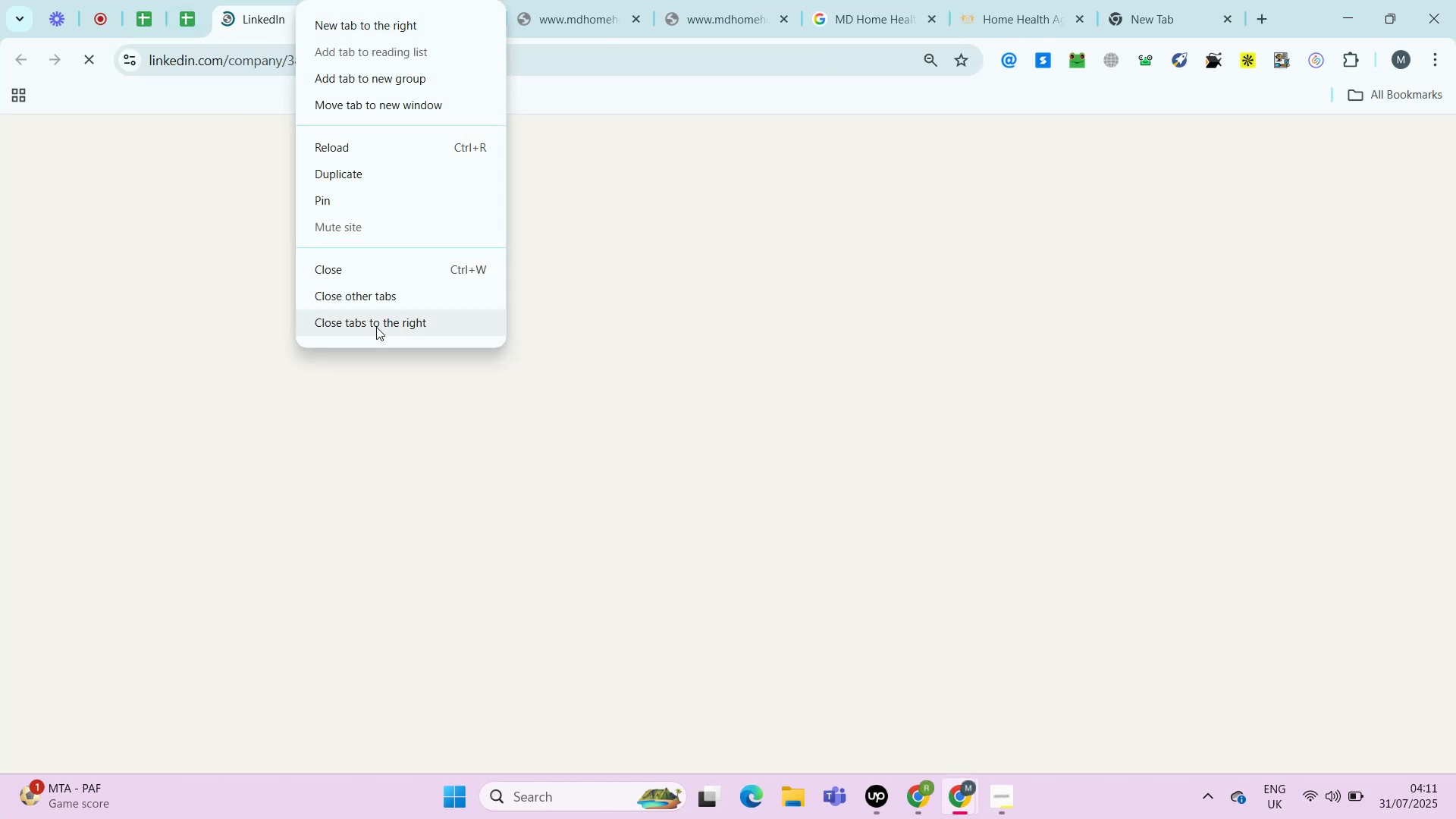 
left_click([376, 322])
 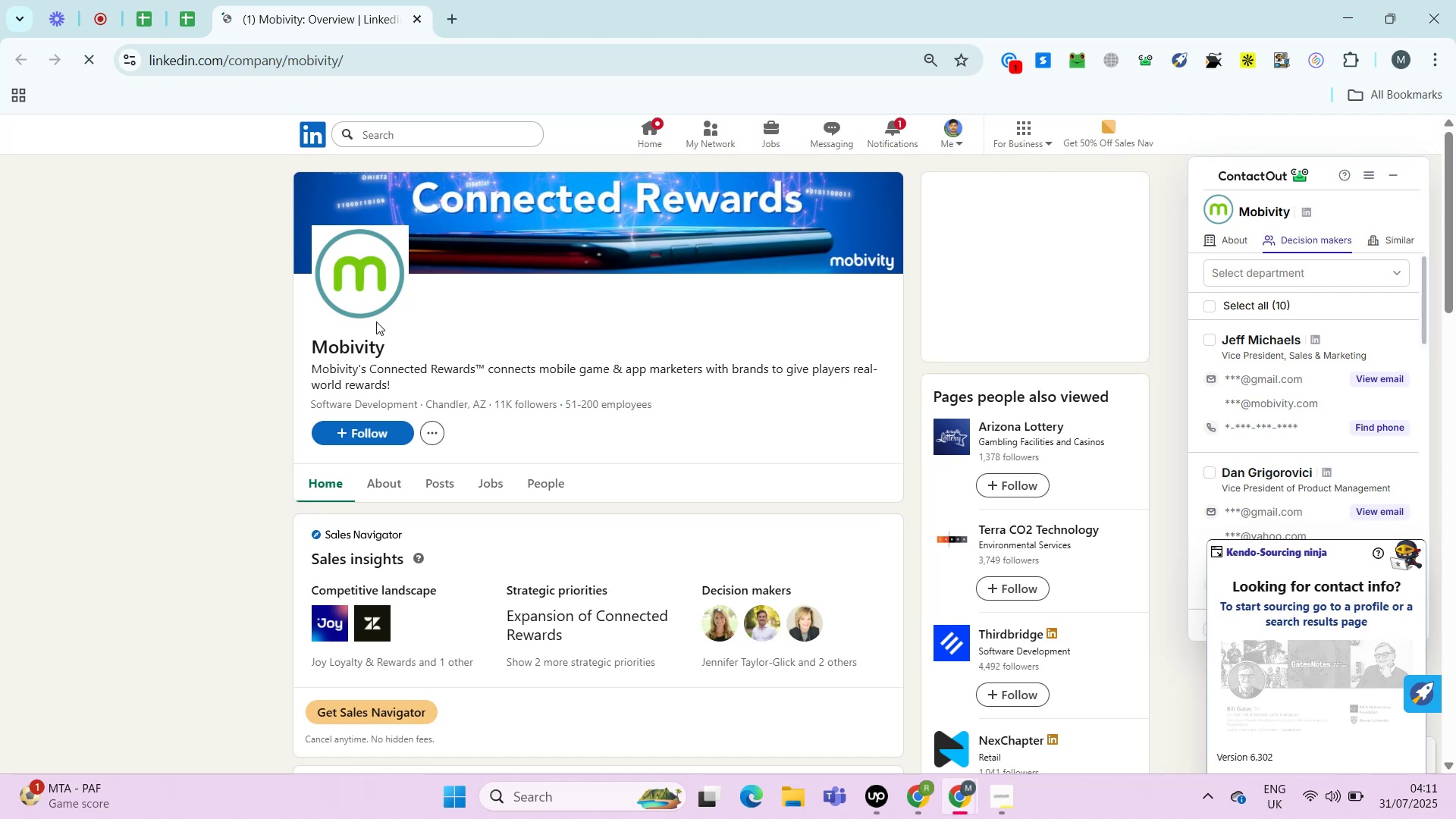 
wait(22.52)
 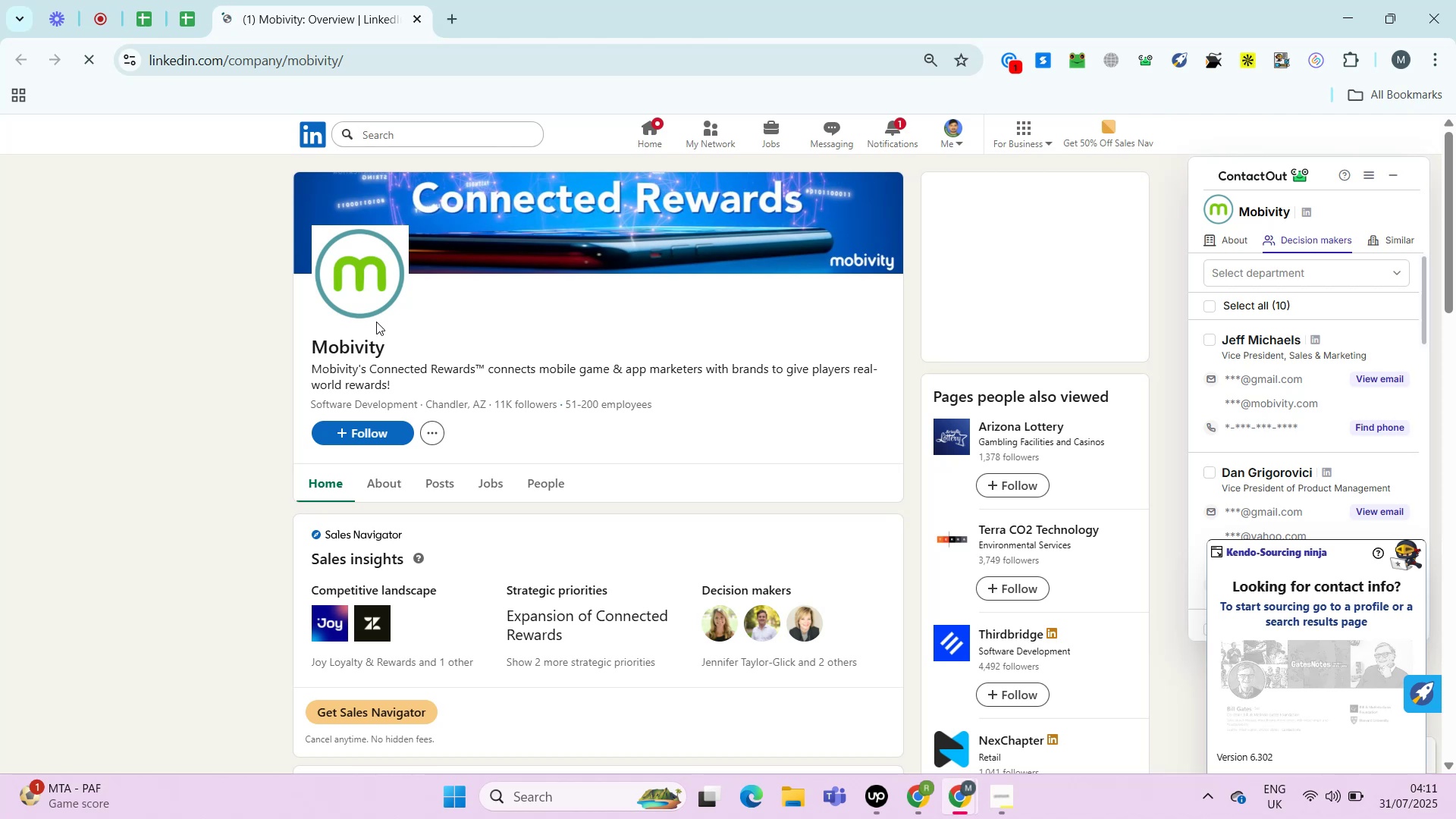 
key(Control+ControlRight)
 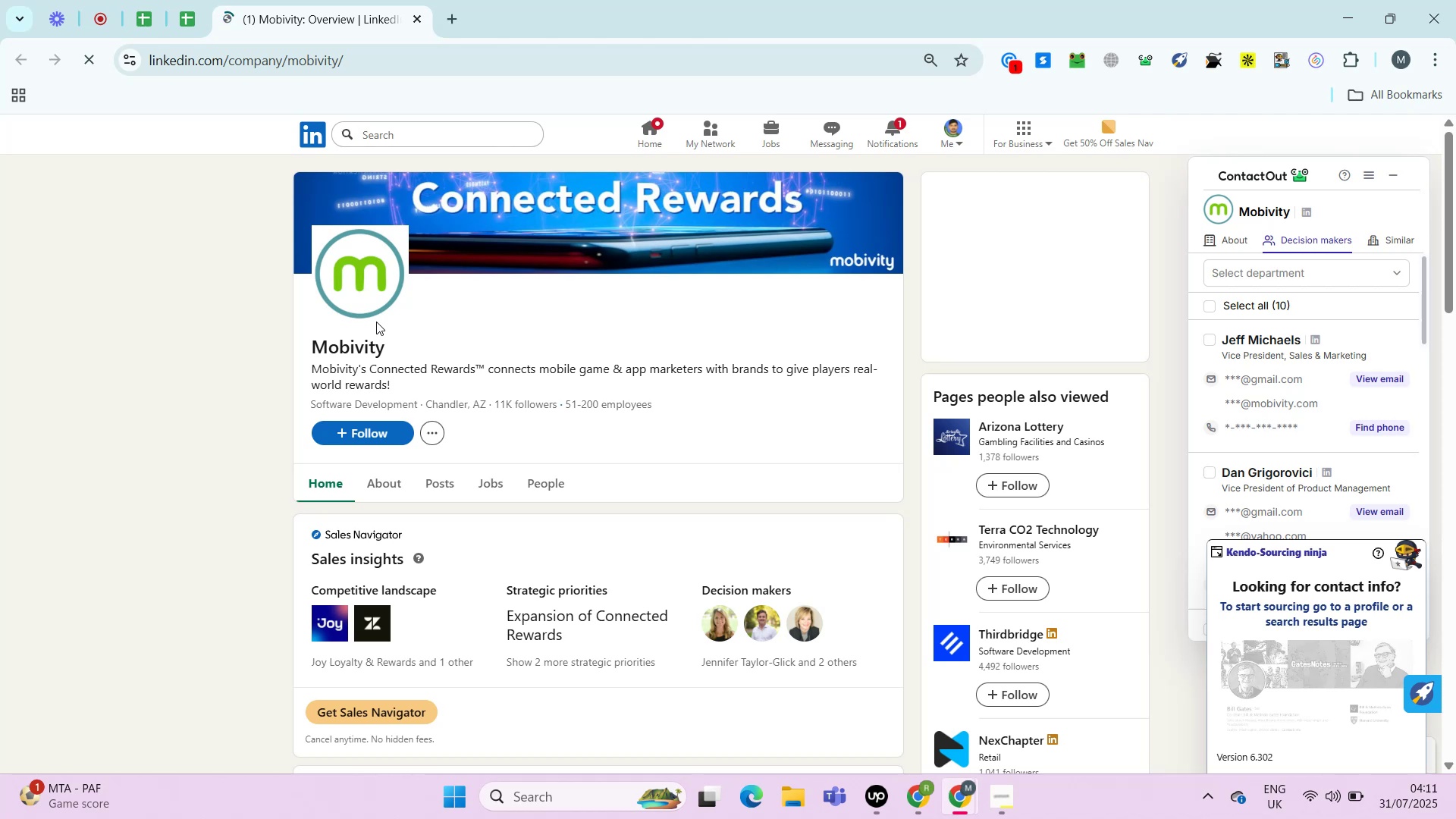 
key(Alt+Control+AltRight)
 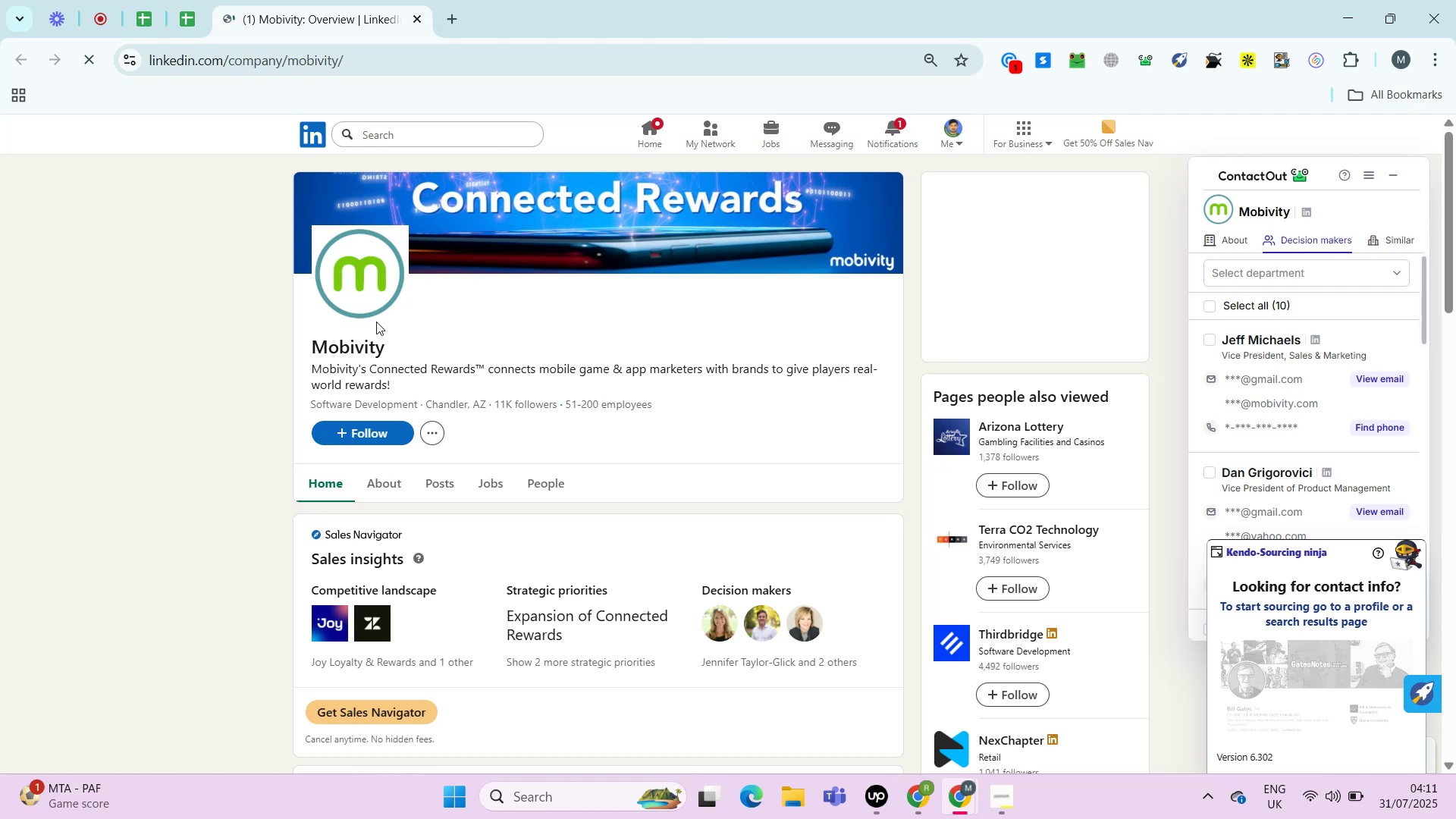 
key(Alt+Control+ControlRight)
 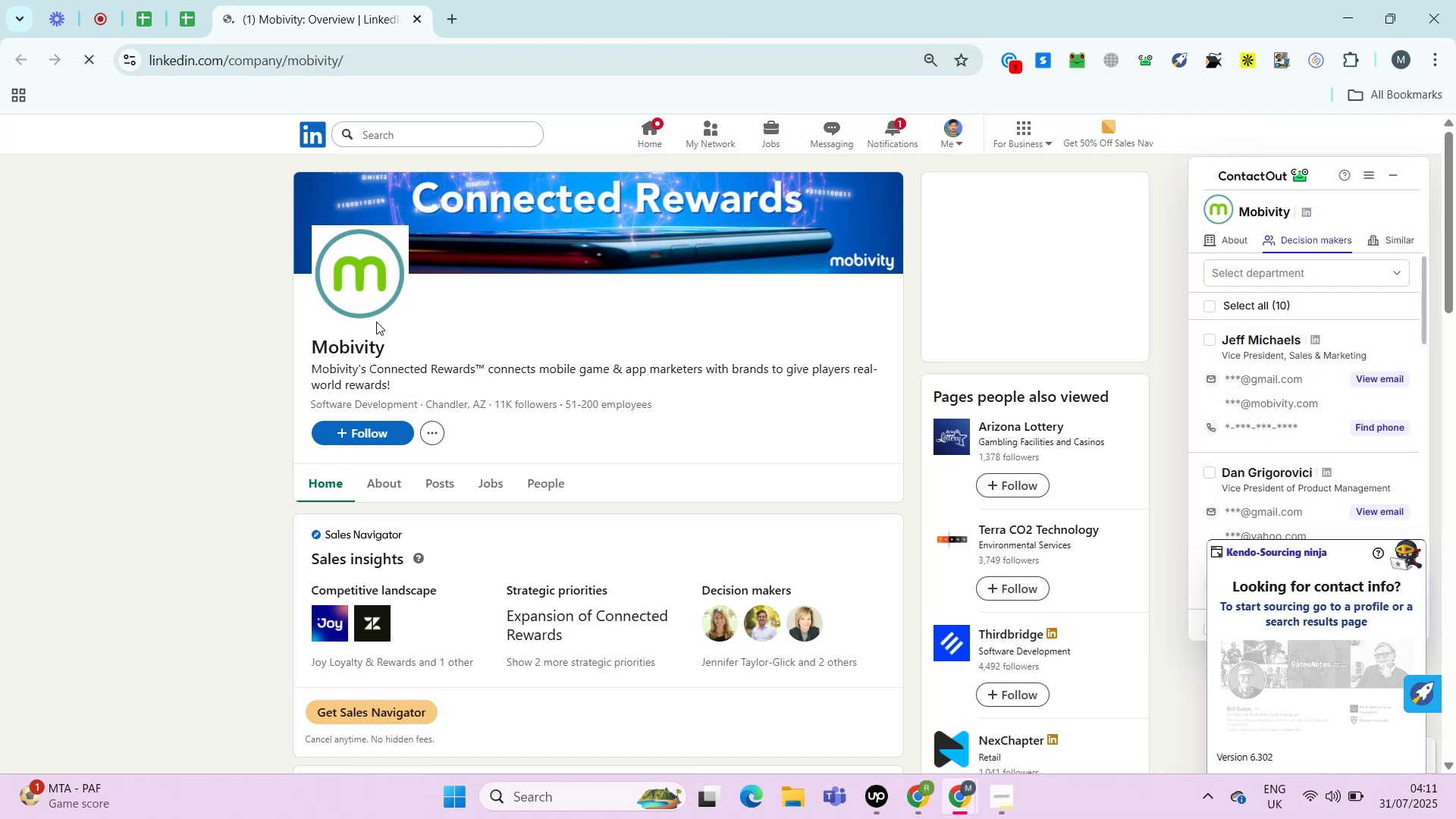 
key(Alt+Control+AltRight)
 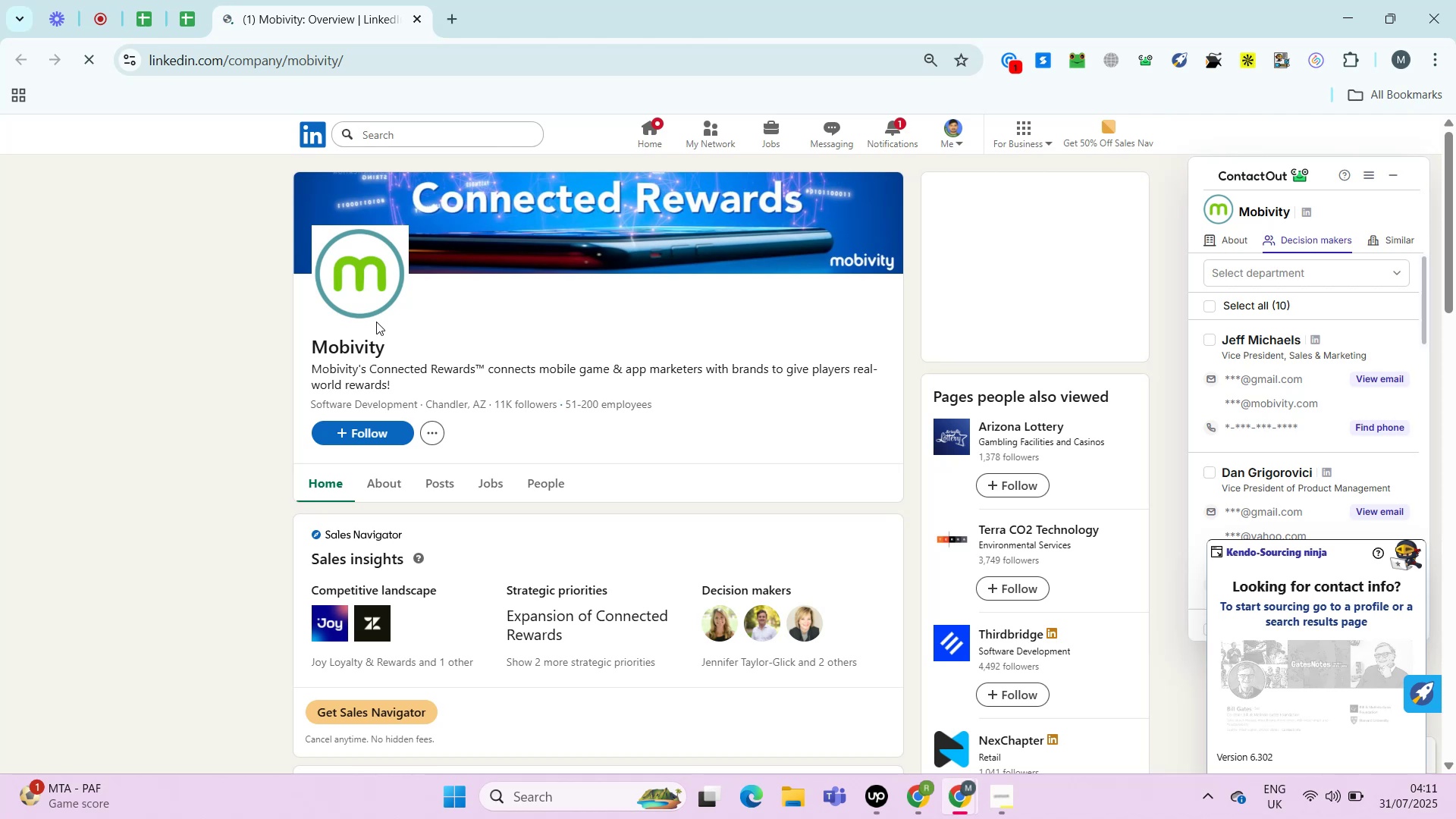 
key(Alt+Control+ControlRight)
 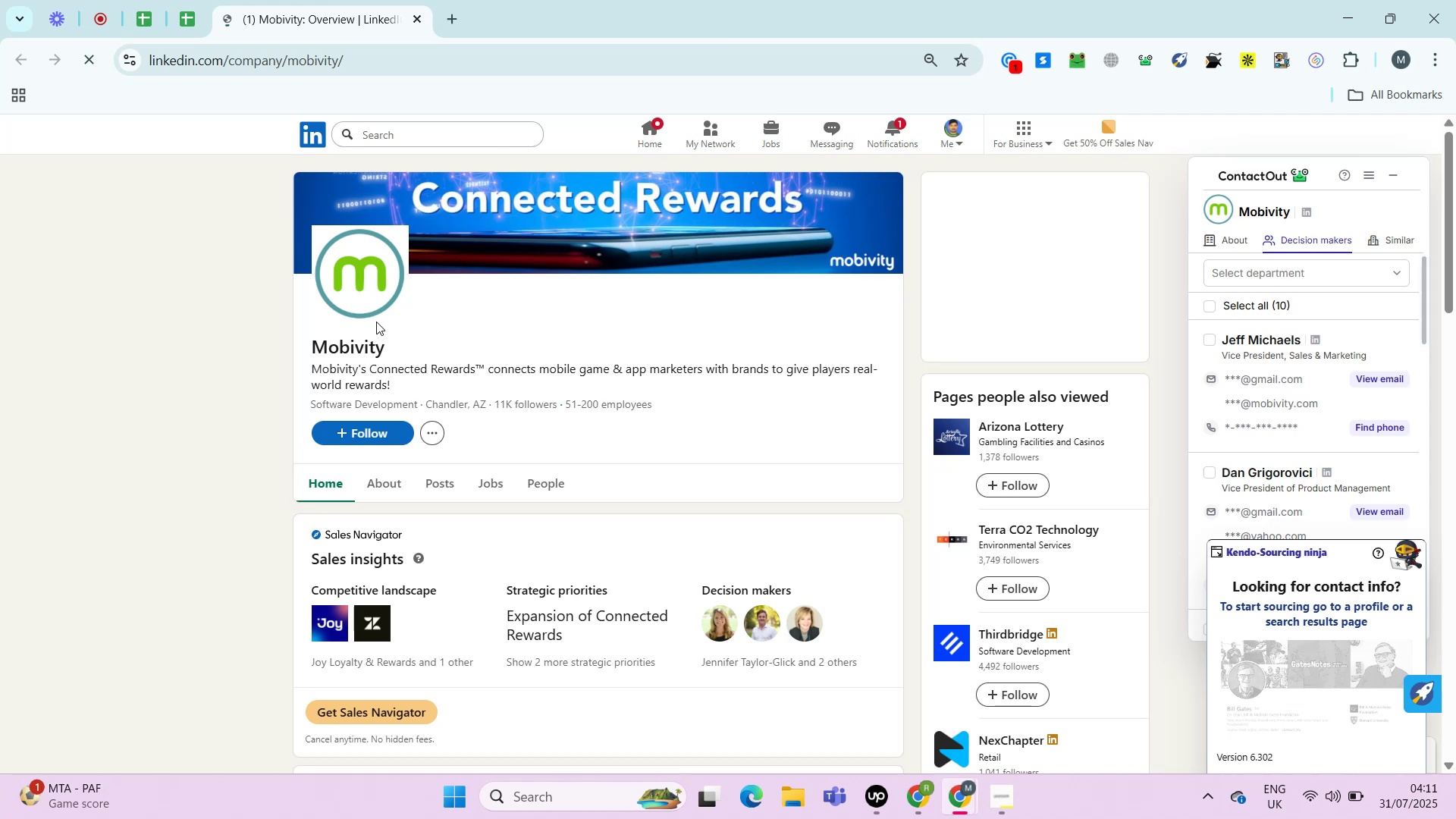 
key(Alt+Control+AltRight)
 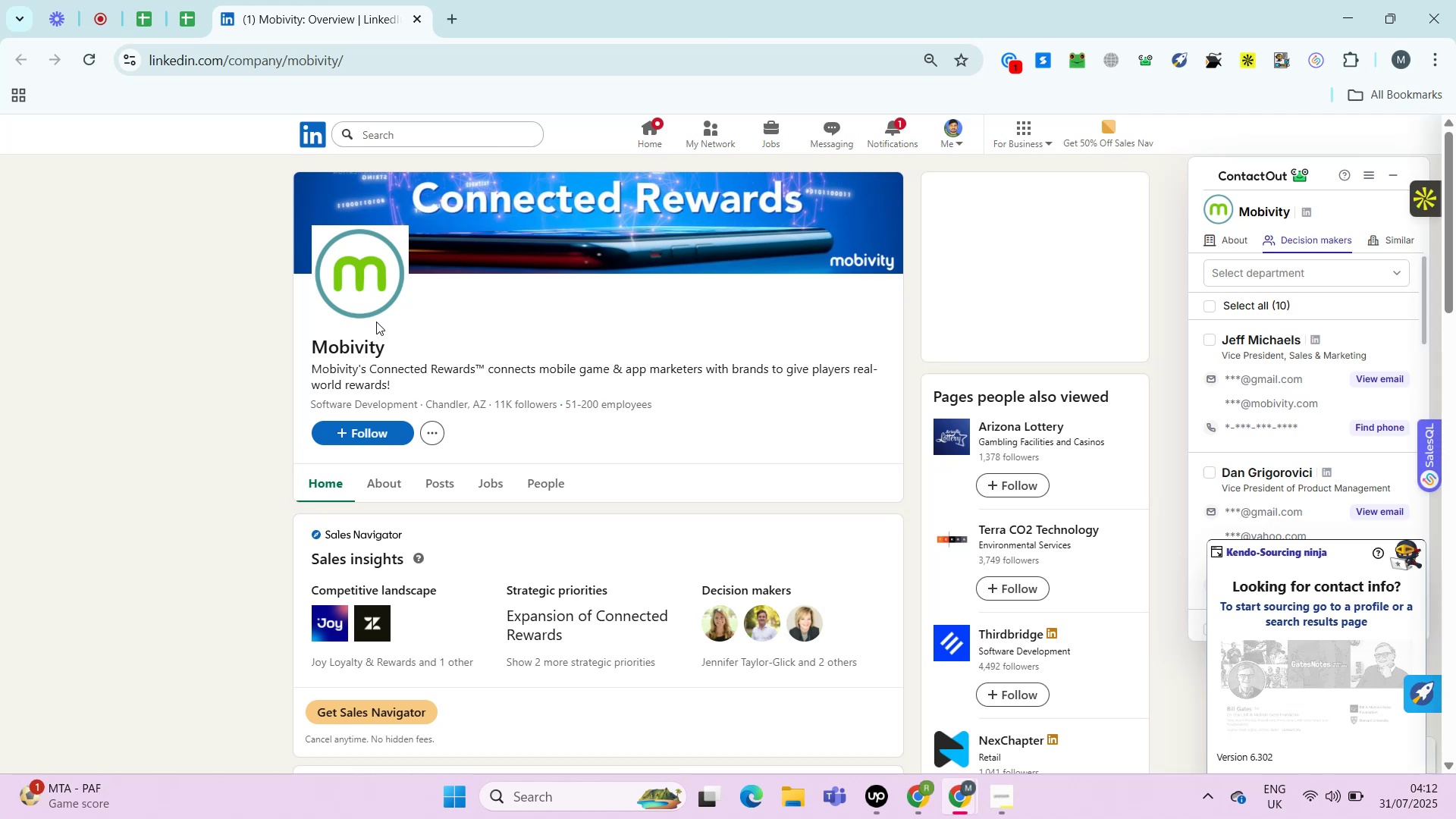 
wait(11.57)
 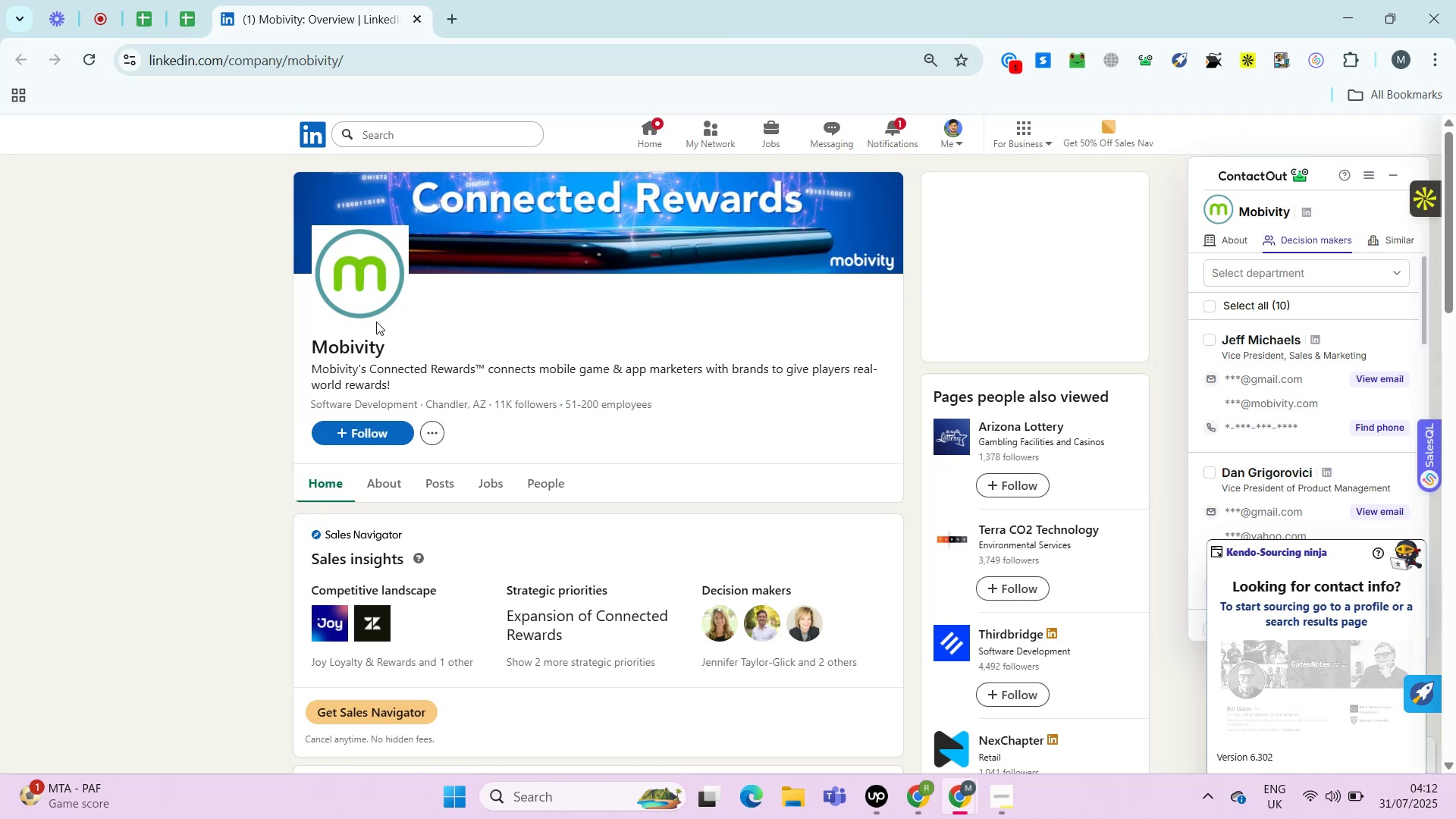 
key(Alt+AltLeft)
 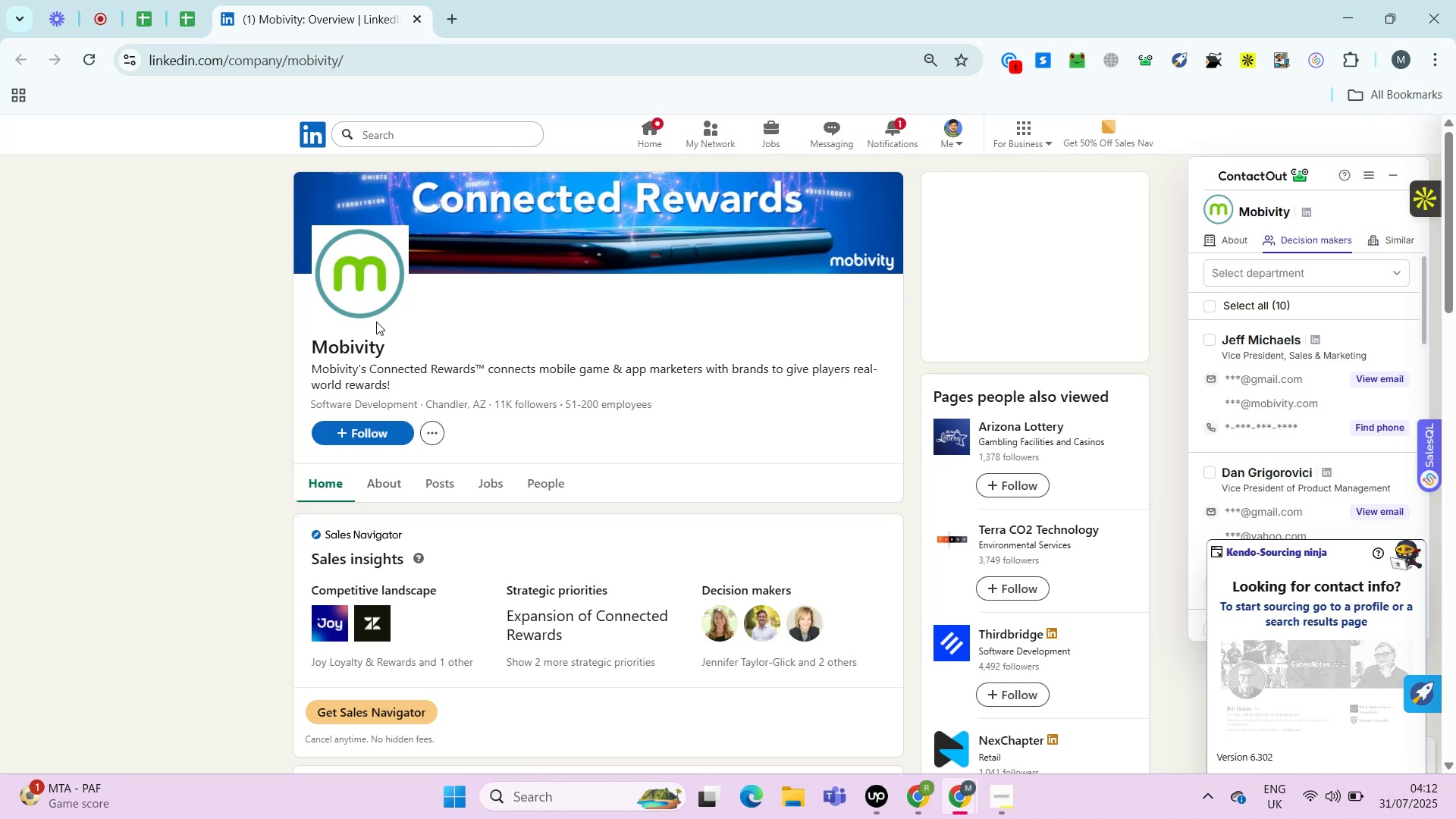 
hold_key(key=AltLeft, duration=0.49)
 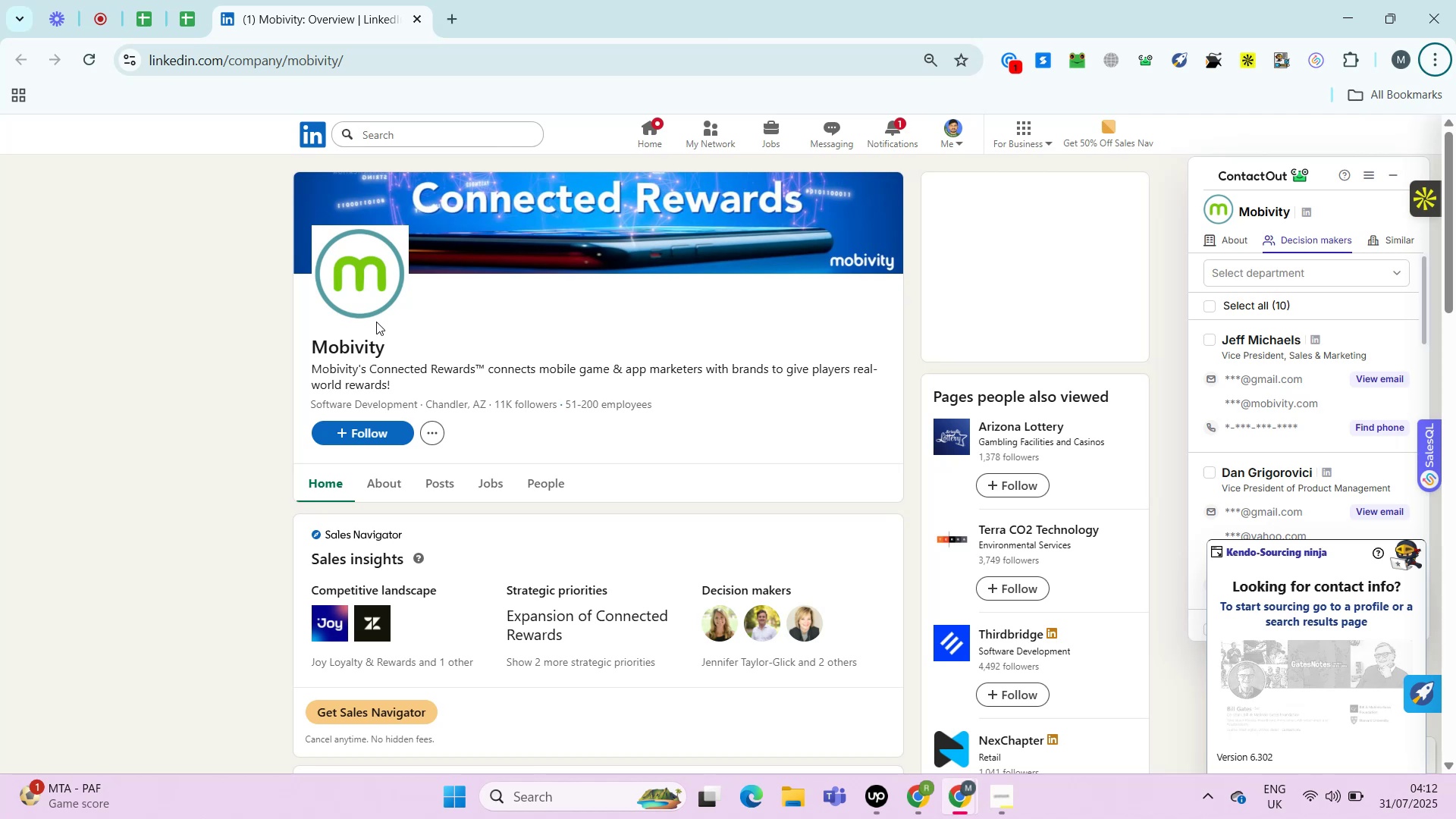 
key(Alt+Control+ControlLeft)
 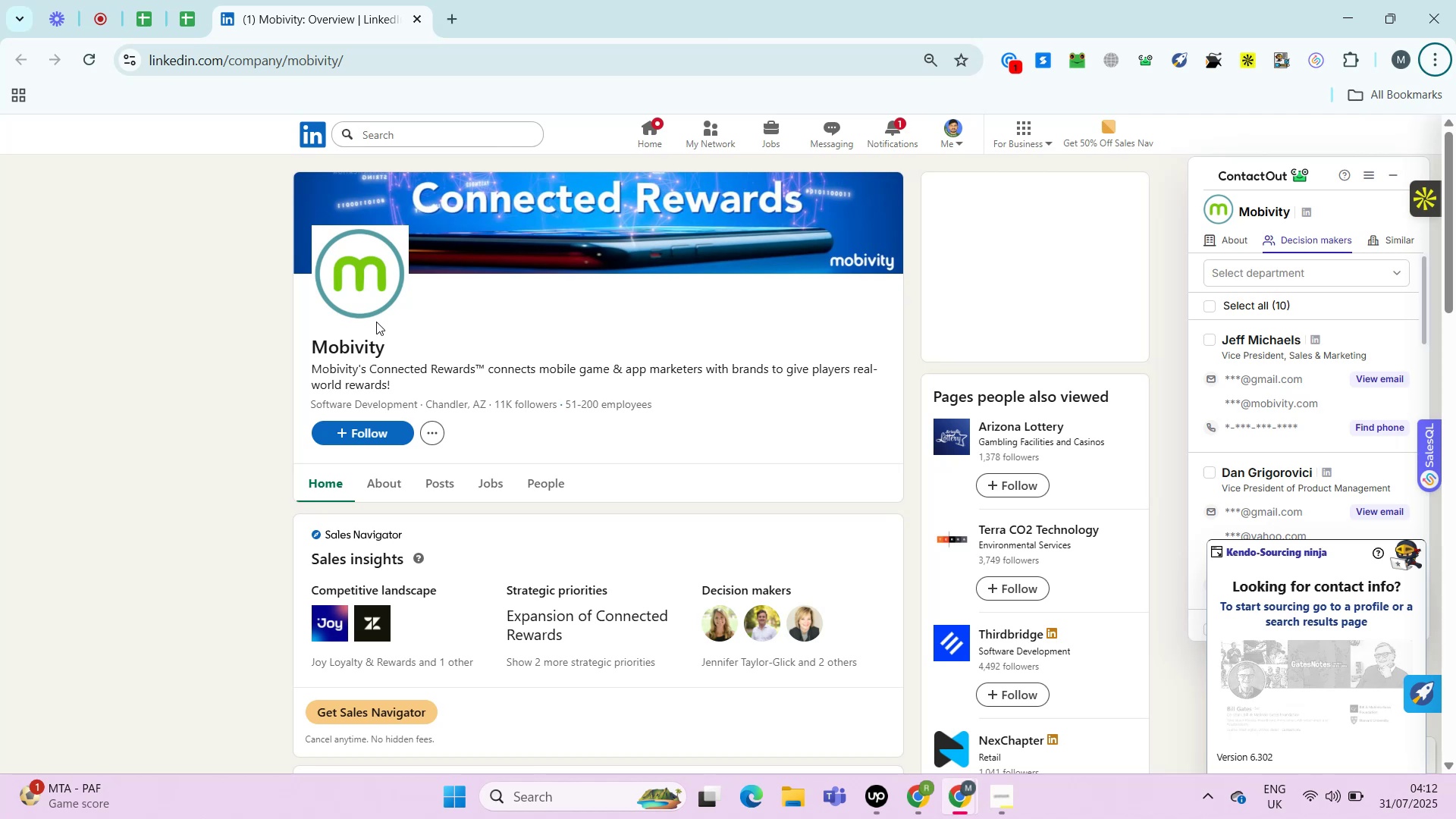 
key(Alt+Control+ControlLeft)
 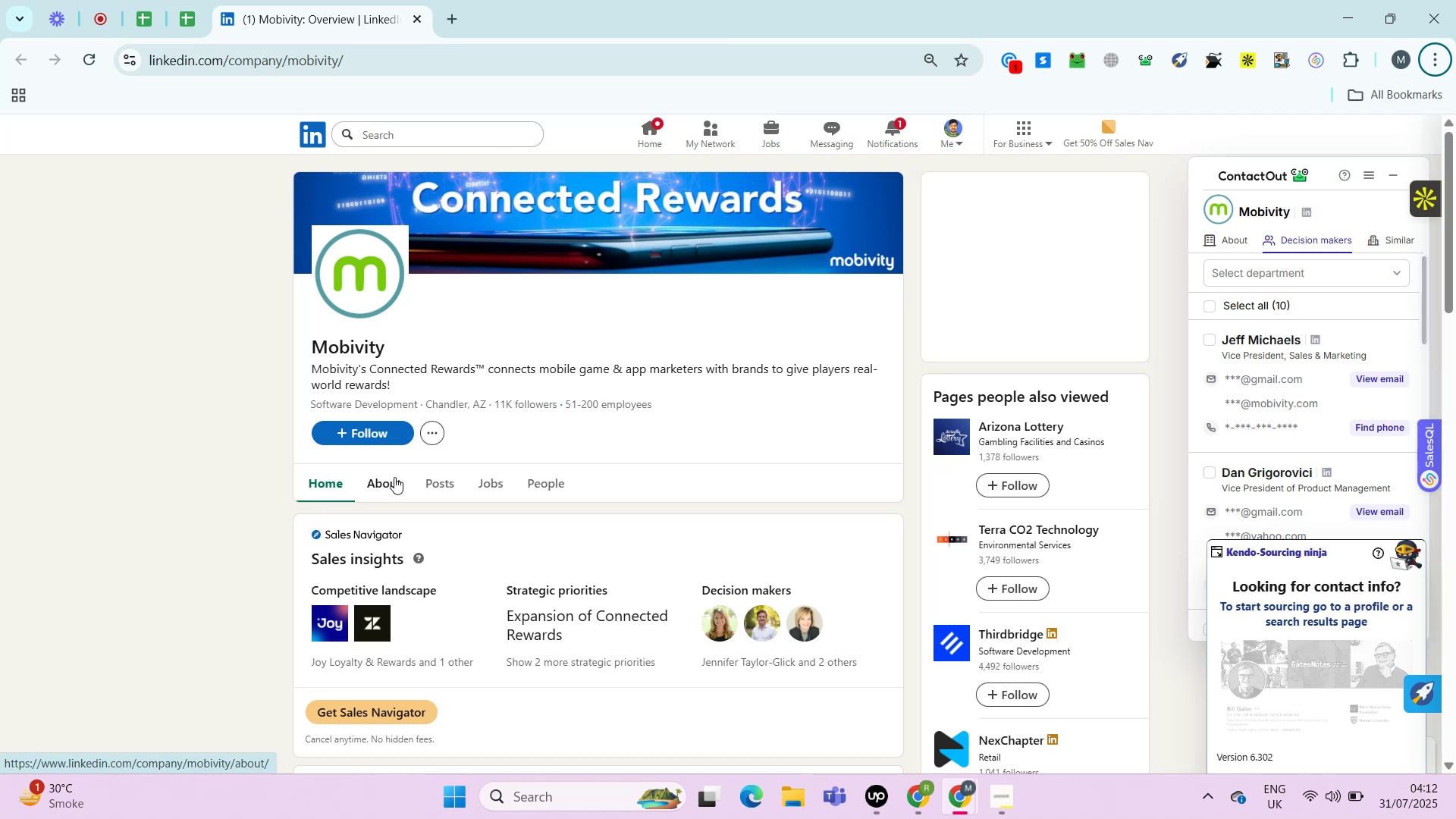 
wait(39.94)
 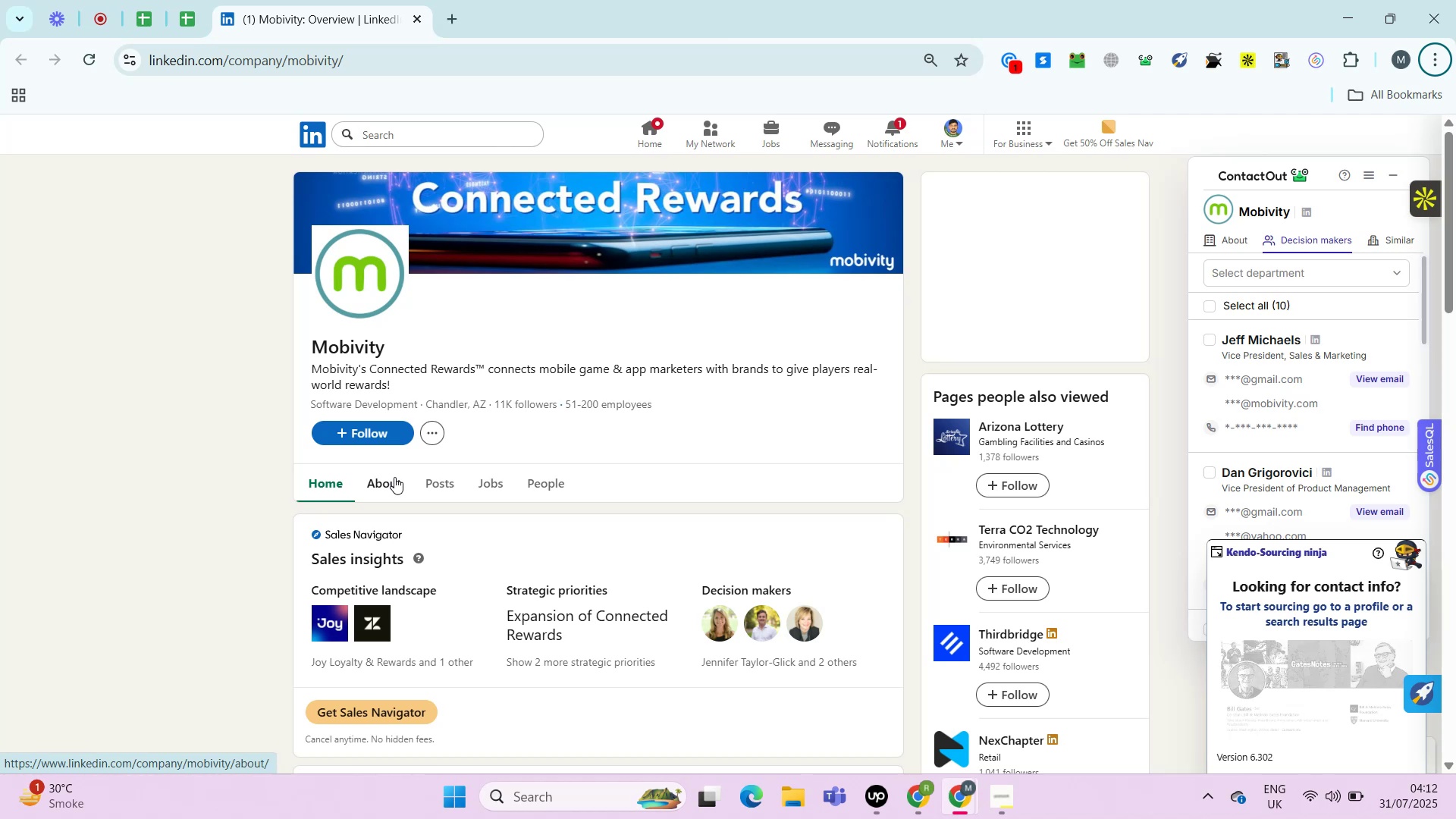 
left_click([394, 477])
 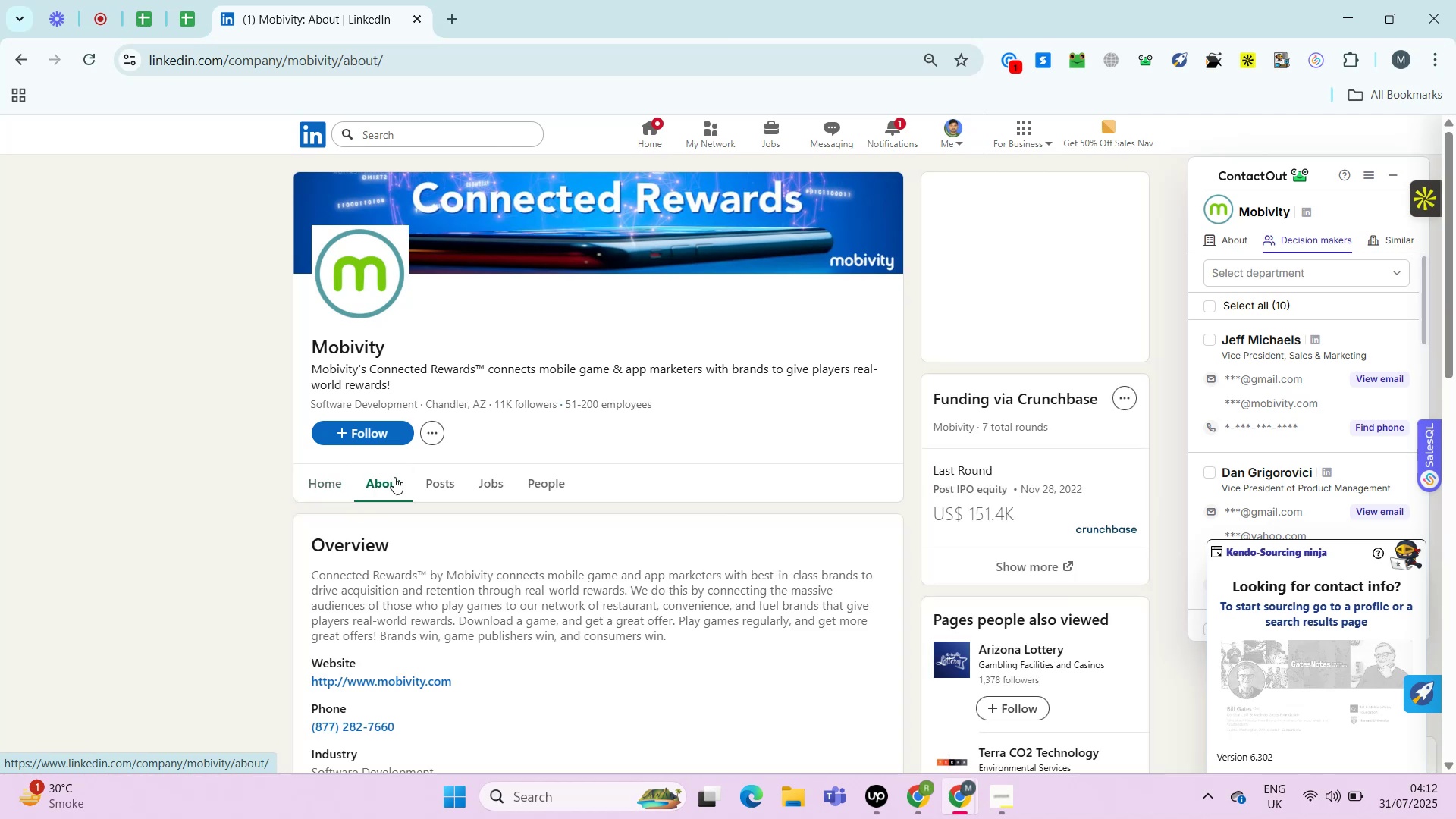 
wait(5.71)
 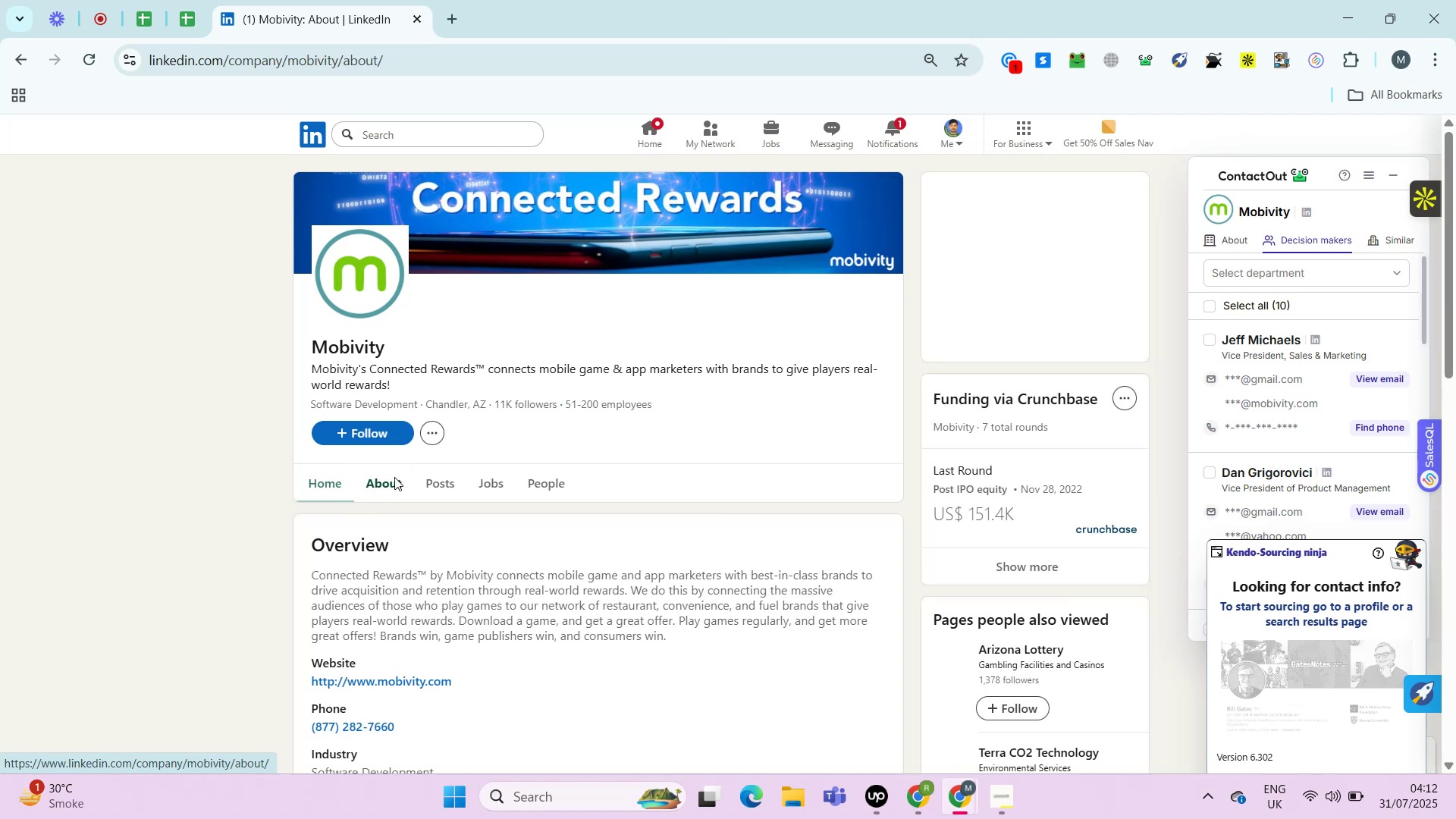 
hold_key(key=ControlLeft, duration=0.65)
left_click([406, 513])
 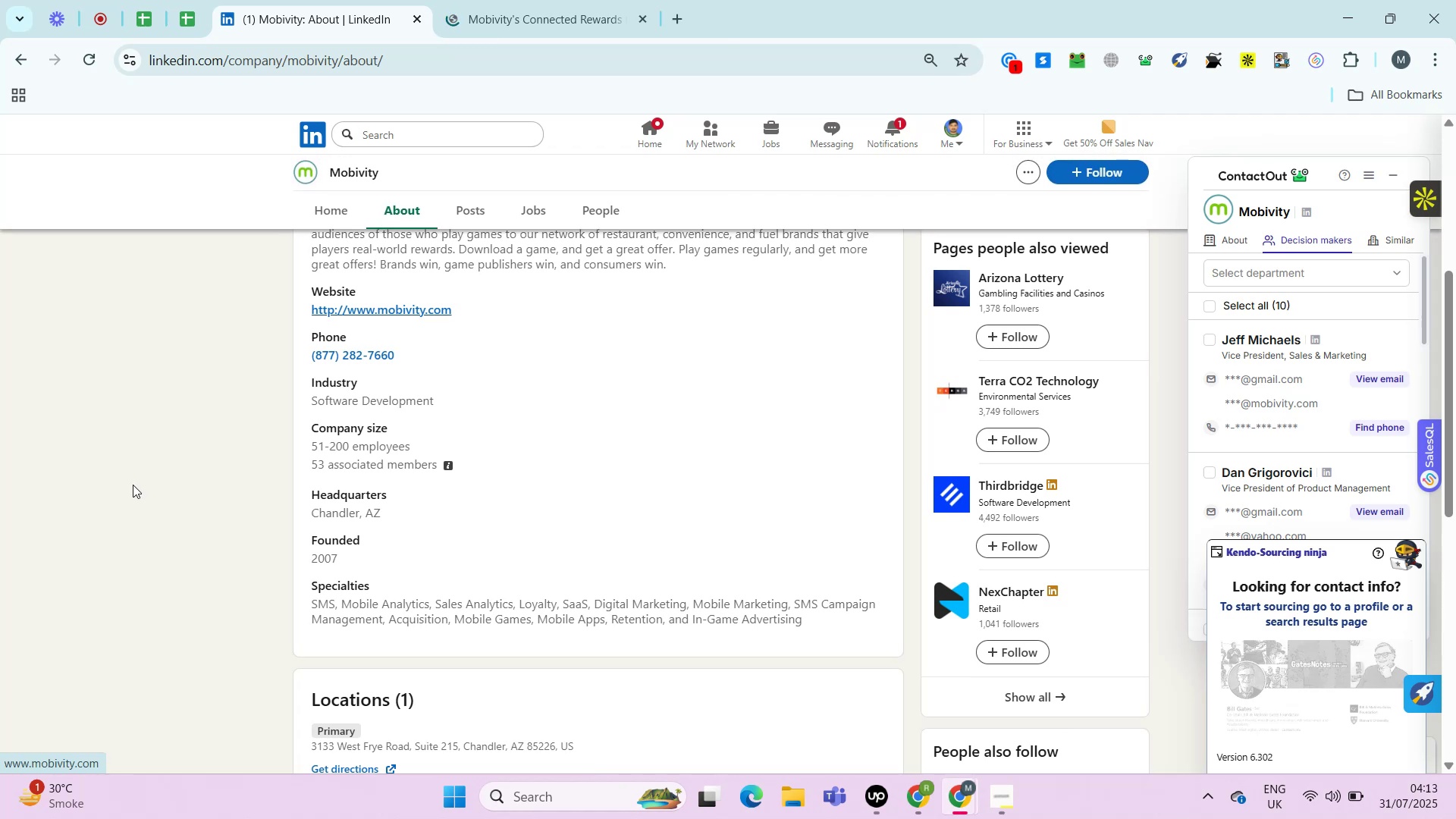 
wait(14.61)
 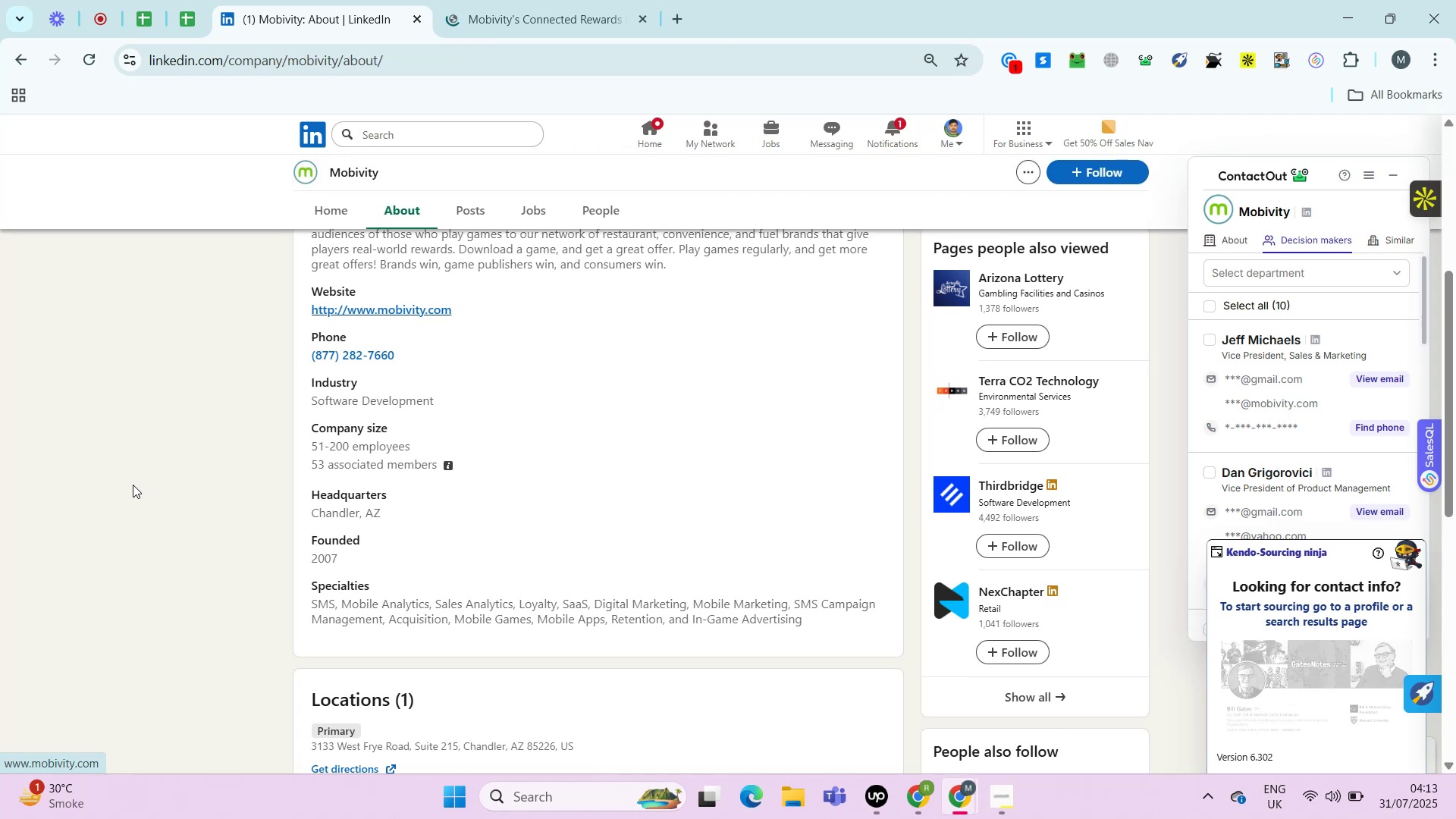 
left_click_drag(start_coordinate=[412, 352], to_coordinate=[309, 355])
 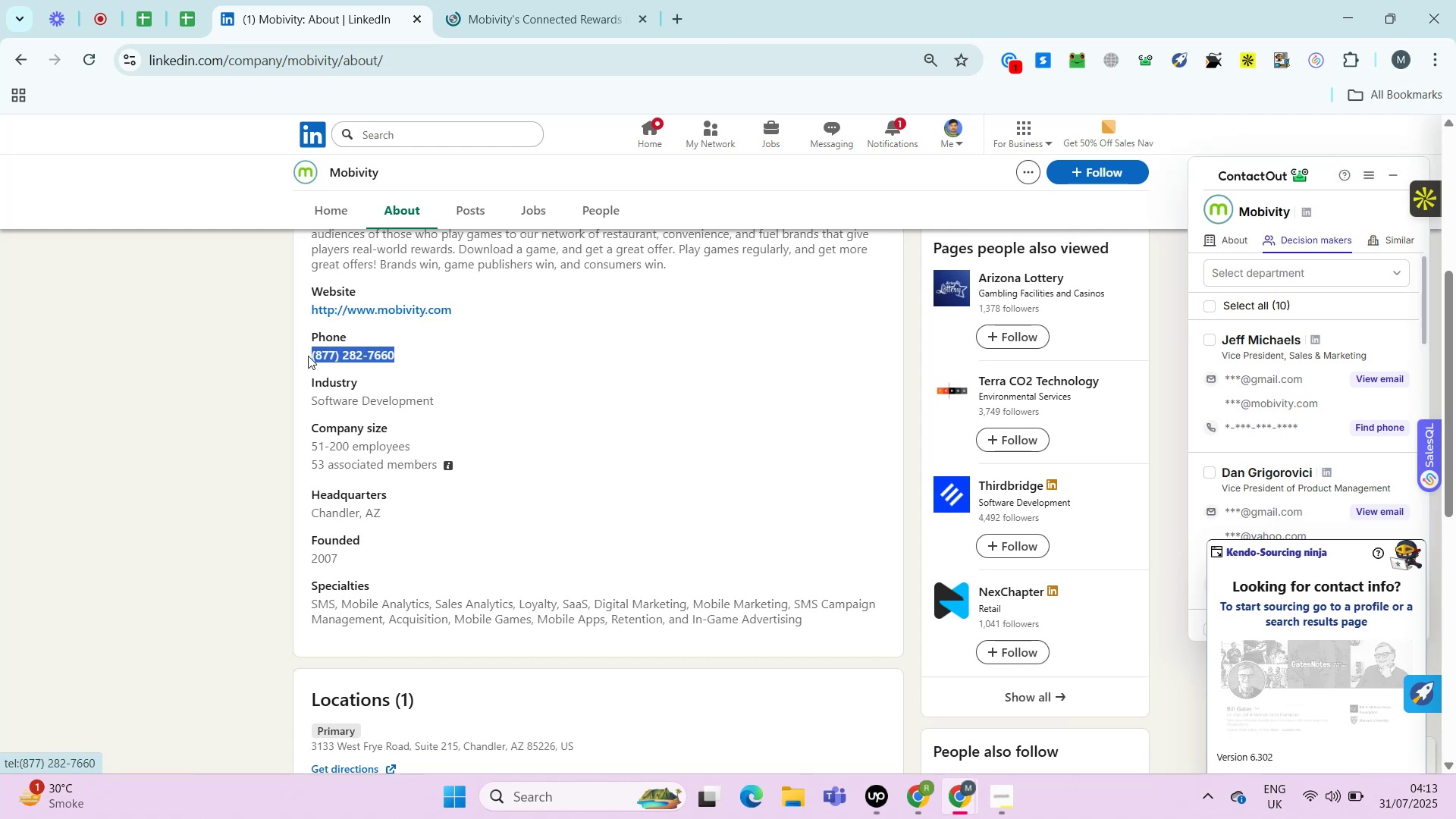 
key(Control+C)
 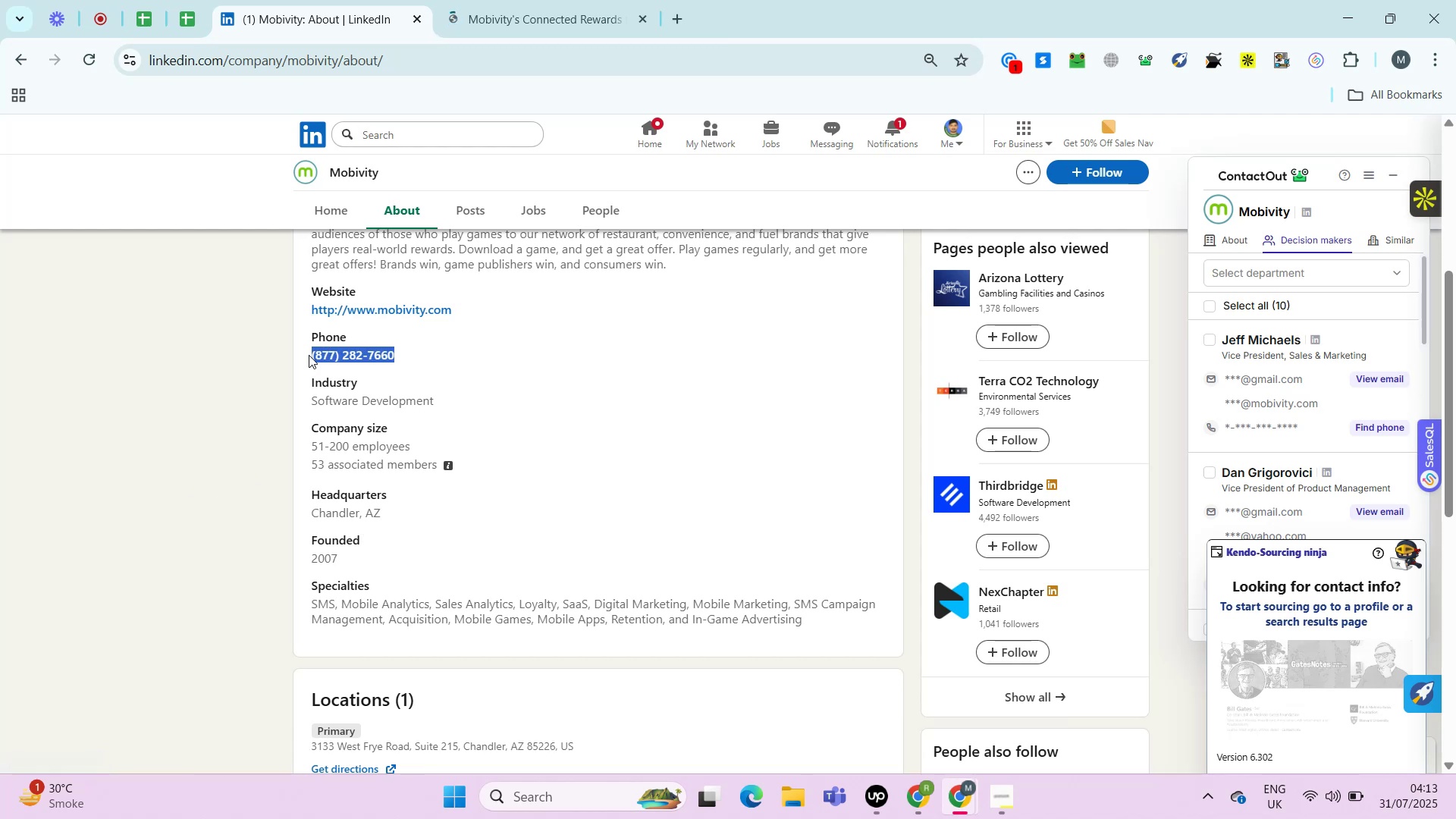 
key(Control+C)
 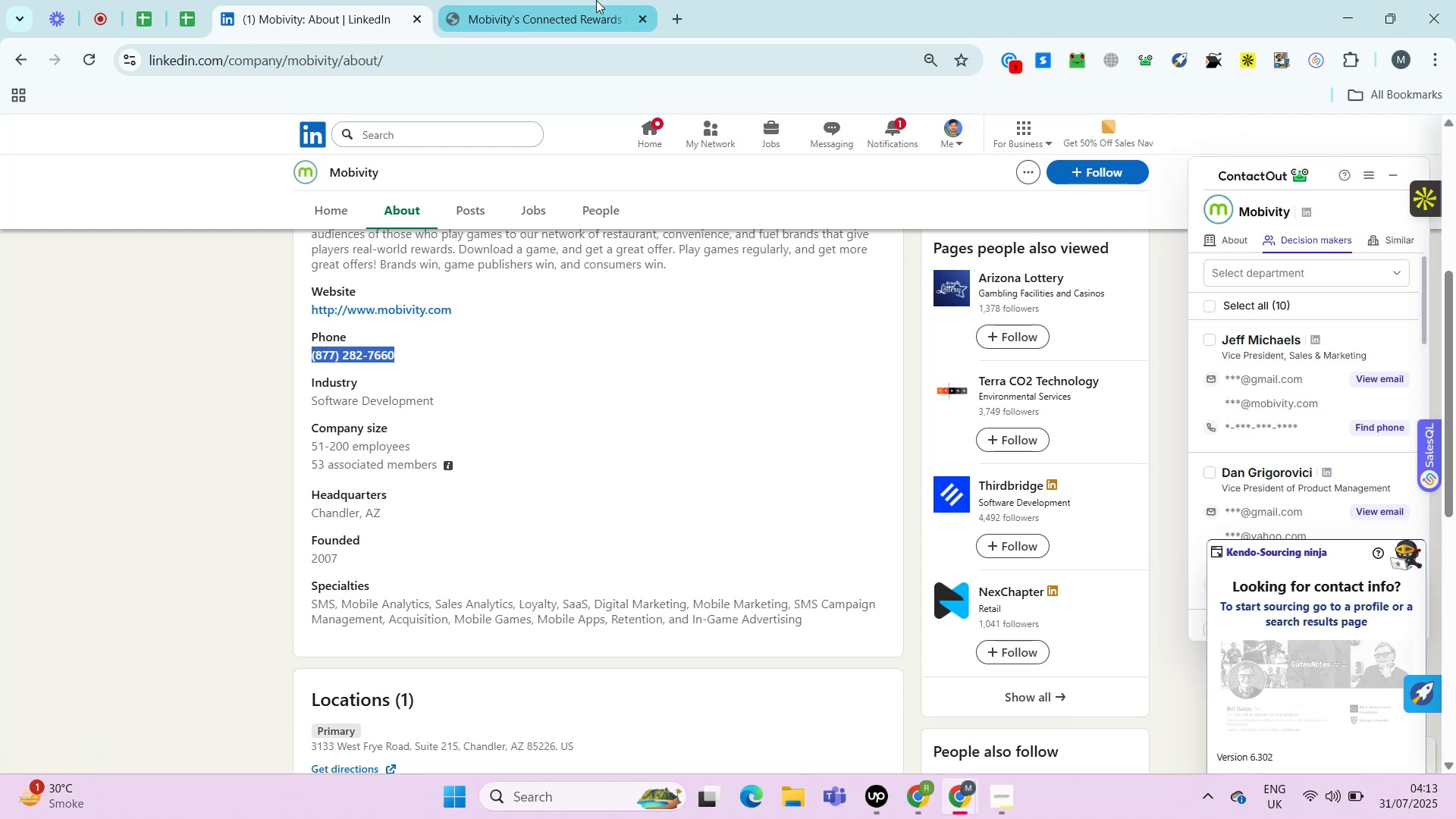 
left_click([596, 0])
 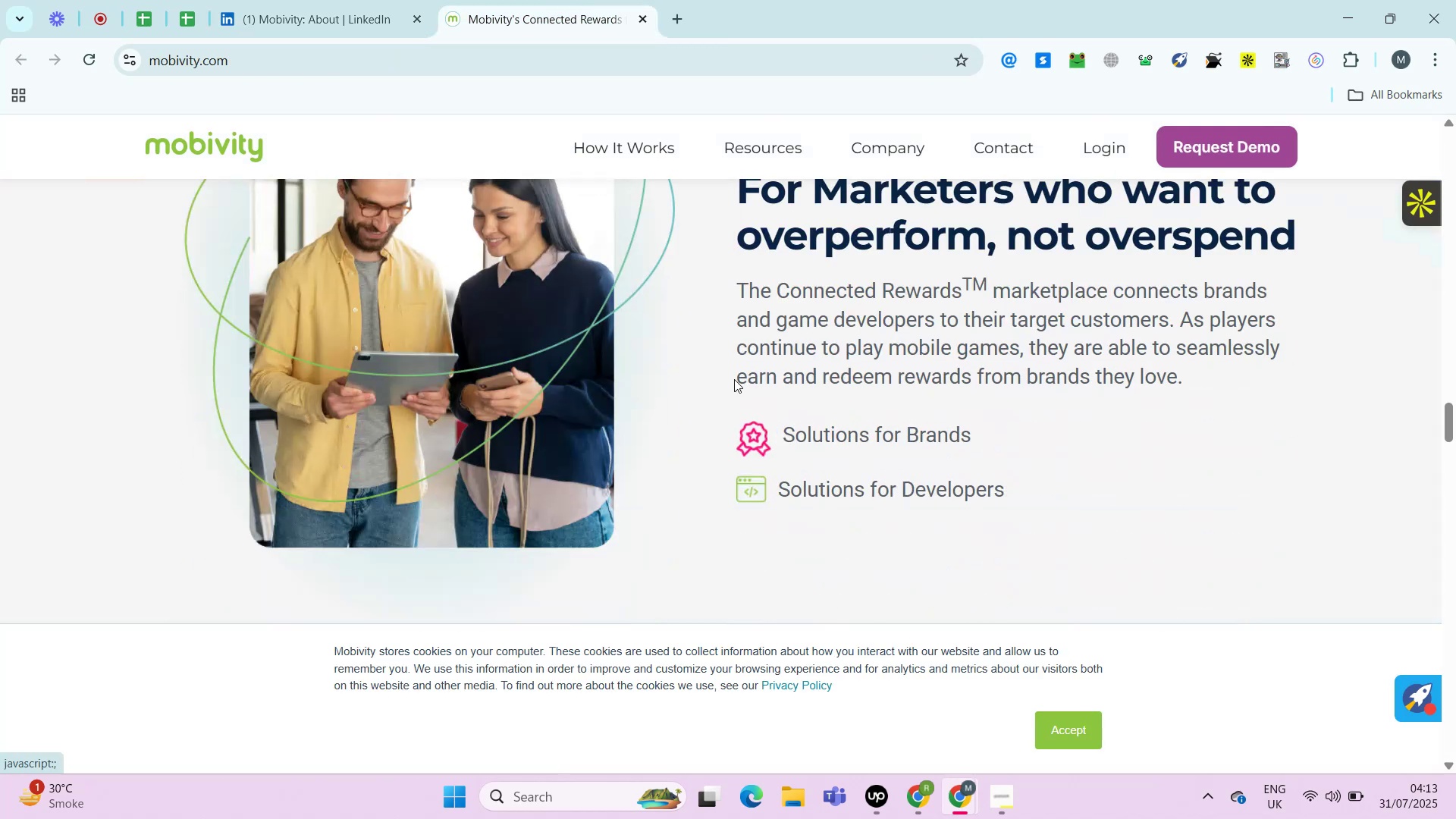 
hold_key(key=ControlLeft, duration=0.74)
left_click([998, 148])
 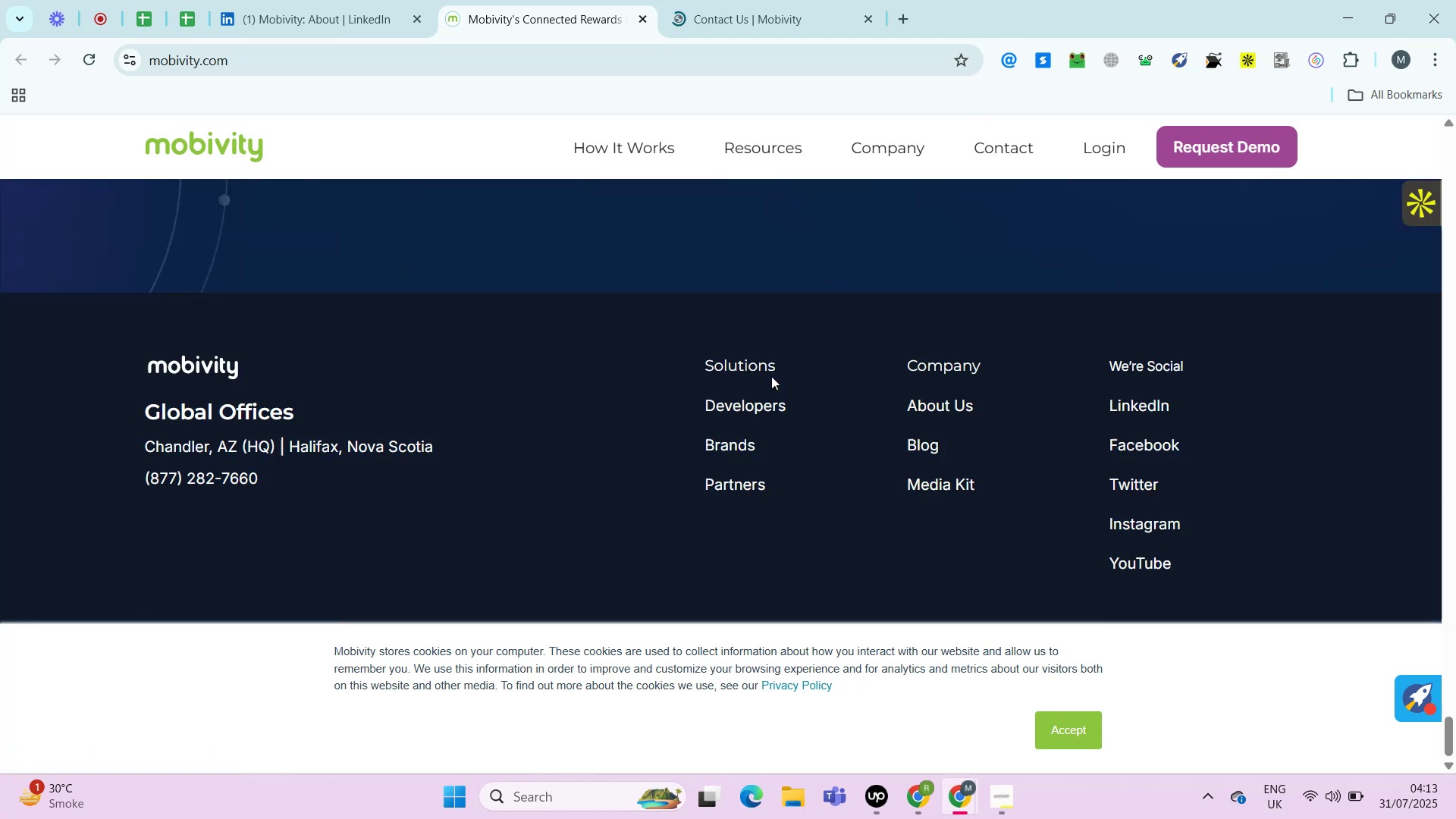 
key(Control+F)
 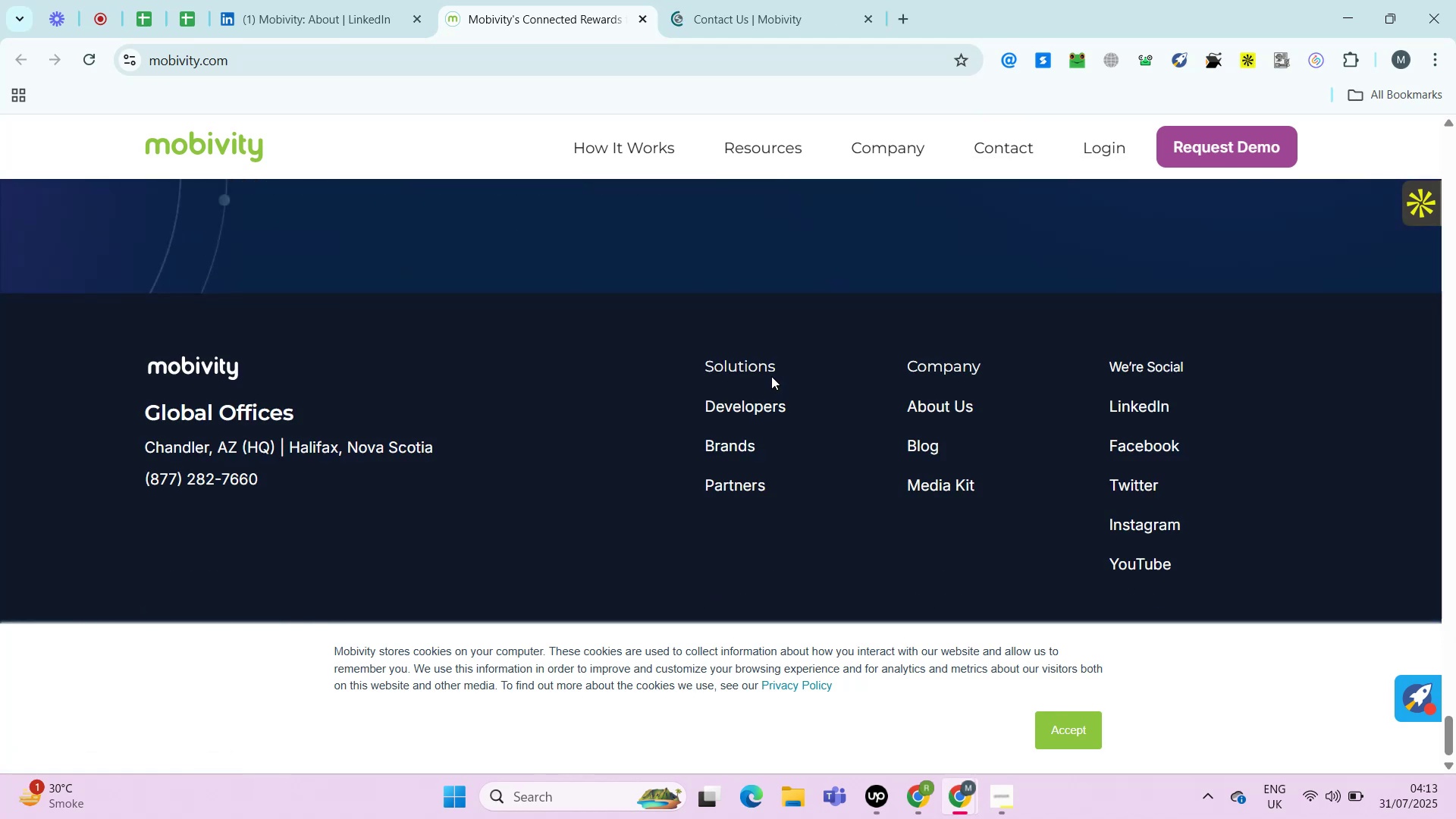 
key(Control+V)
 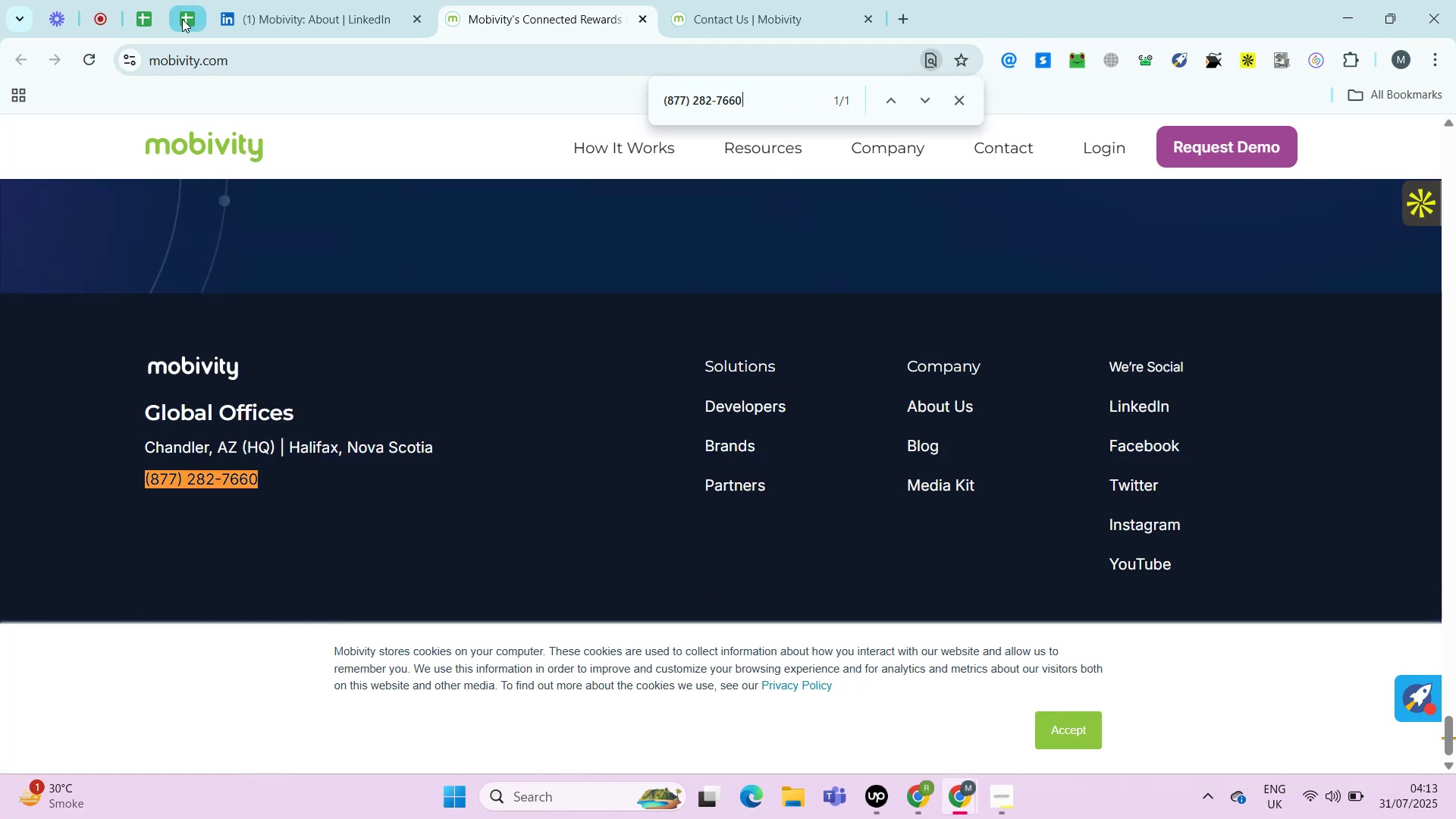 
left_click([182, 19])
 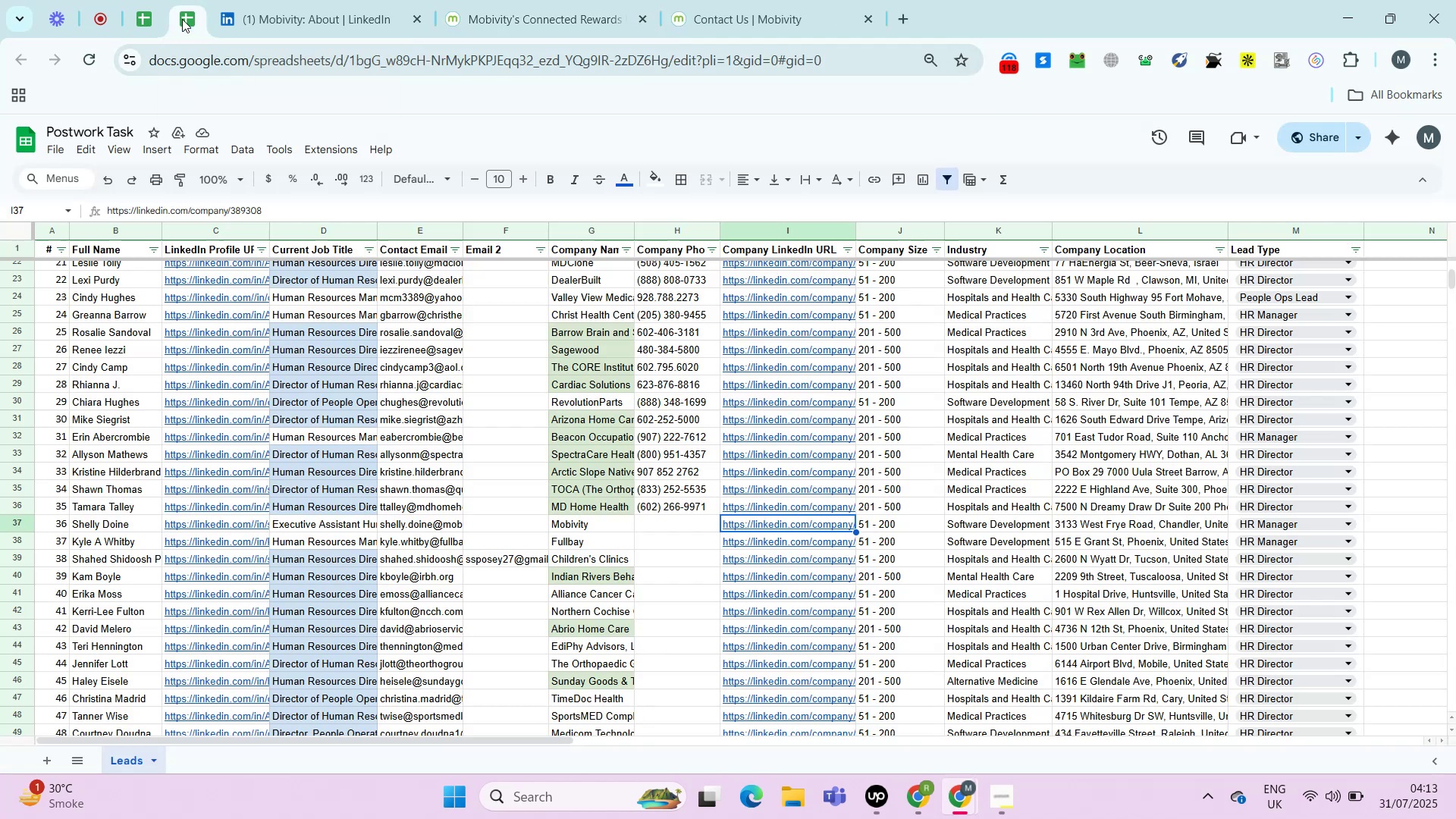 
key(ArrowLeft)
 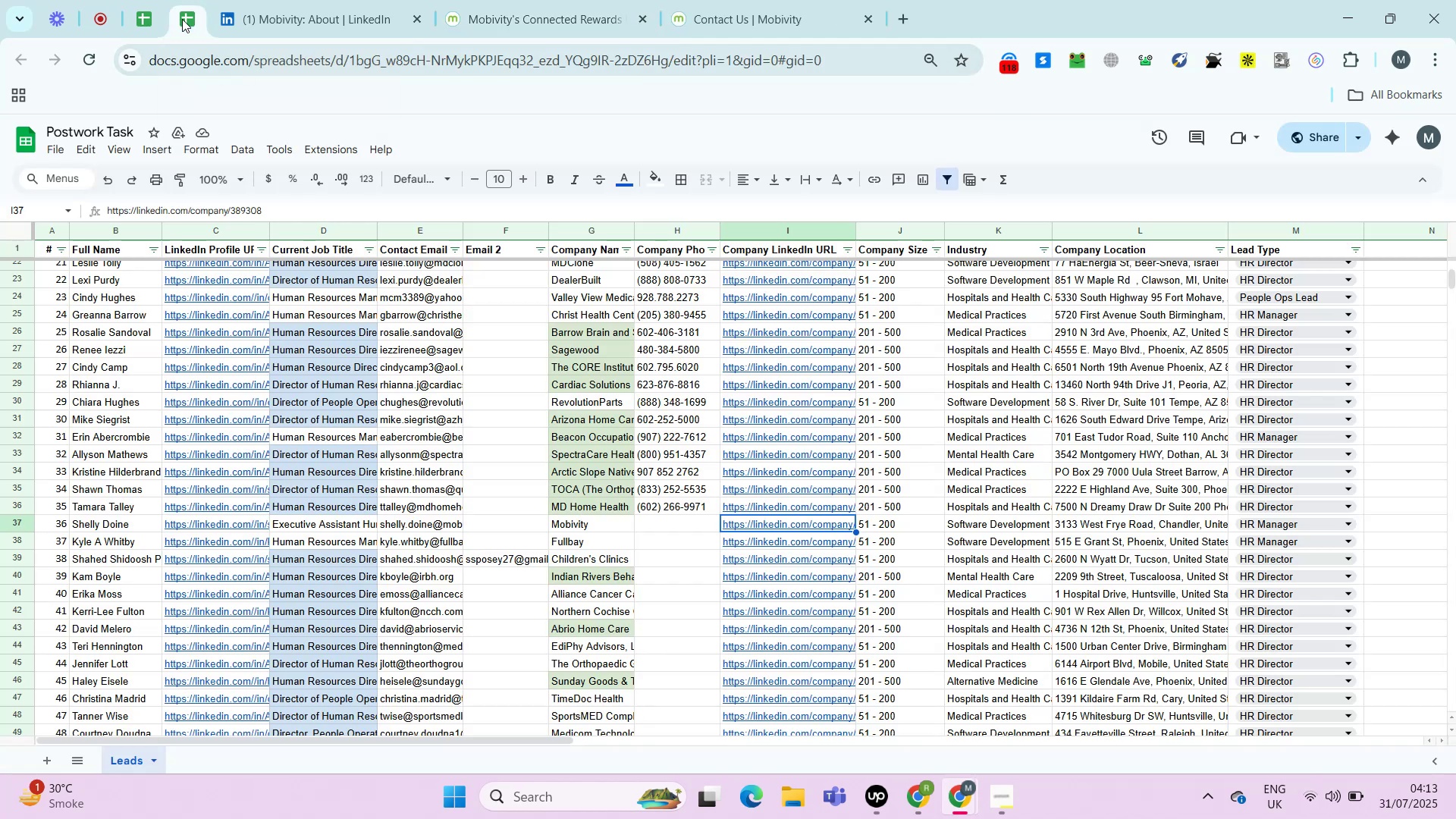 
key(Control+Shift+ShiftLeft)
 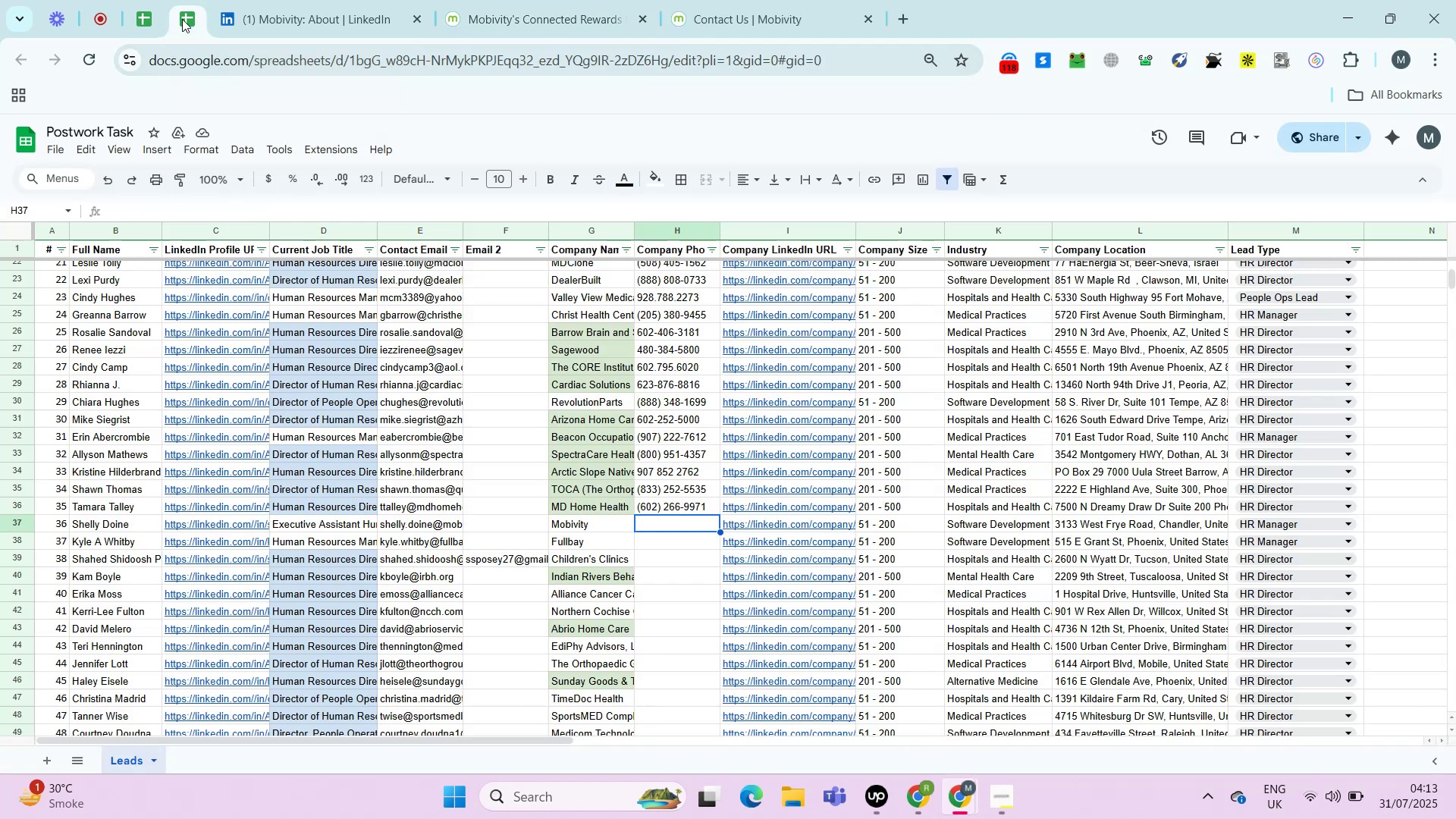 
key(Control+Shift+V)
 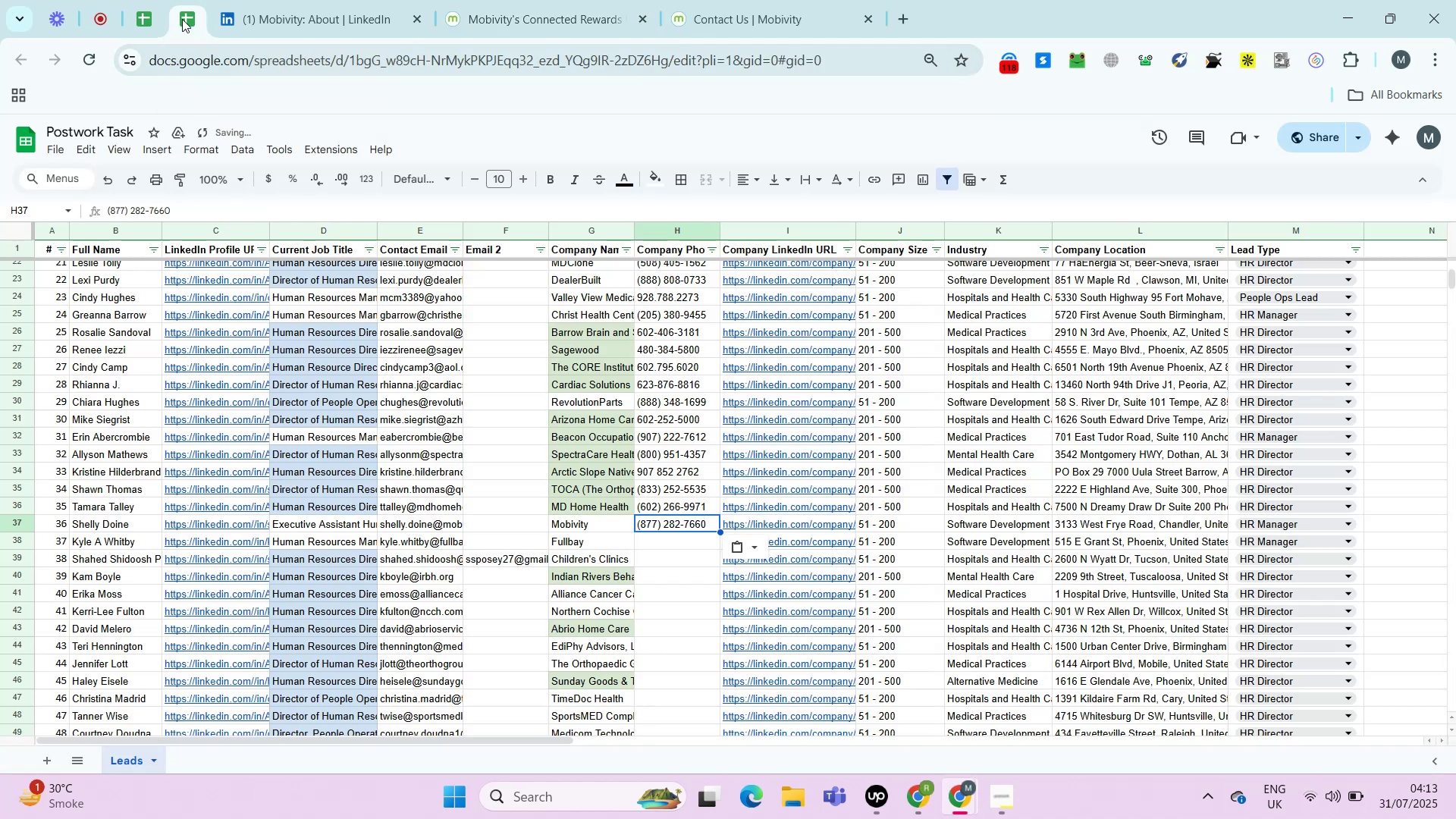 
key(ArrowRight)
 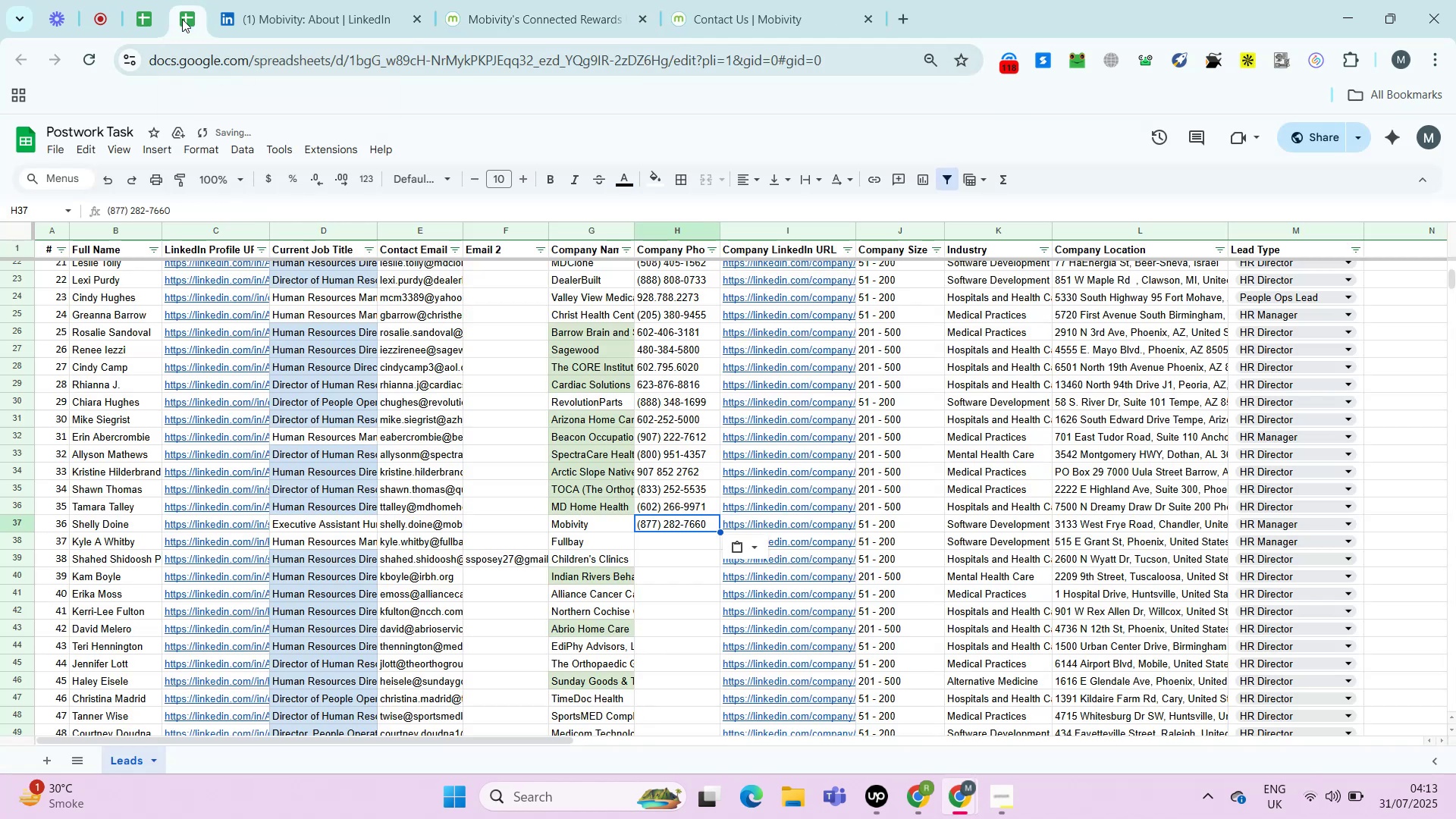 
key(ArrowRight)
 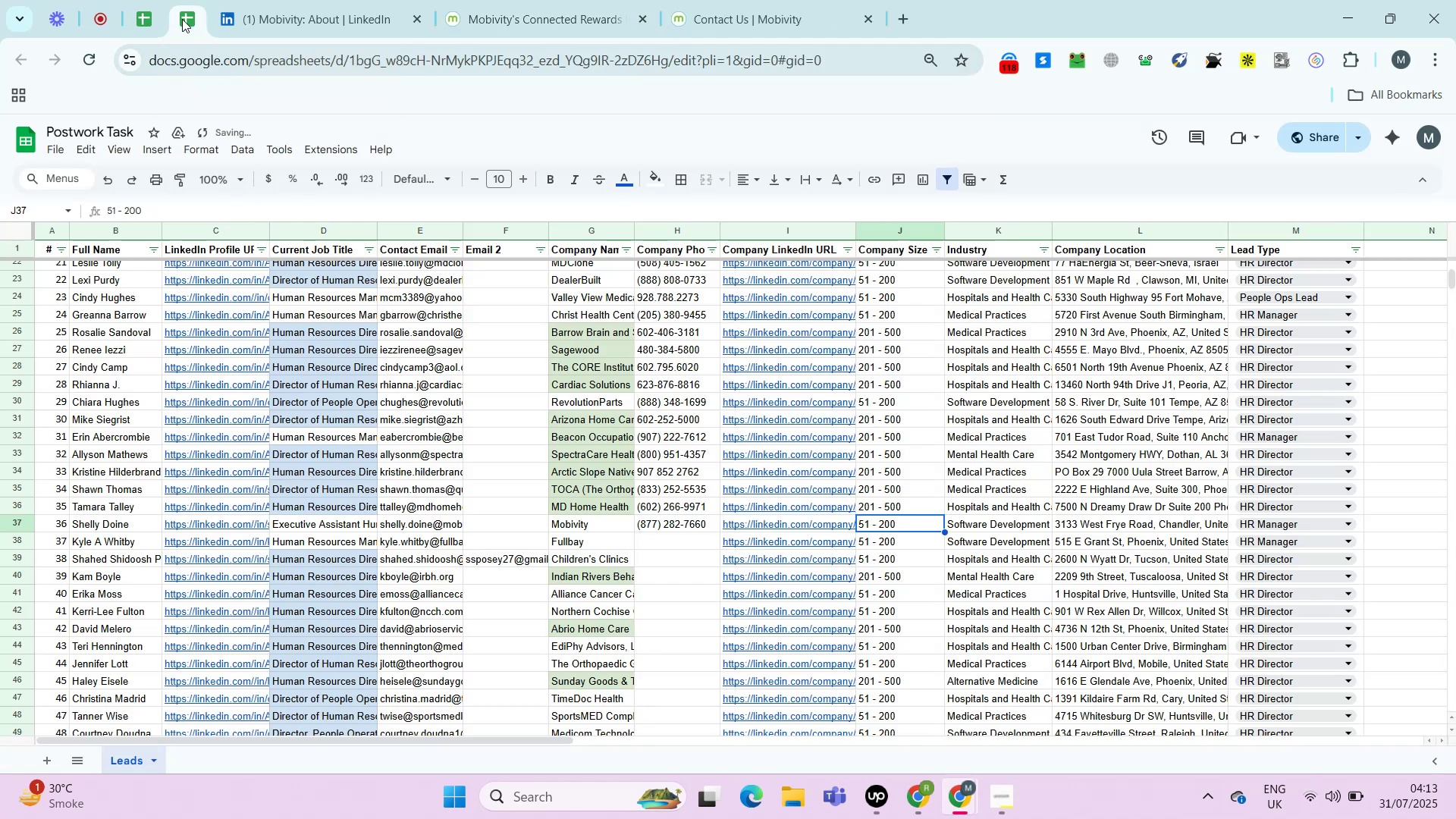 
key(ArrowRight)
 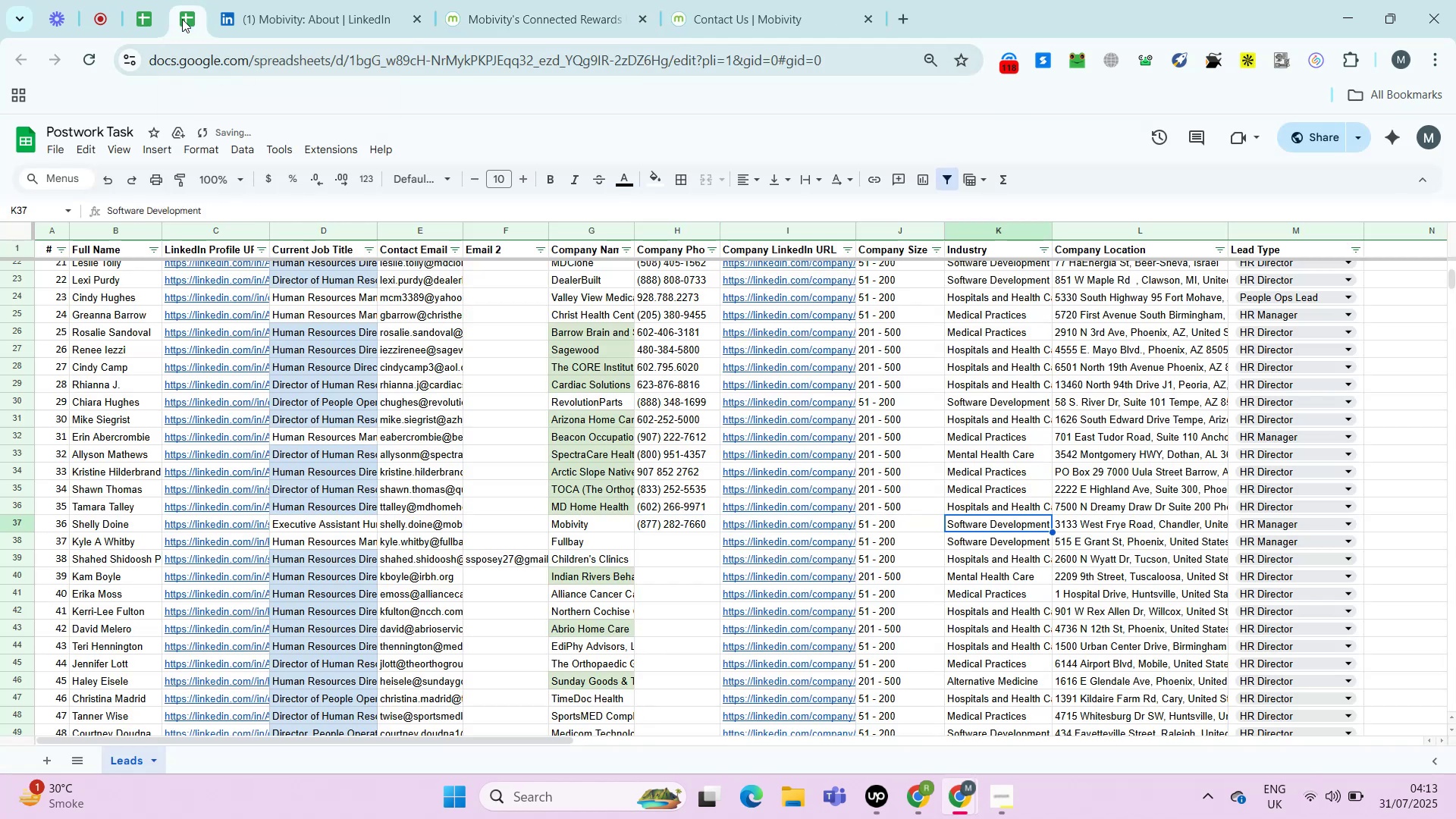 
key(ArrowRight)
 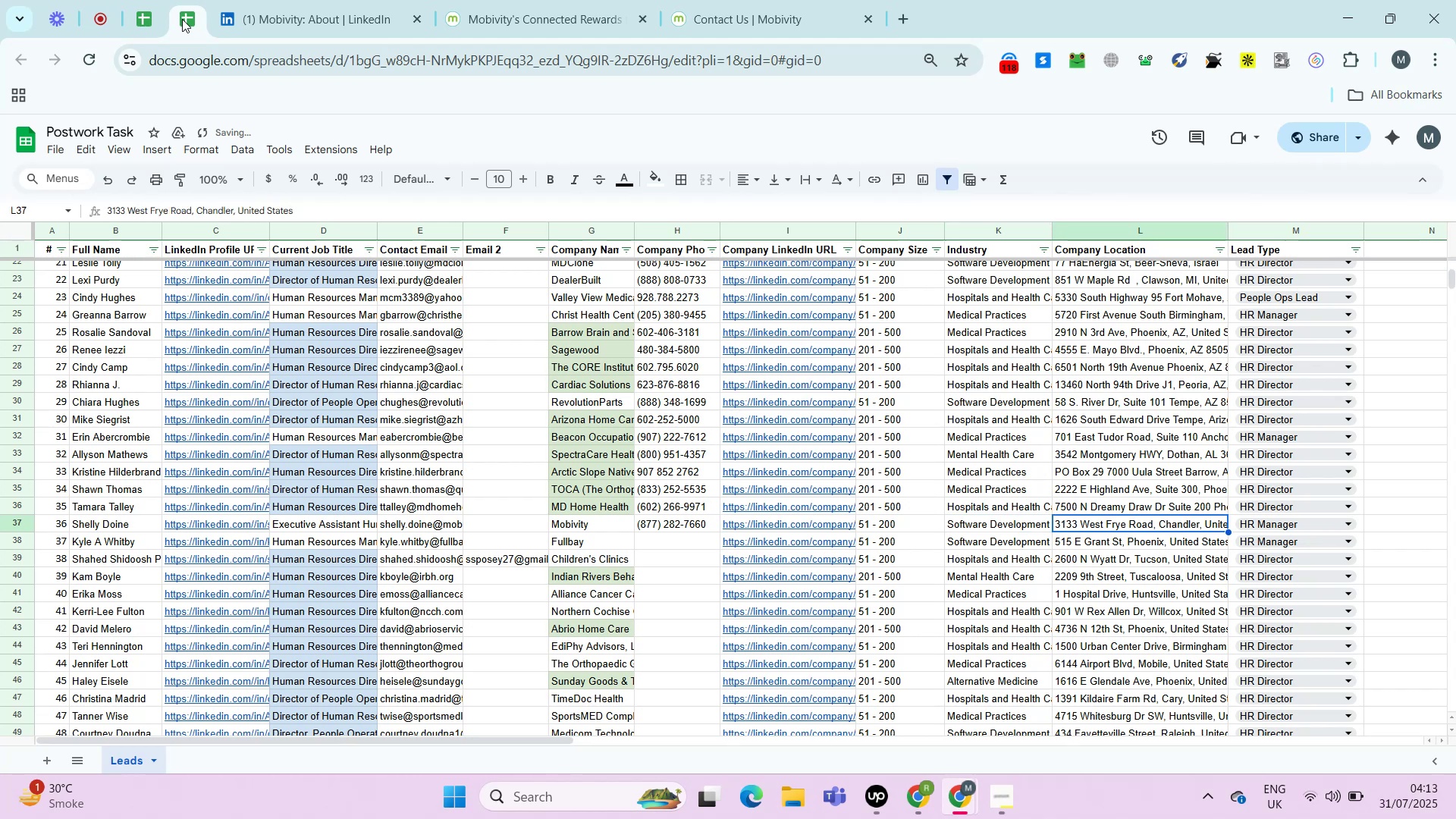 
key(Control+C)
 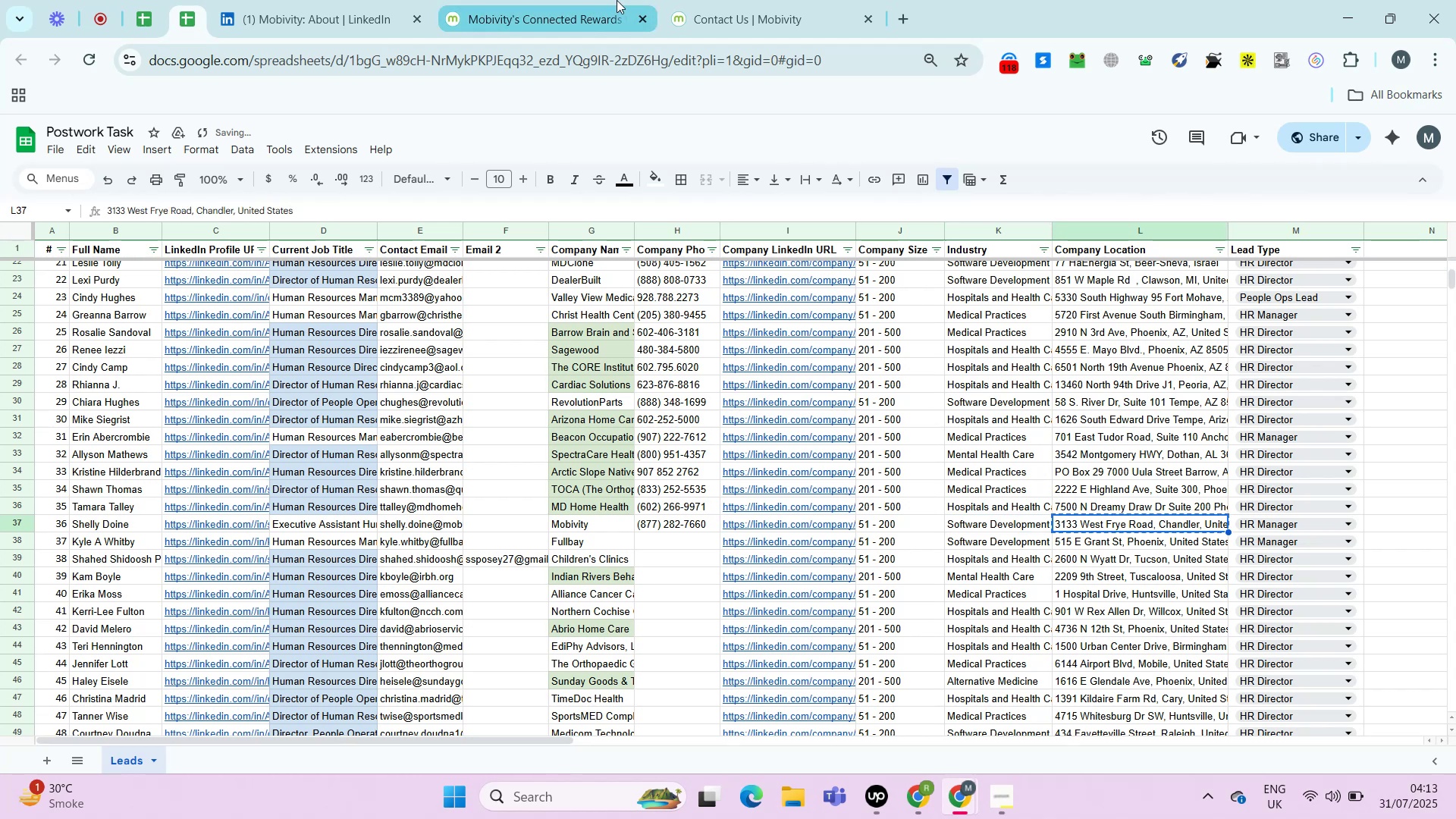 
left_click([617, 0])
 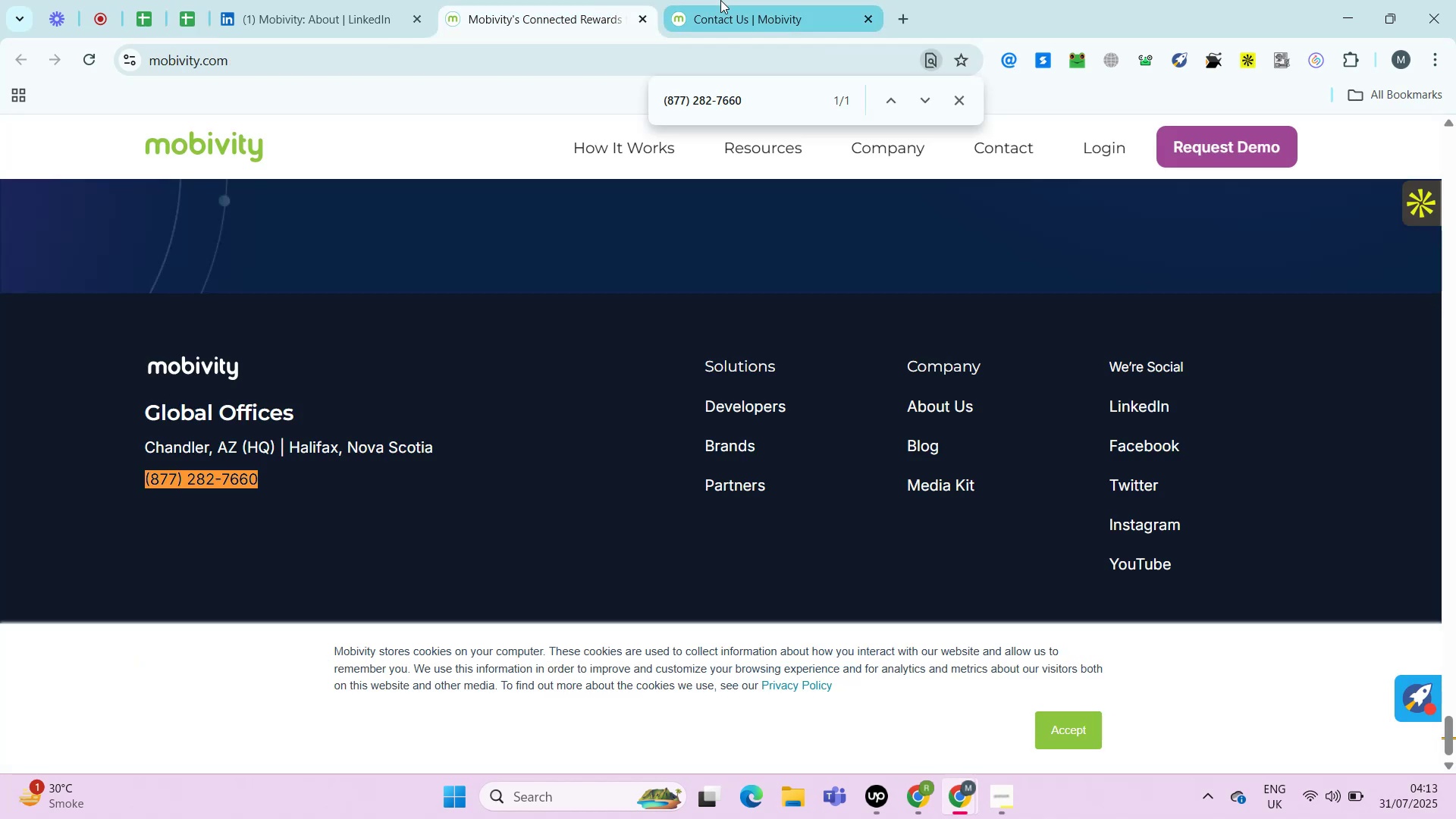 
left_click([720, 0])
 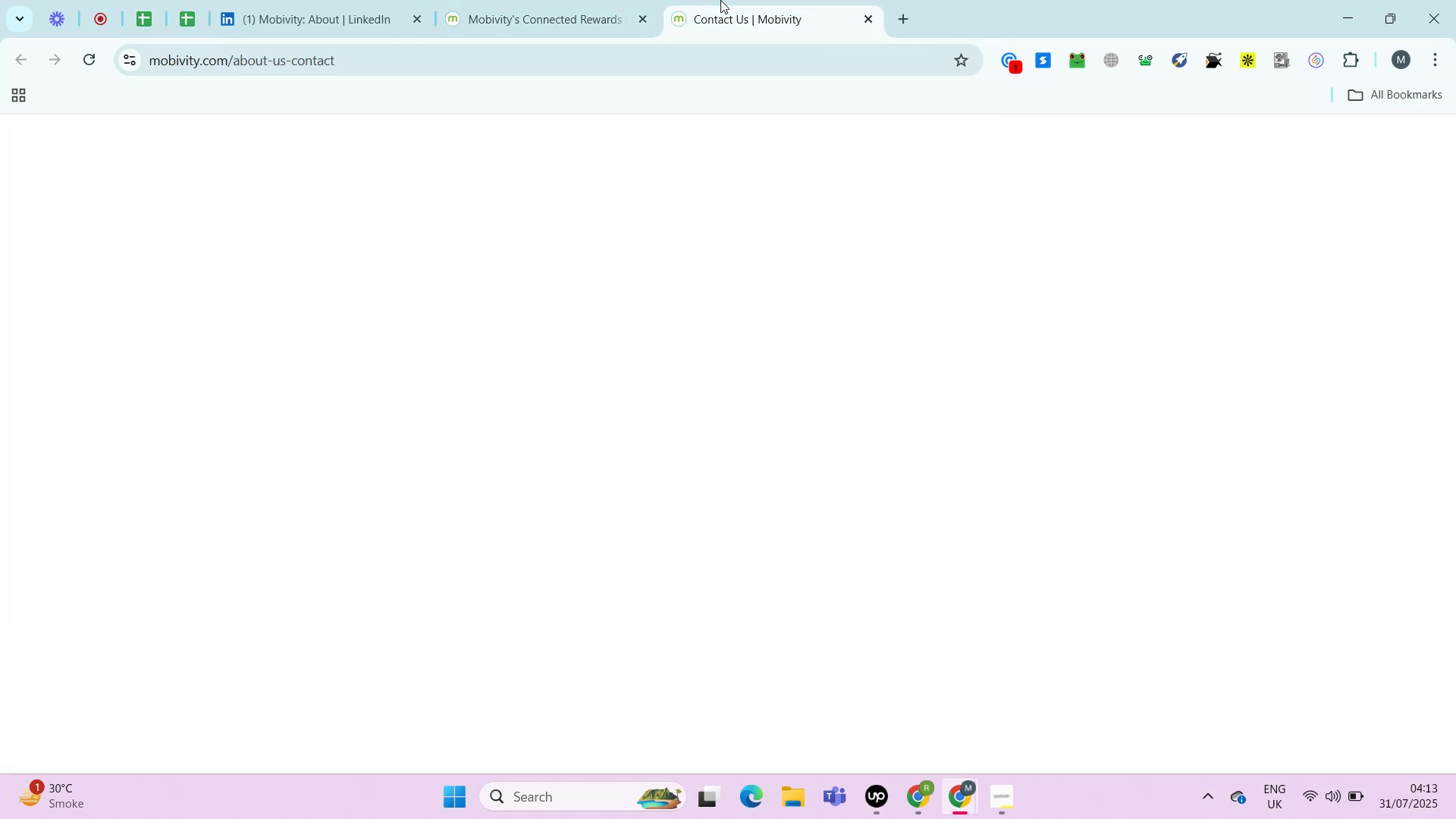 
key(Control+F)
 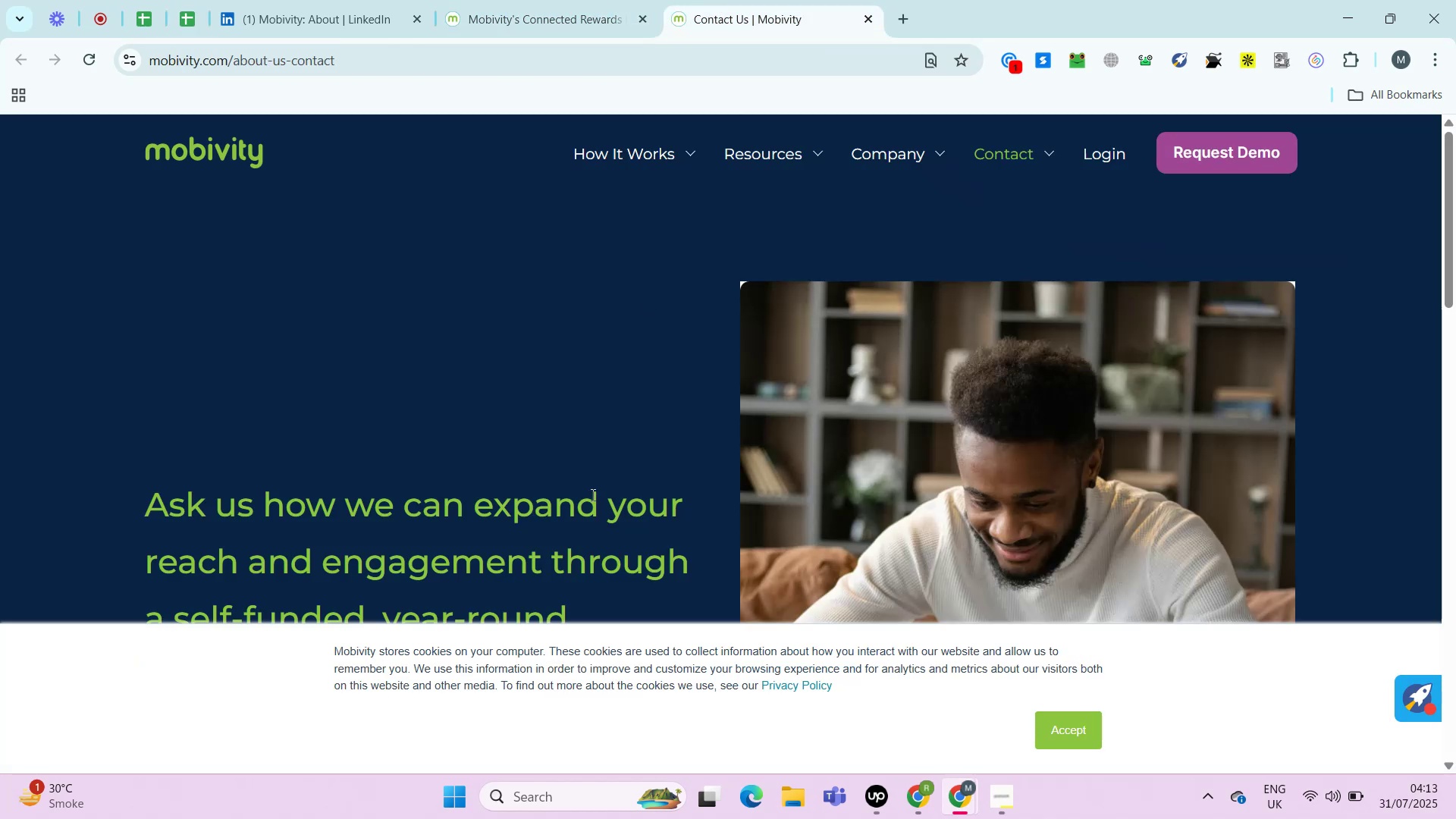 
key(Control+V)
 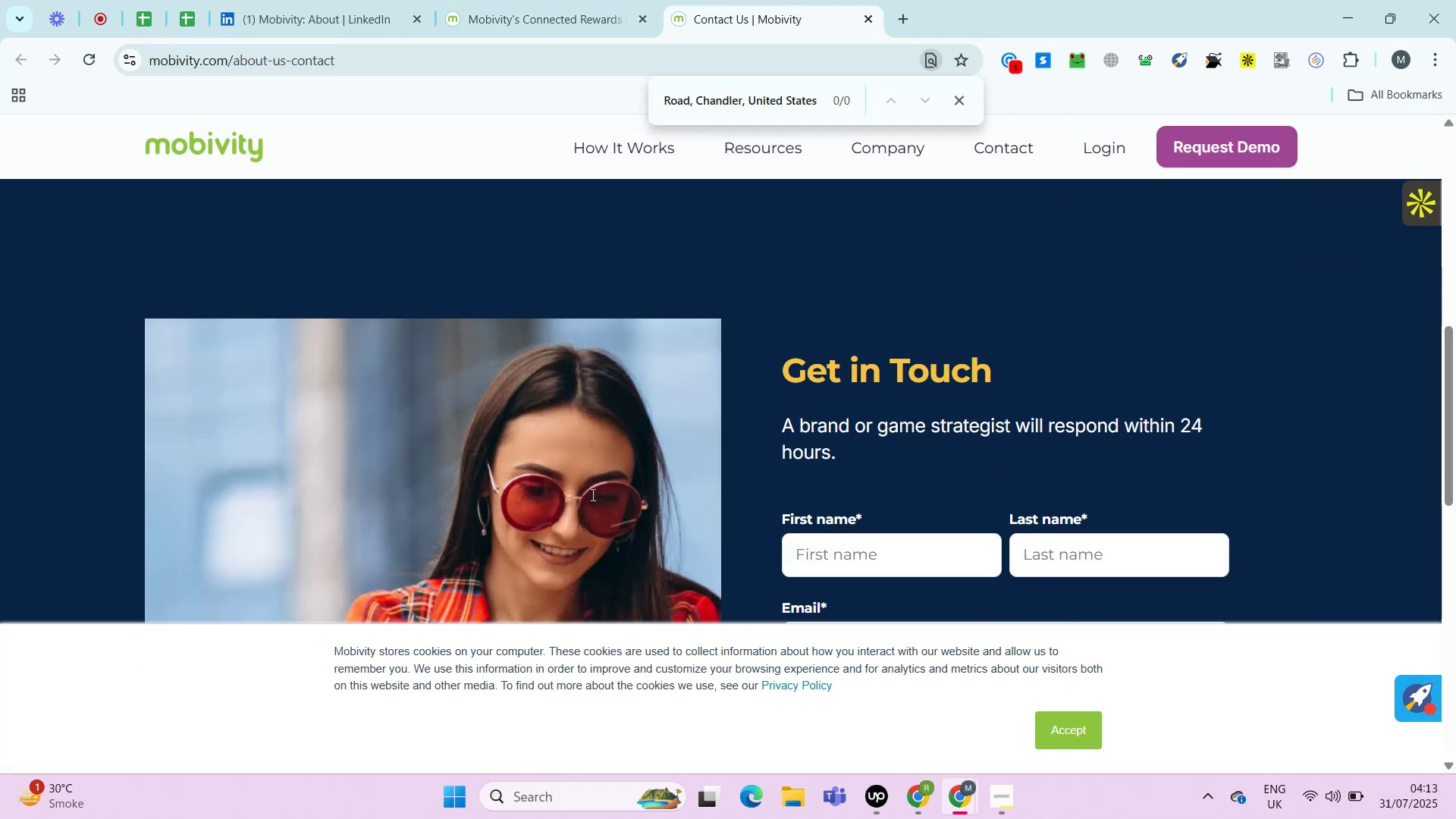 
key(Control+F)
 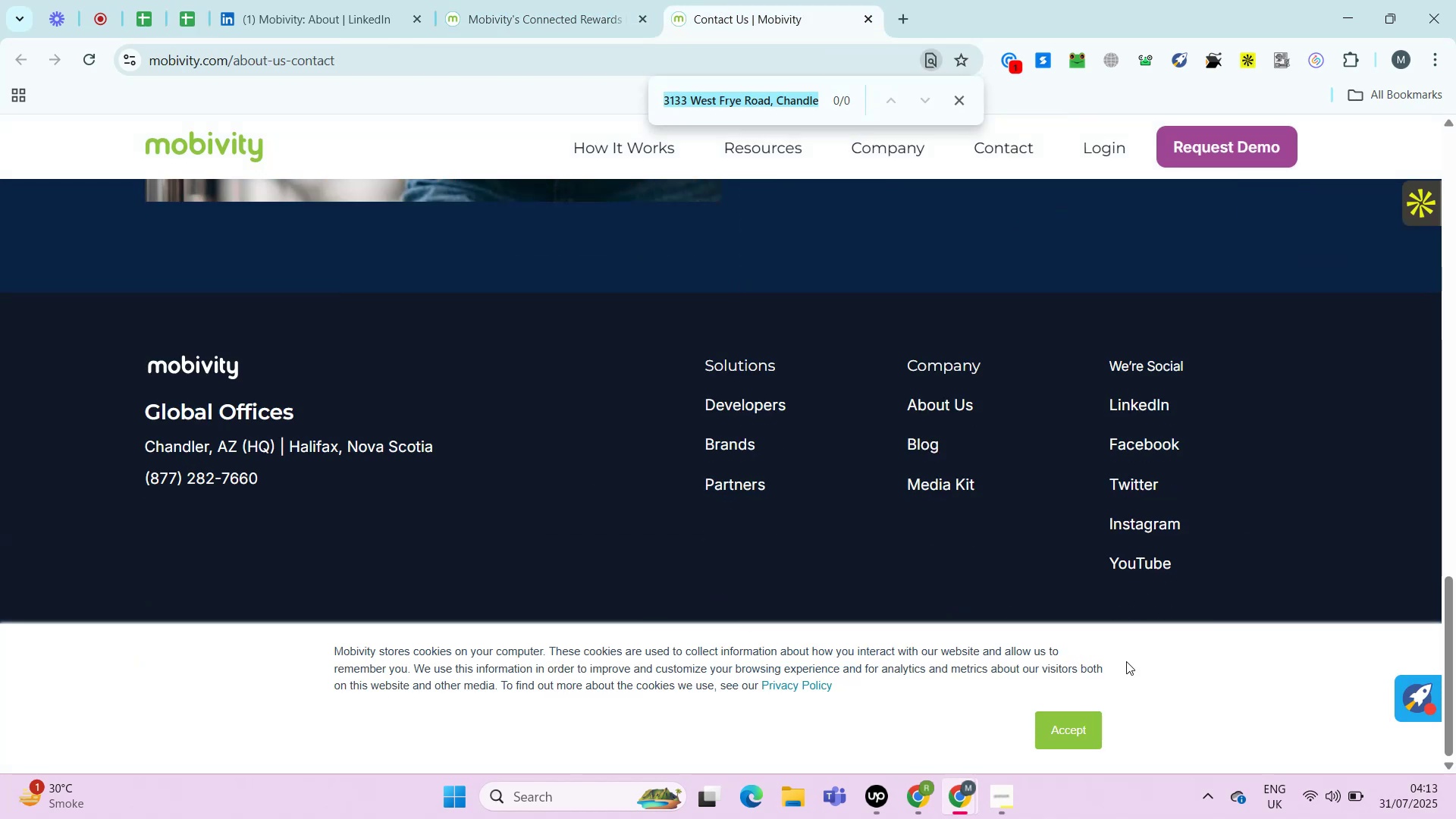 
left_click([1095, 725])
 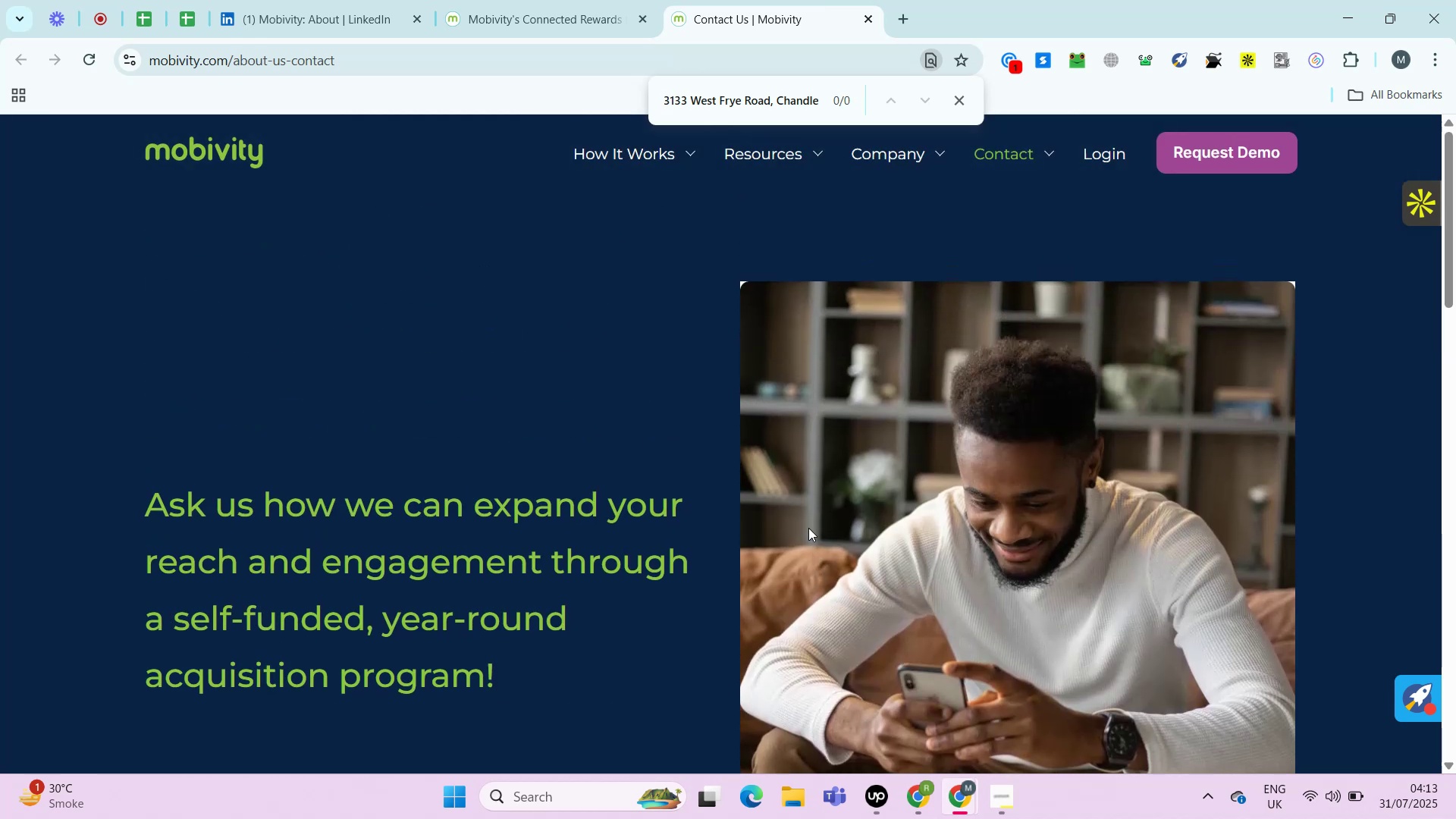 
mouse_move([850, 144])
 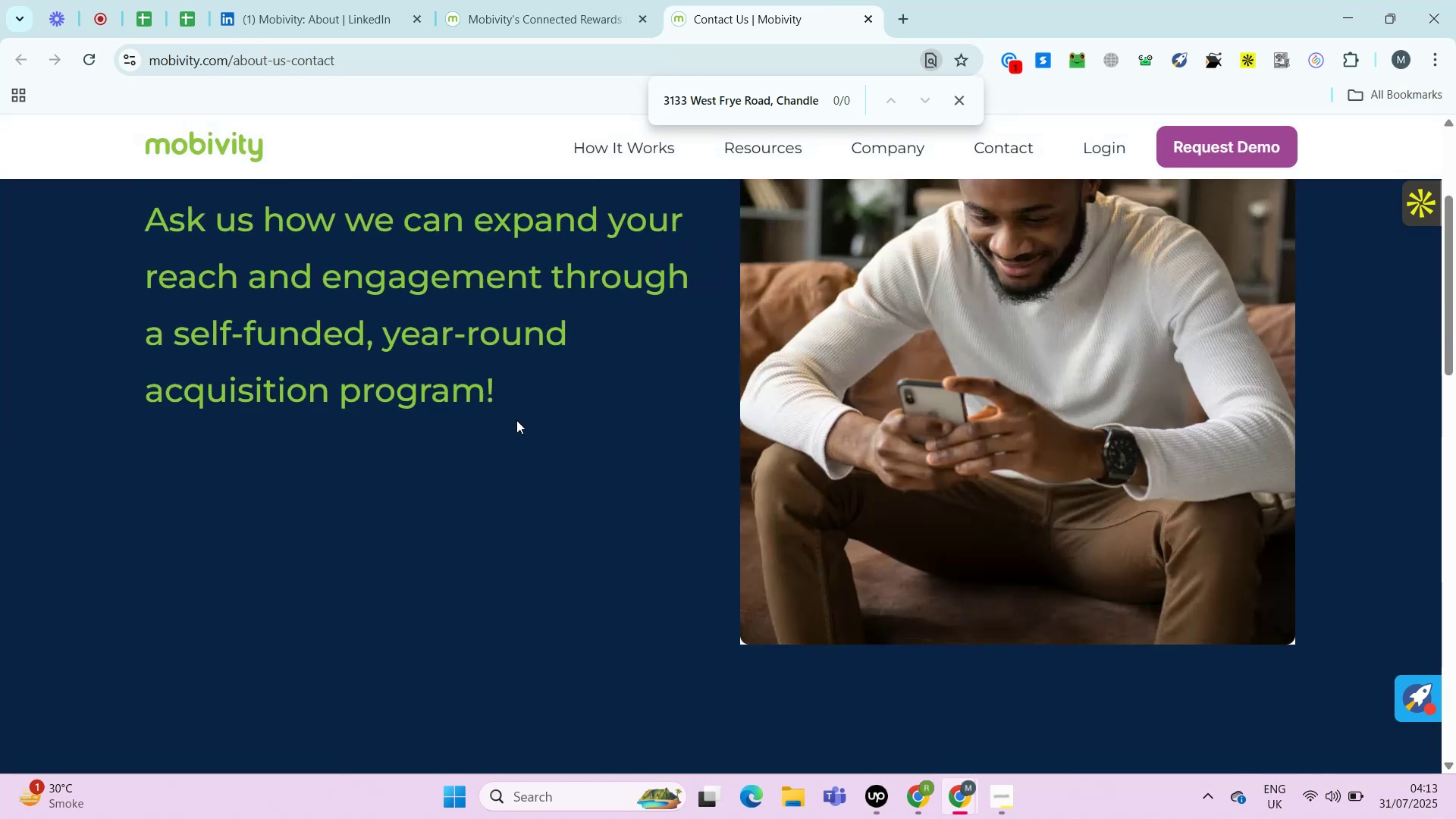 
left_click([350, 0])
 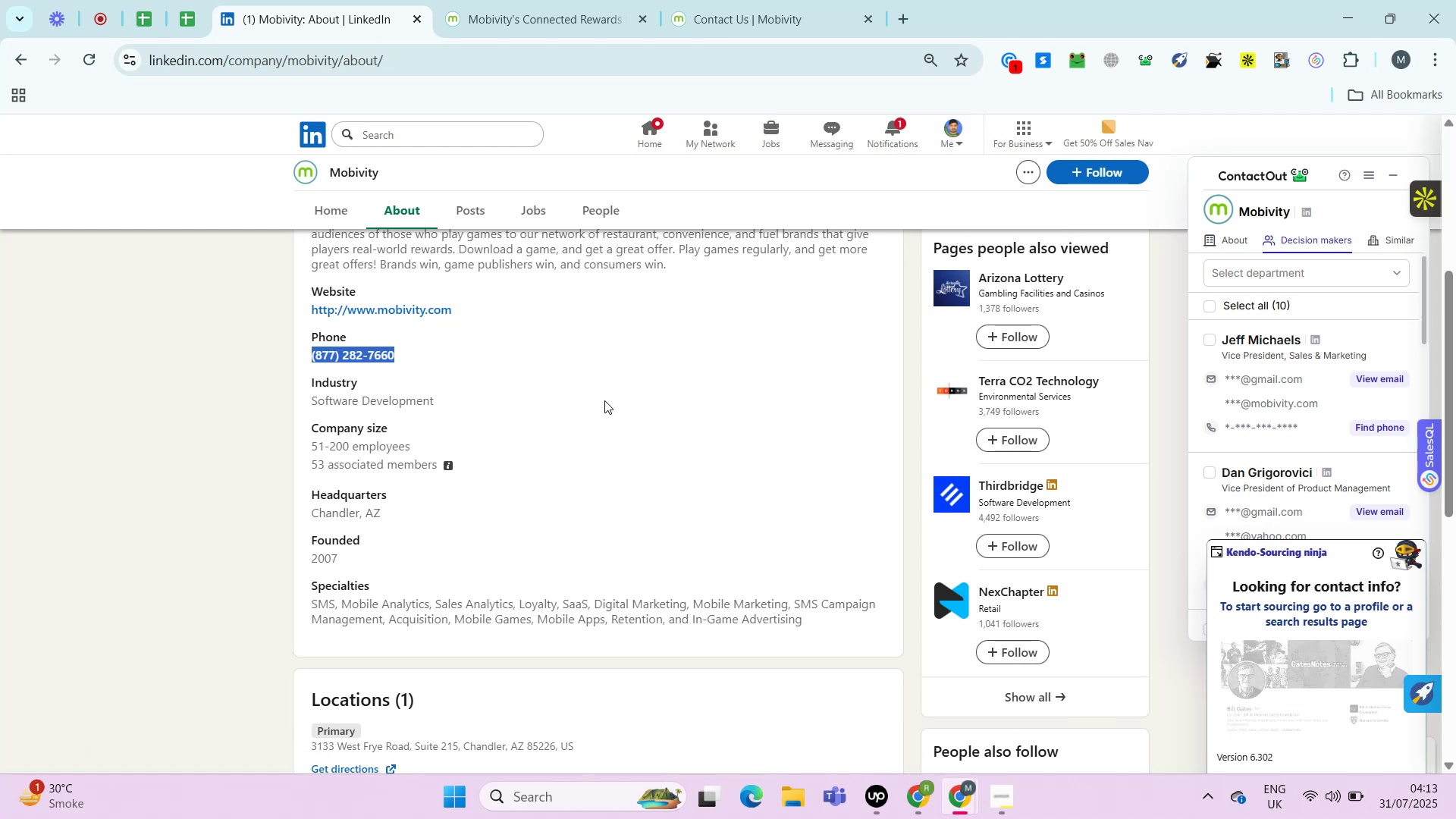 
left_click([632, 5])
 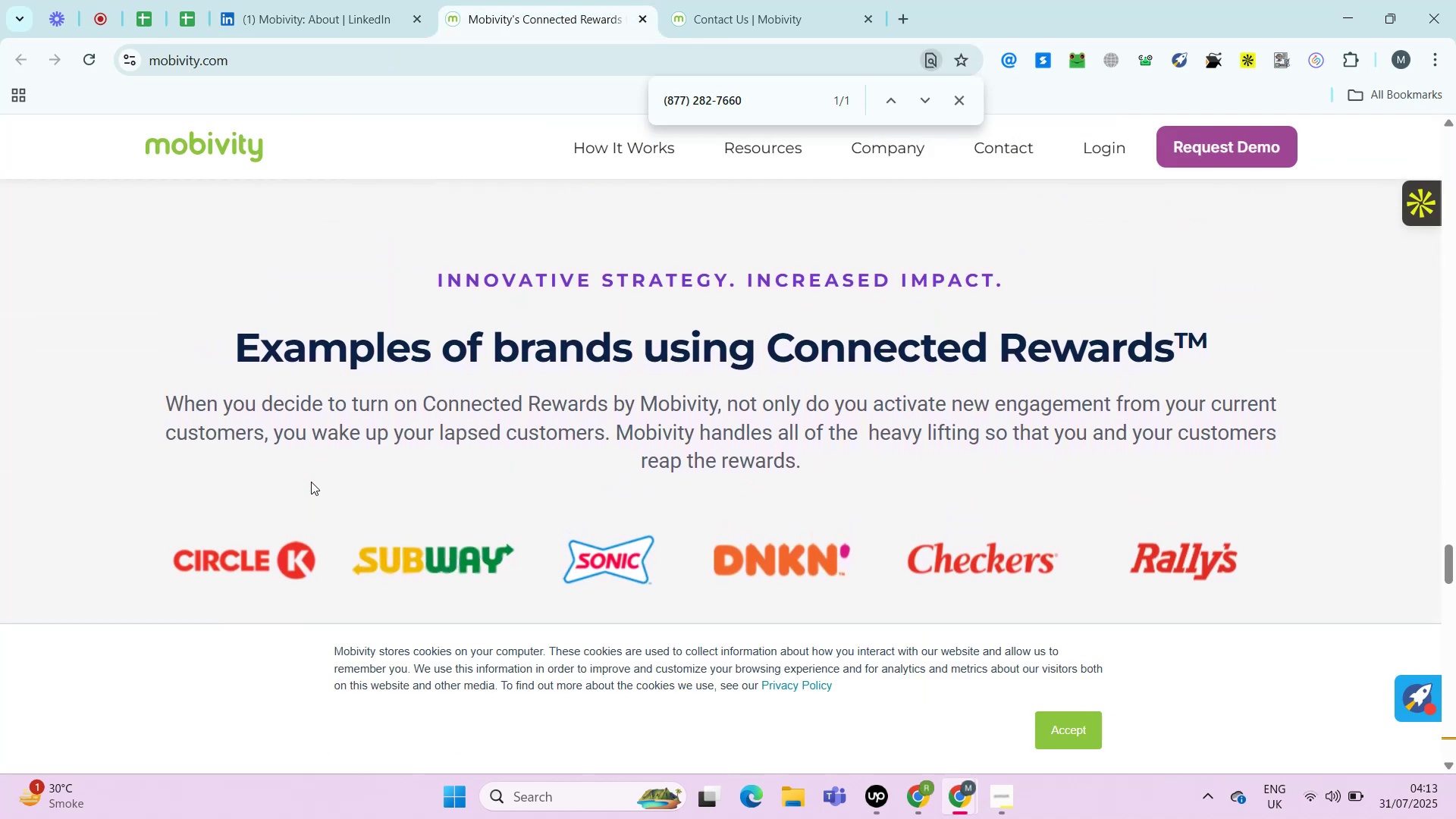 
wait(6.75)
 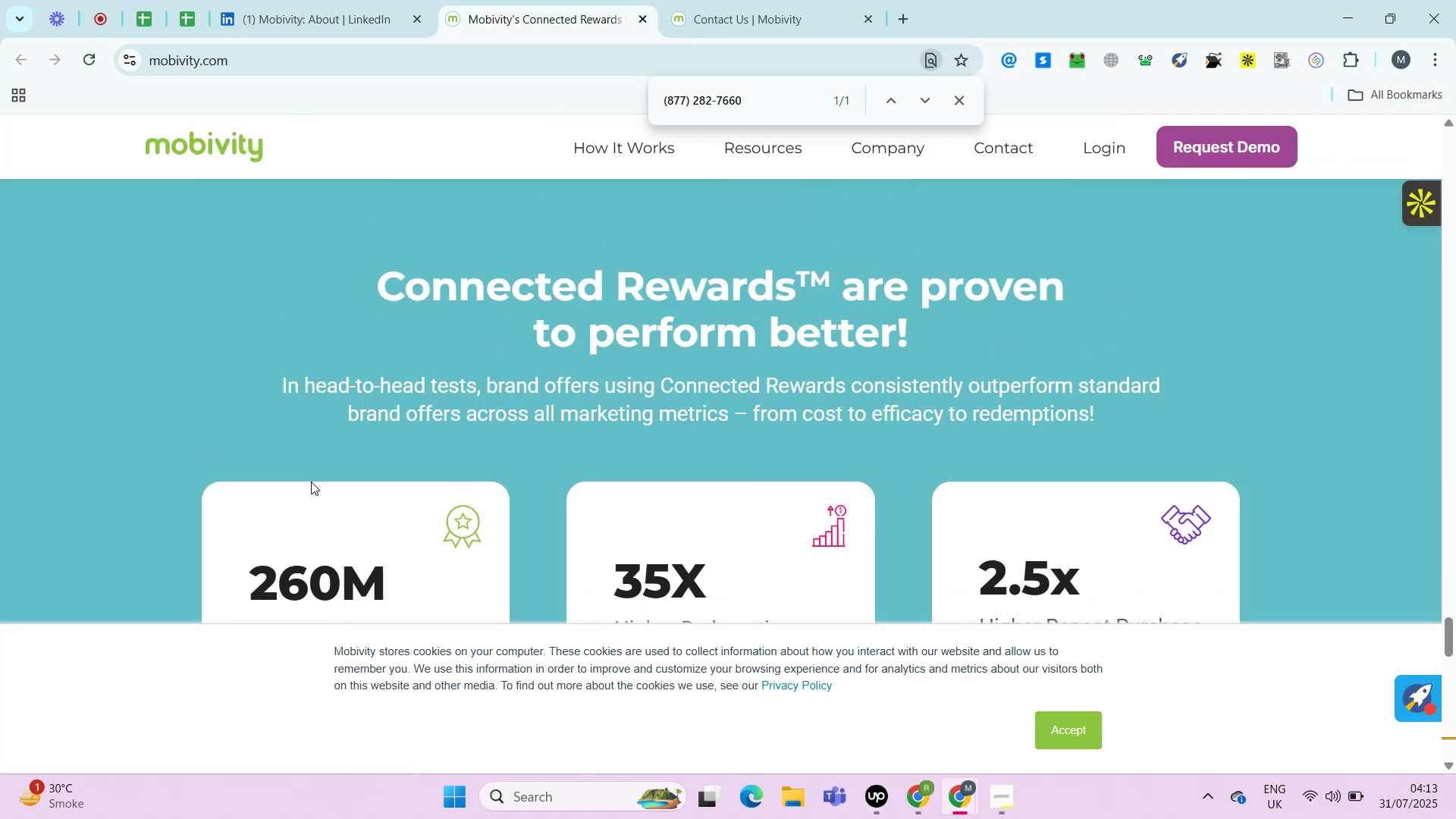 
left_click([1061, 719])
 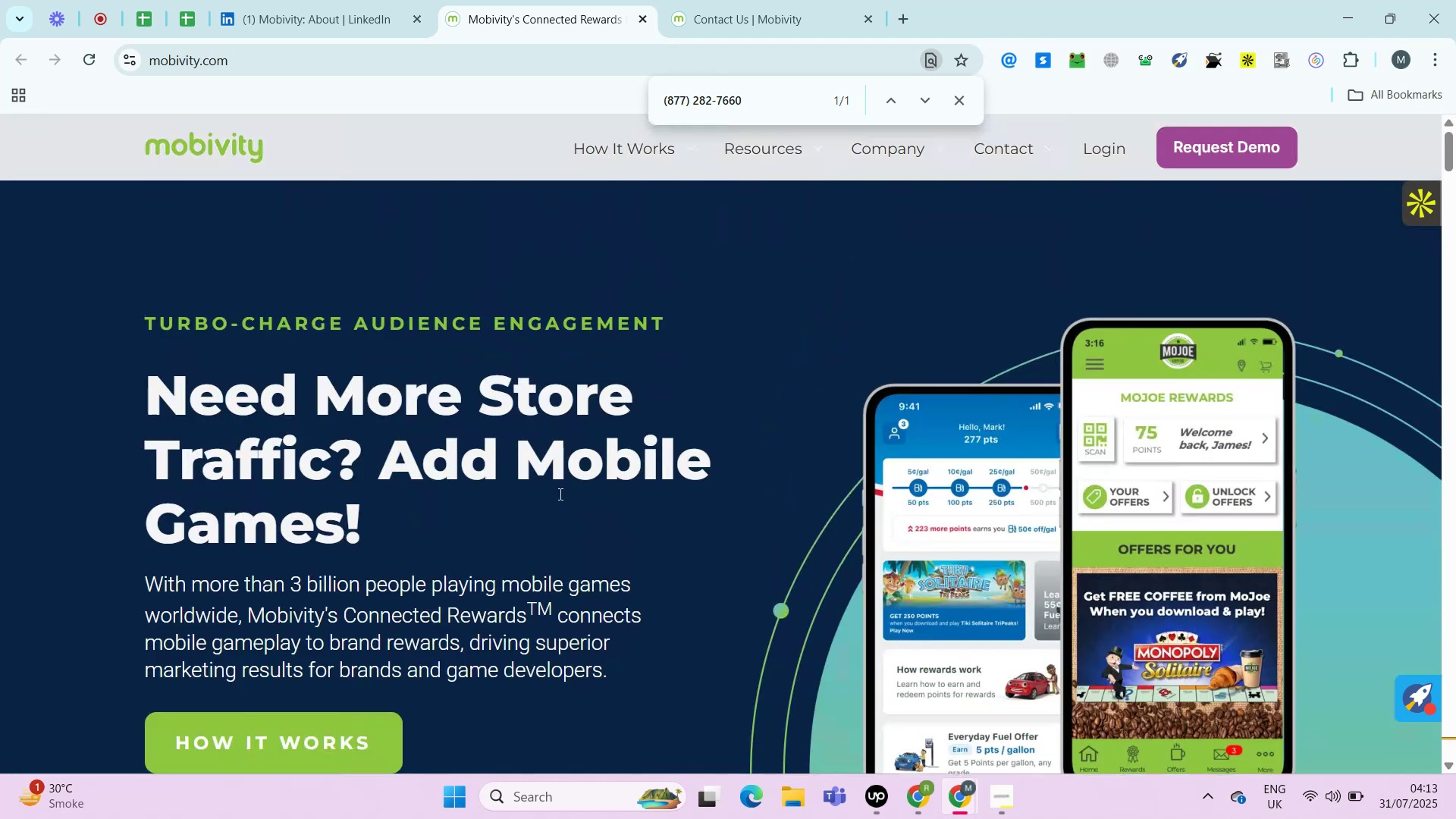 
left_click([334, 0])
 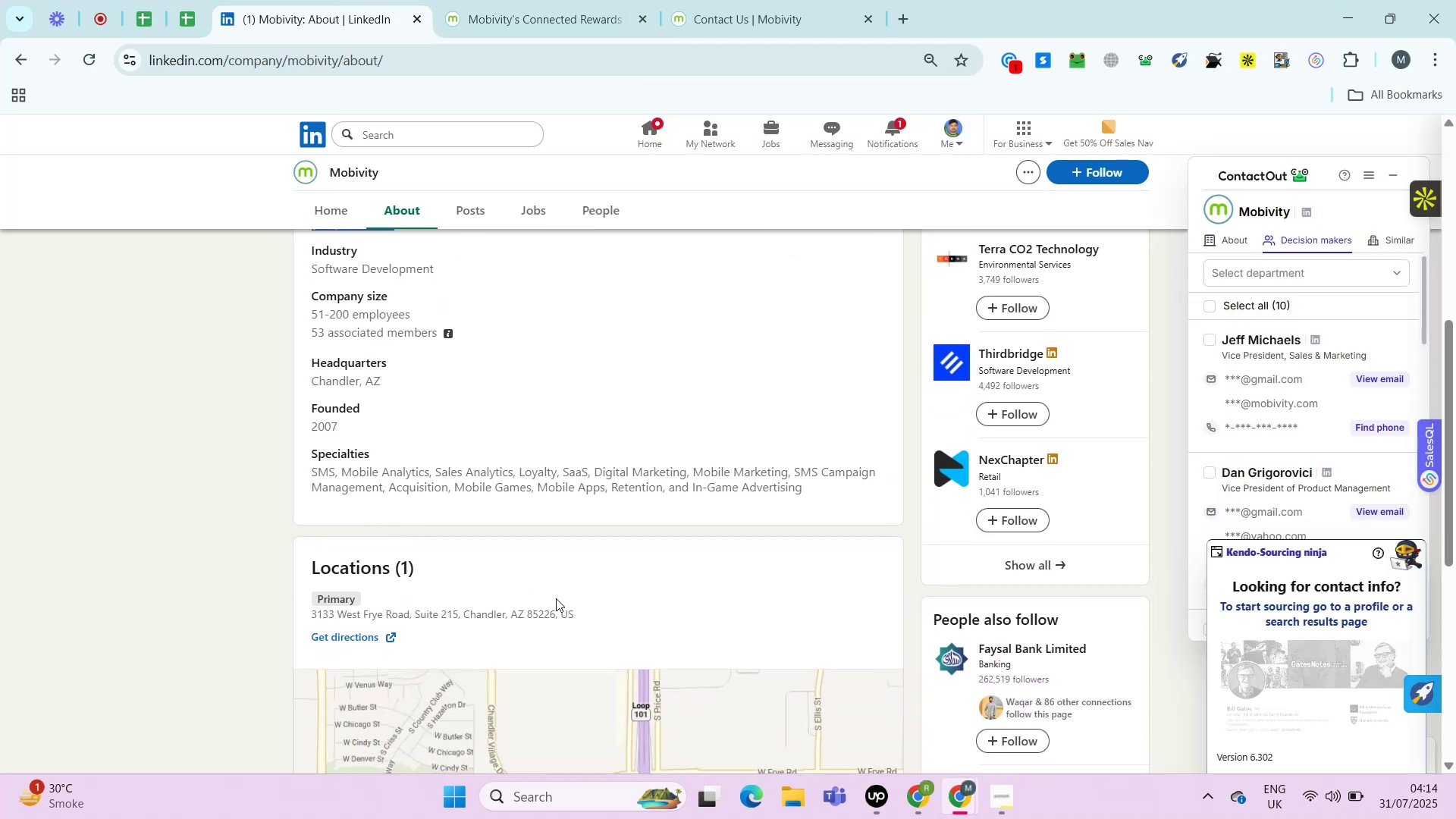 
left_click_drag(start_coordinate=[576, 607], to_coordinate=[304, 617])
 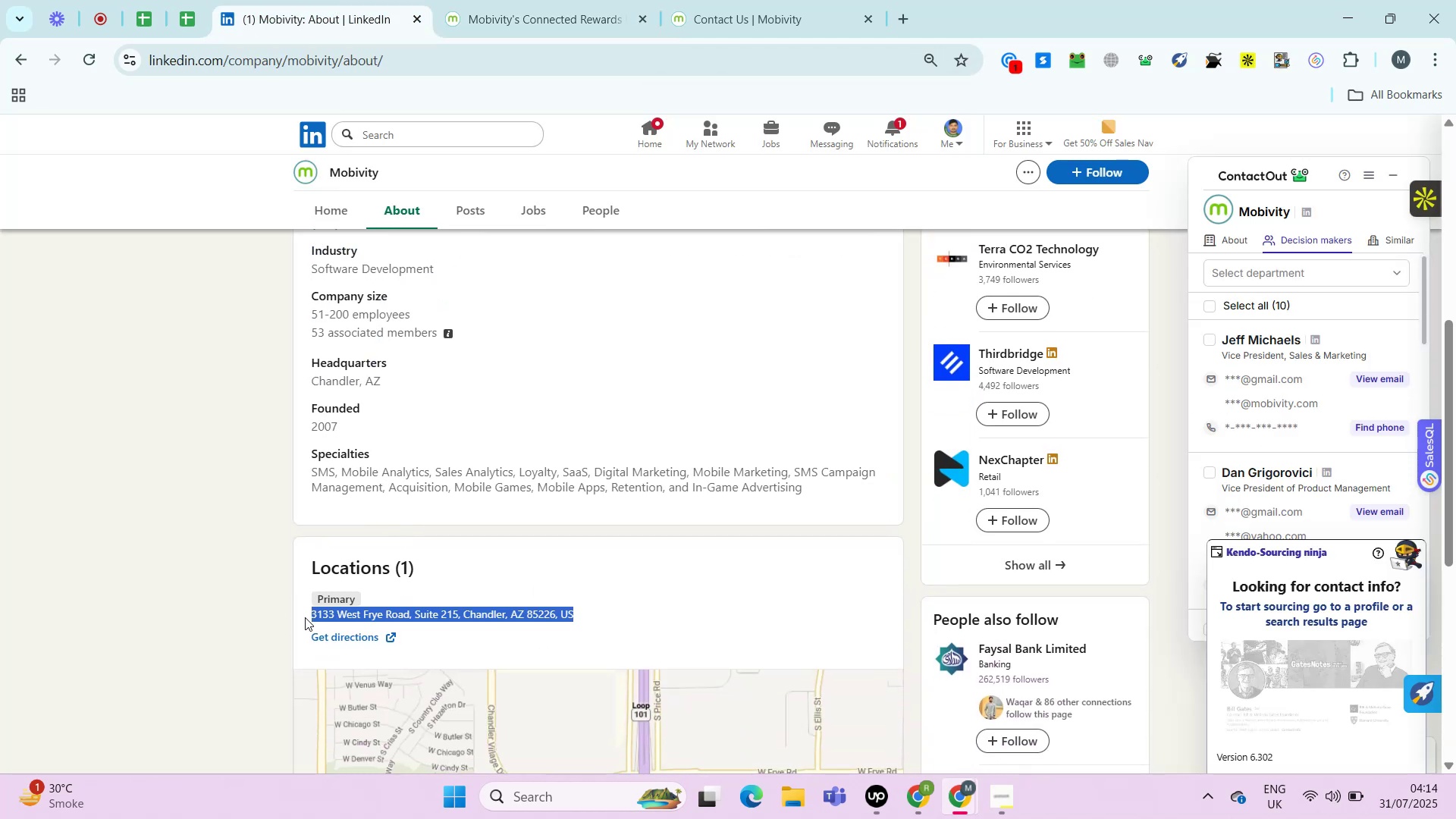 
key(Control+C)
 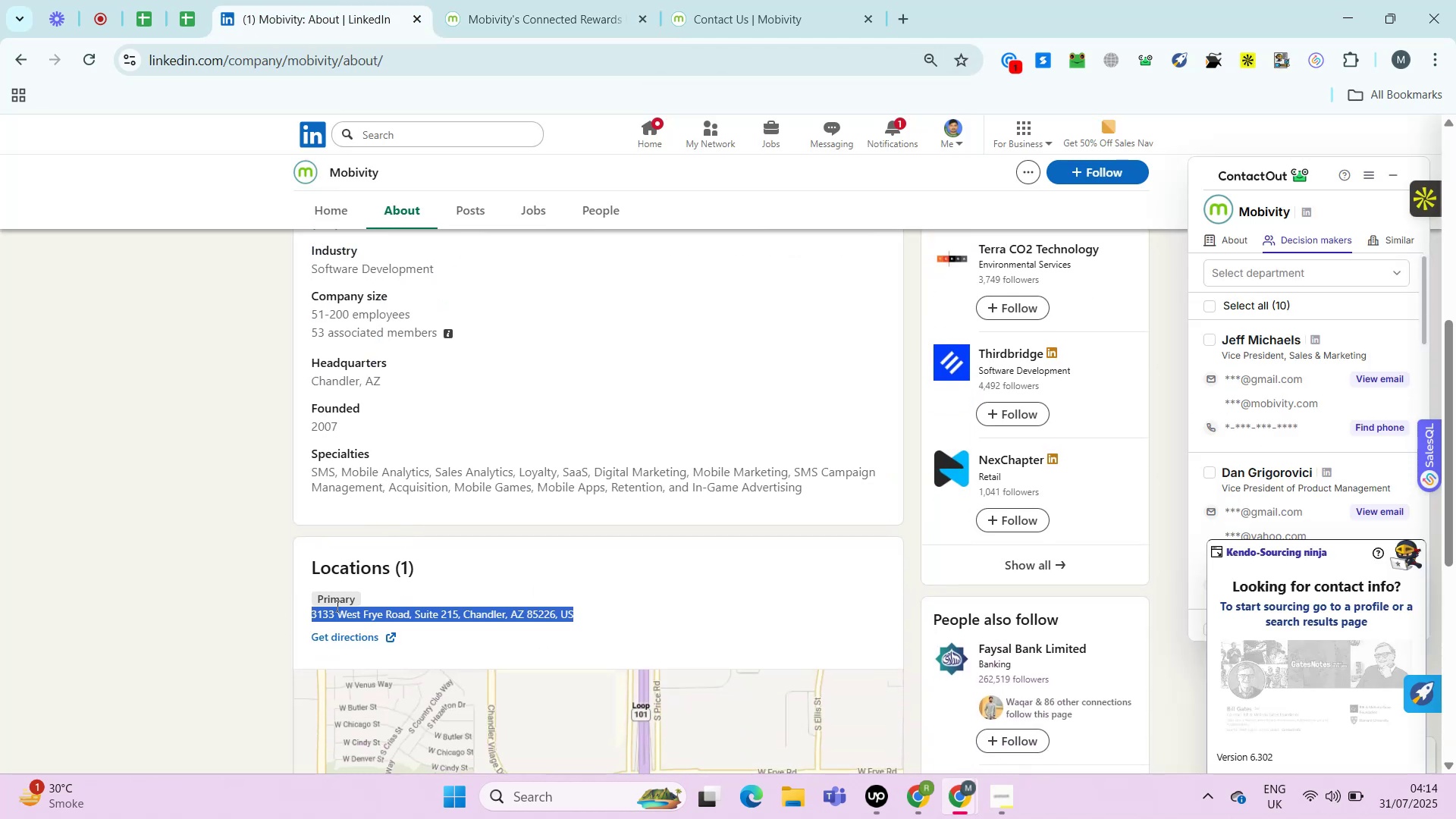 
key(Control+C)
 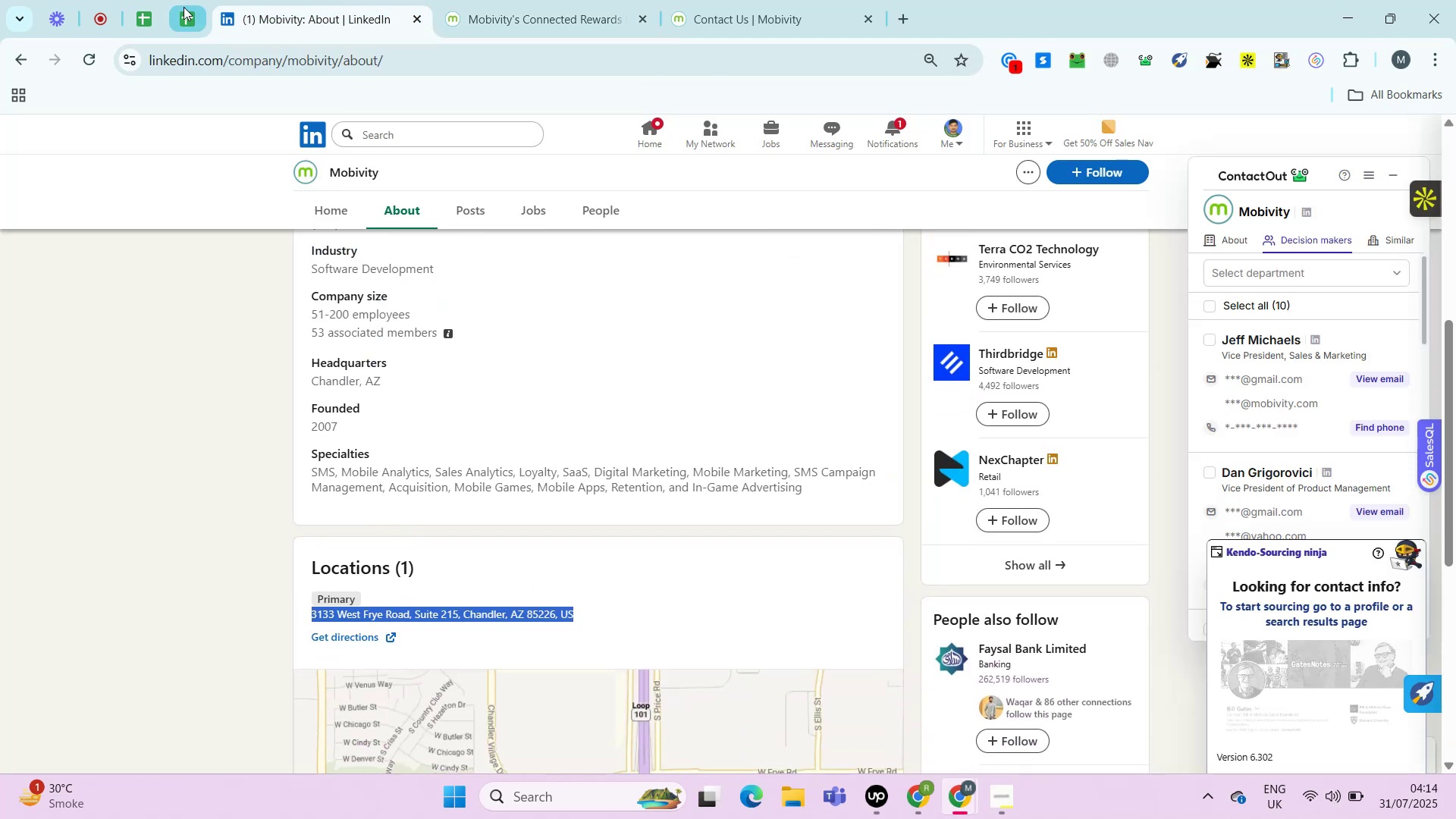 
left_click([184, 7])
 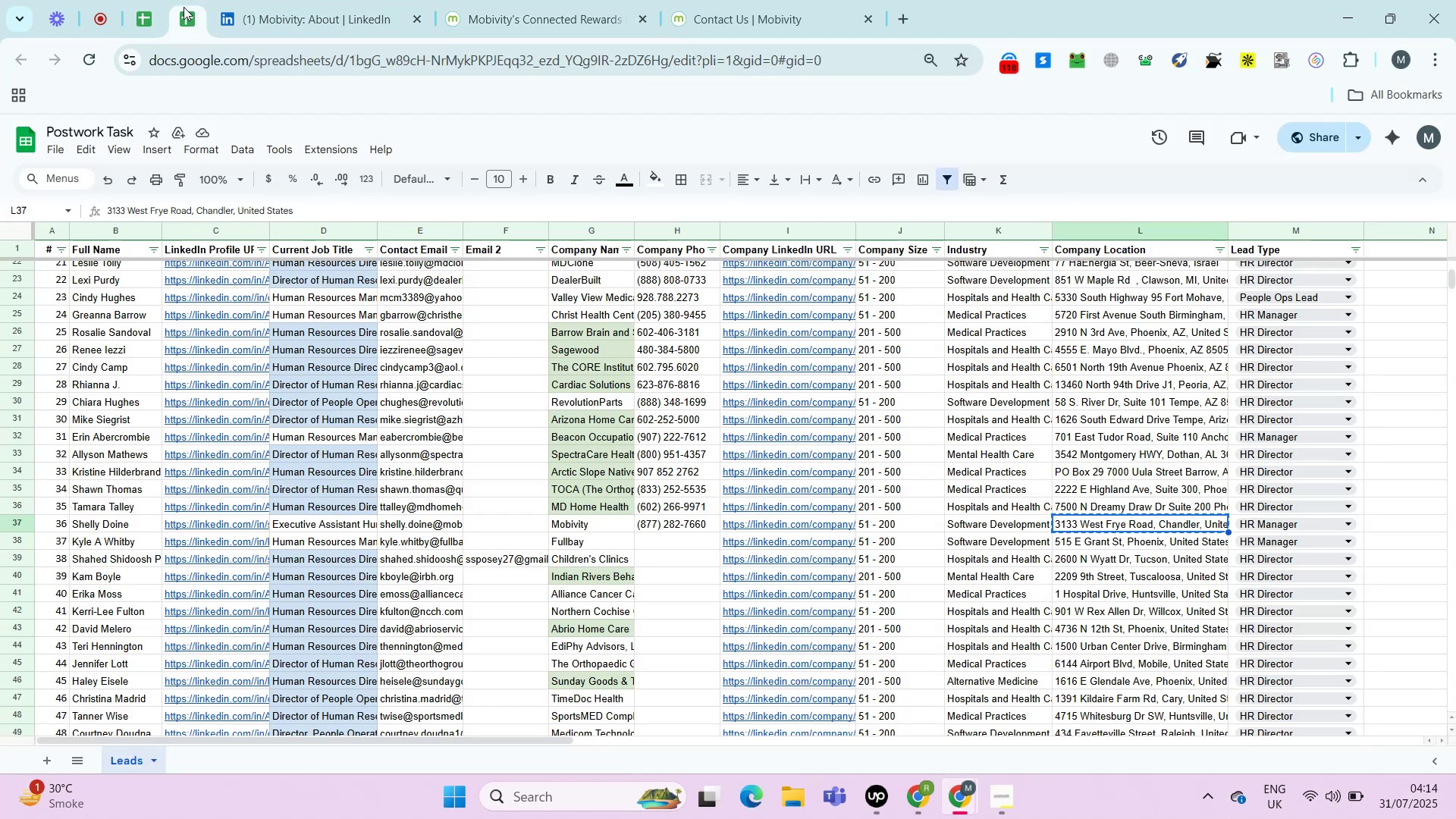 
key(Control+Shift+V)
 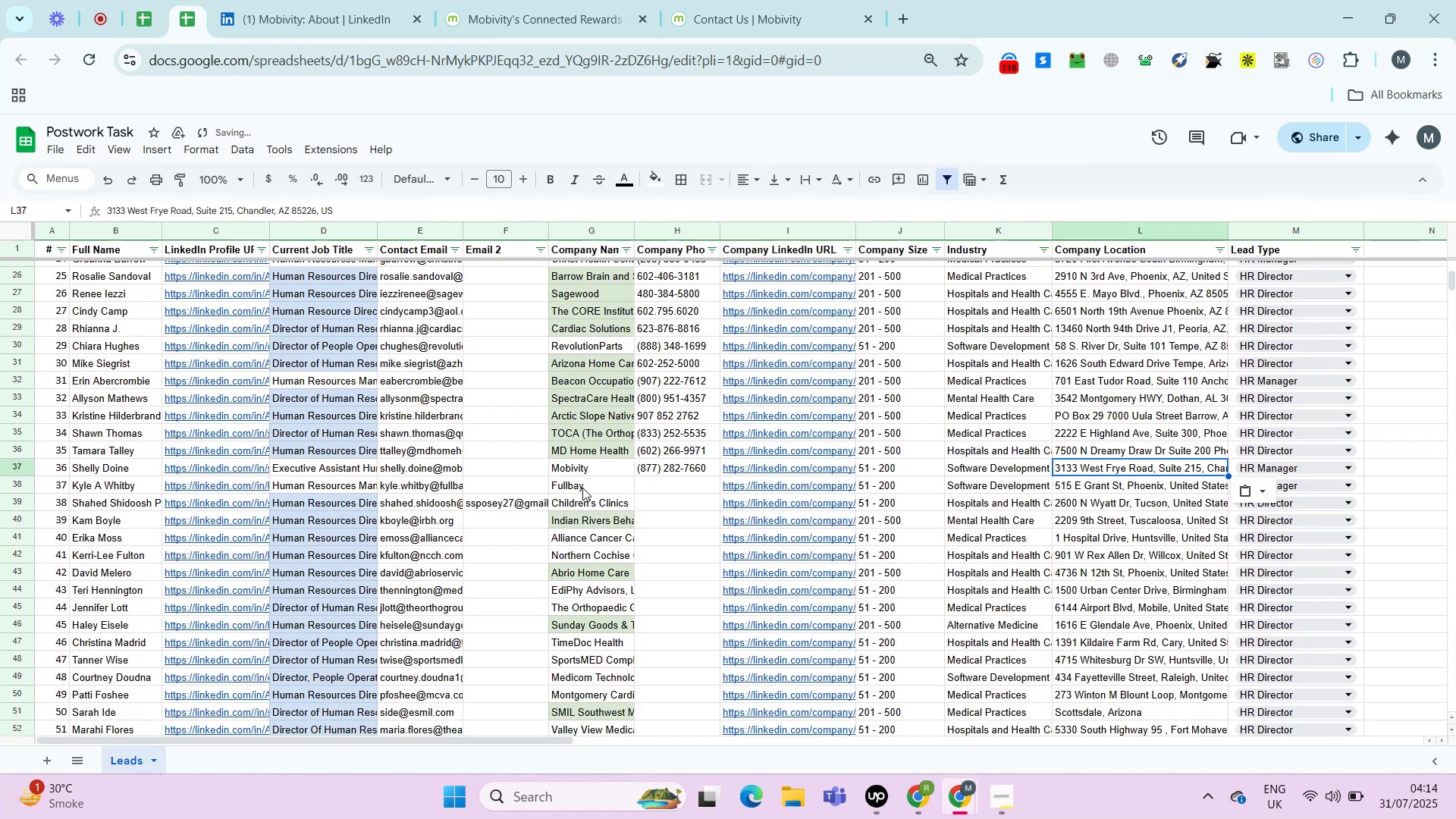 
key(ArrowDown)
 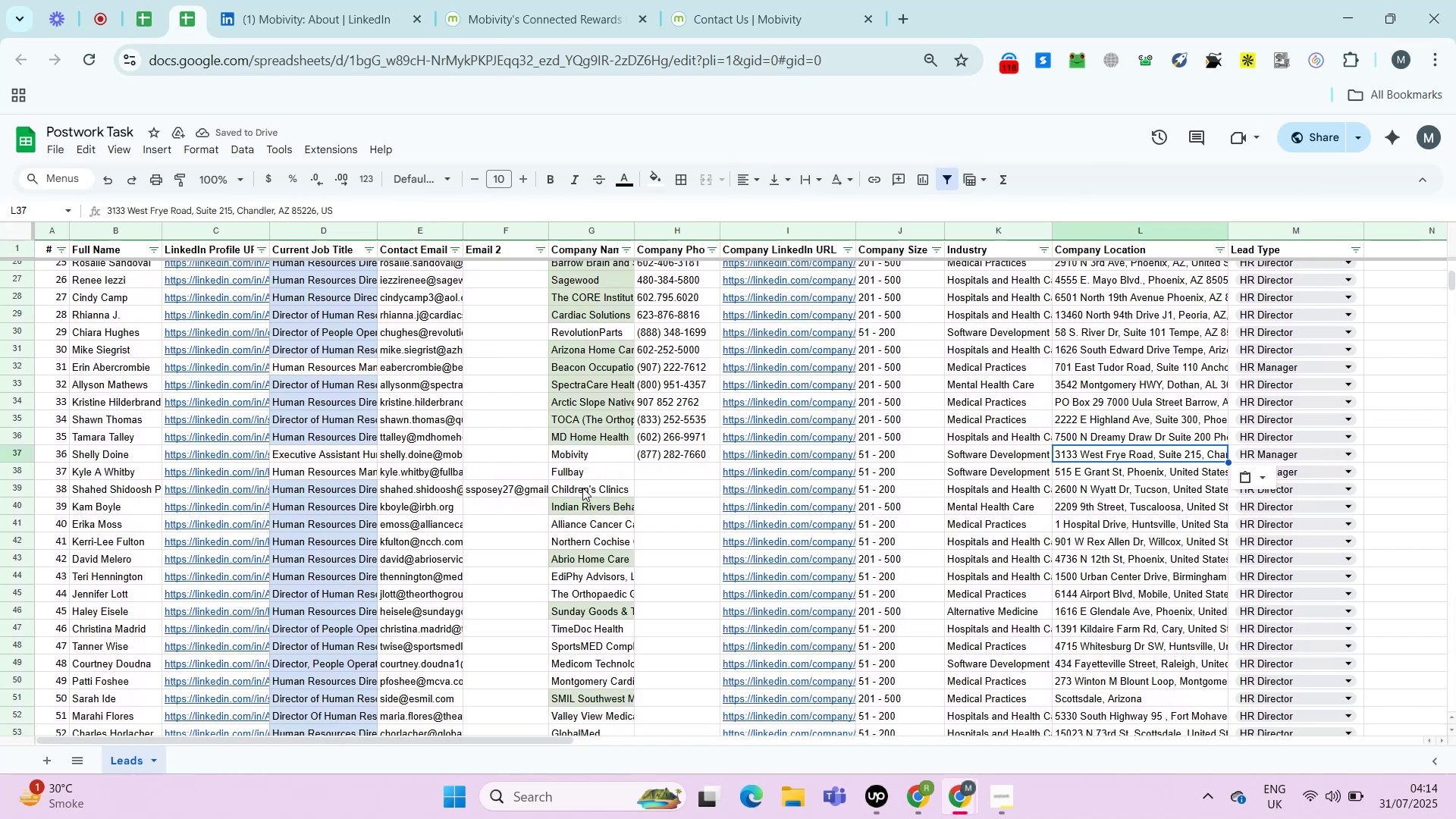 
key(ArrowLeft)
 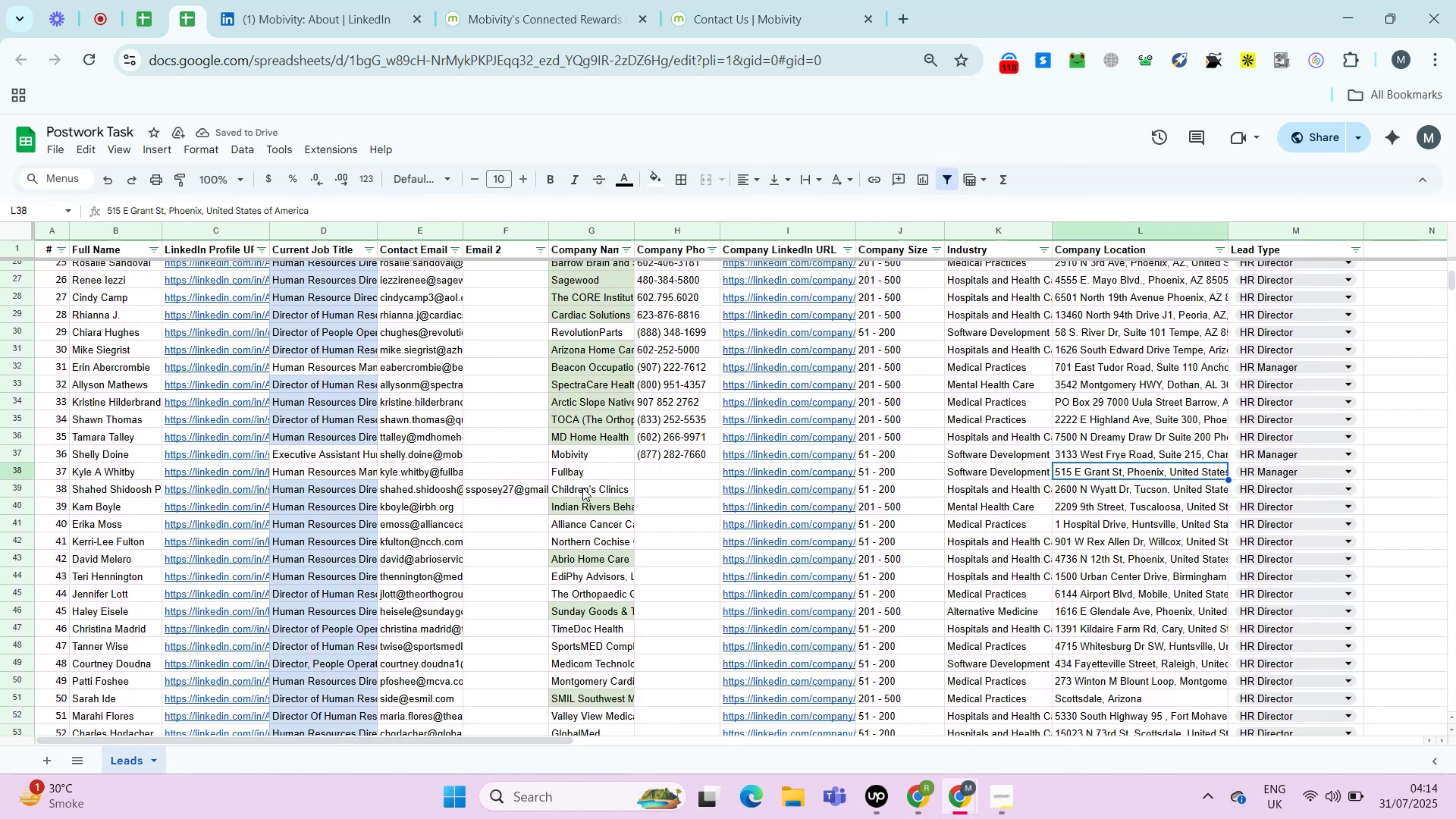 
key(ArrowLeft)
 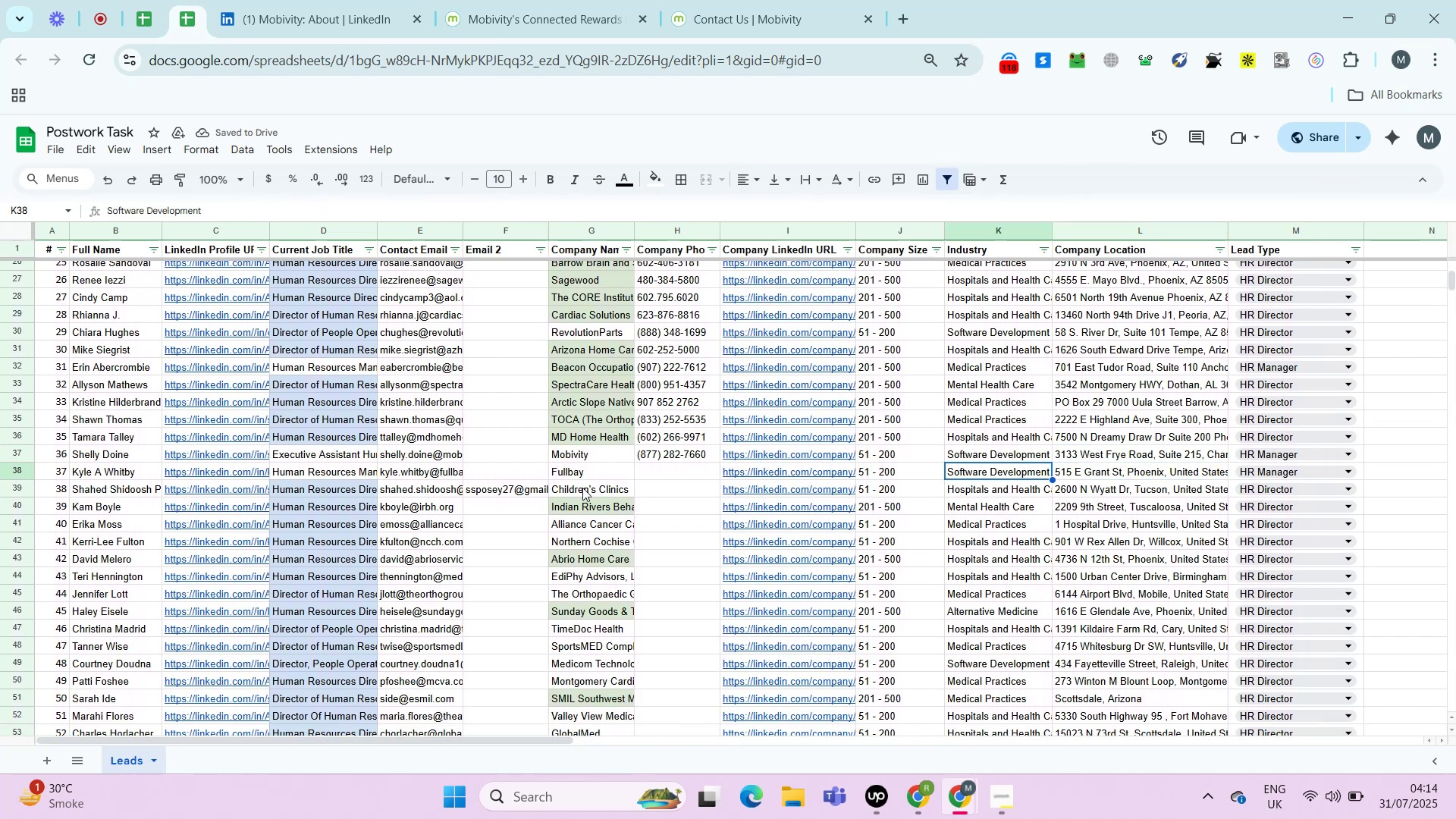 
key(ArrowLeft)
 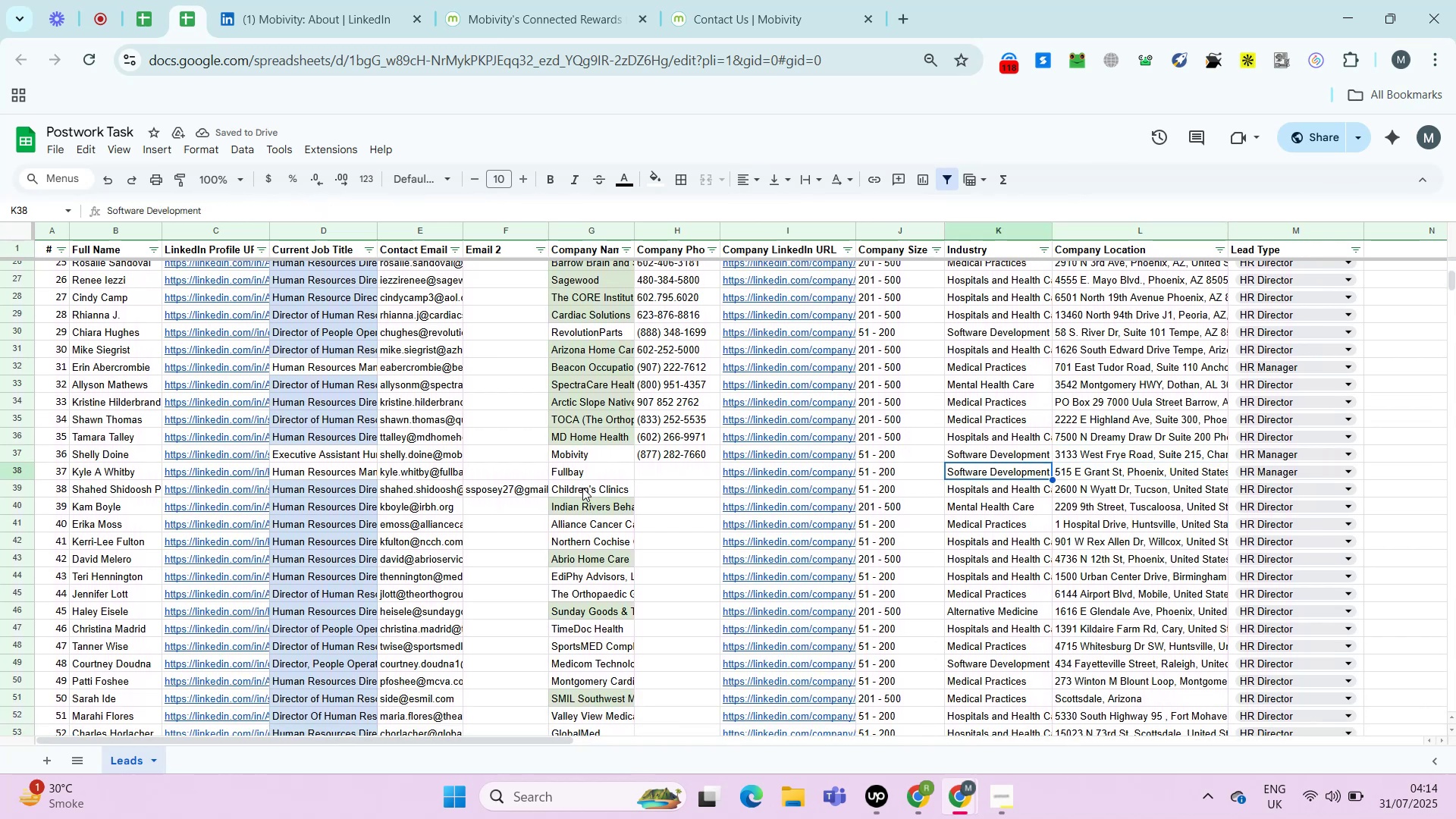 
key(ArrowLeft)
 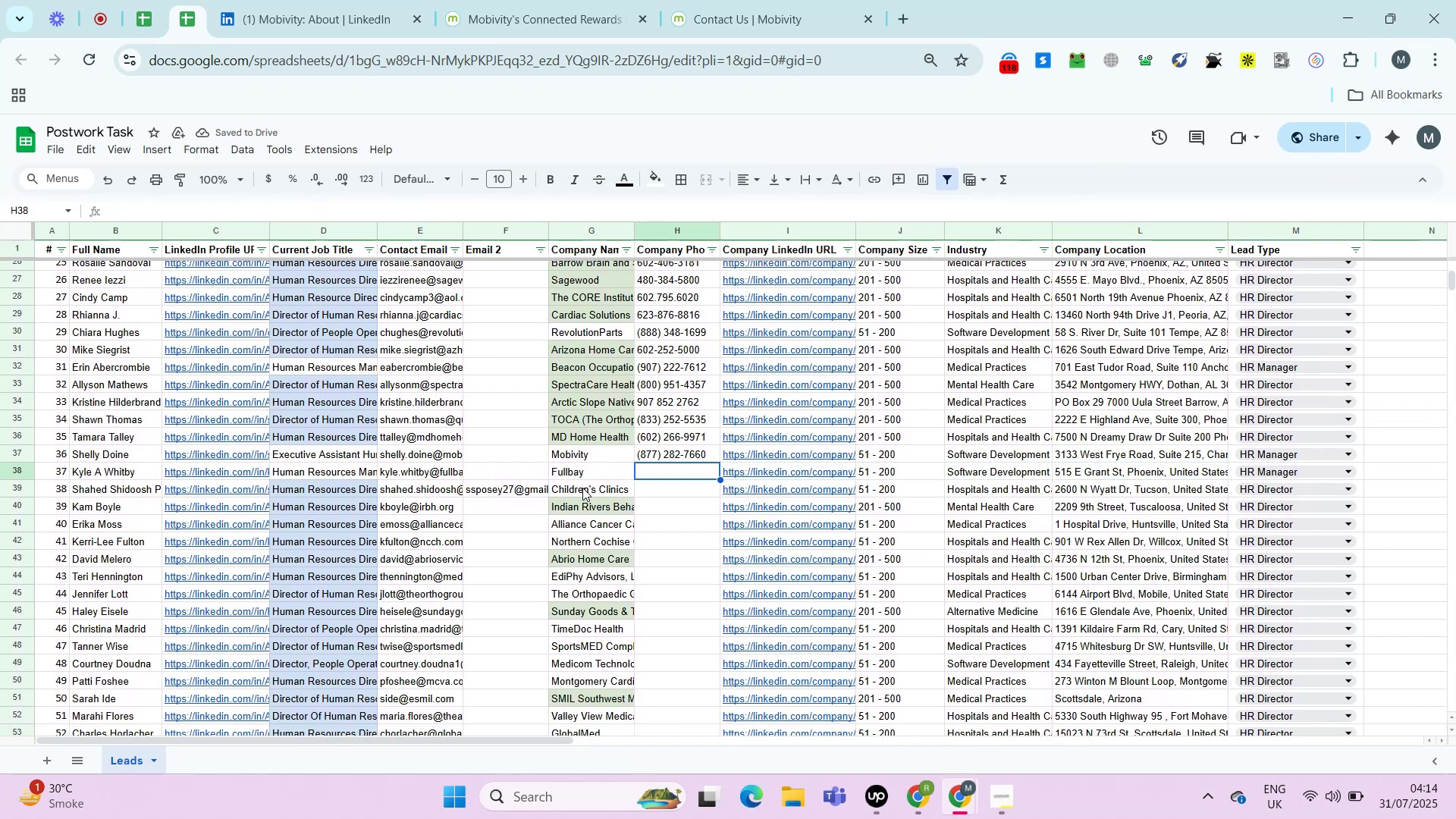 
key(ArrowRight)
 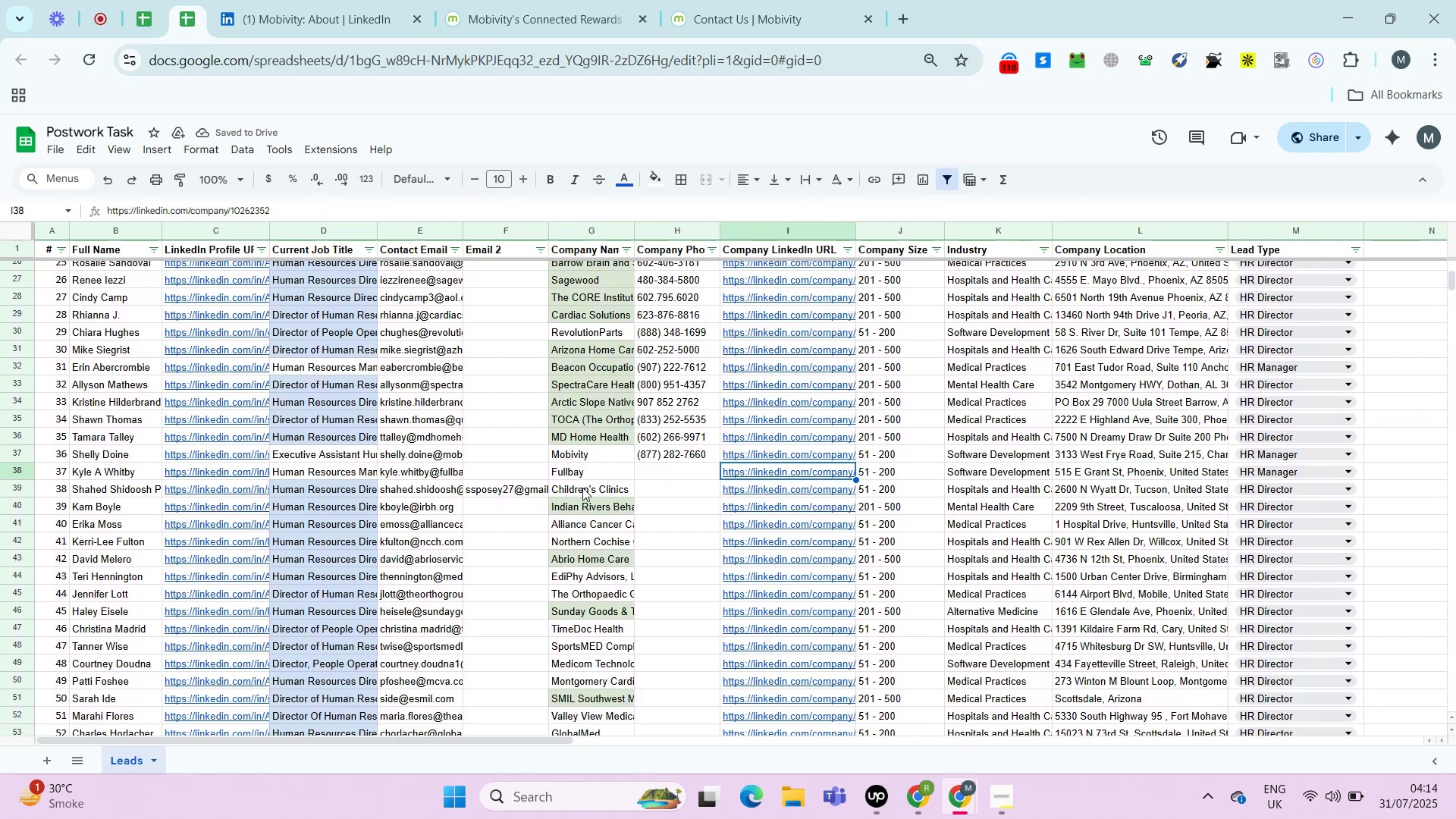 
key(Alt+Enter)
 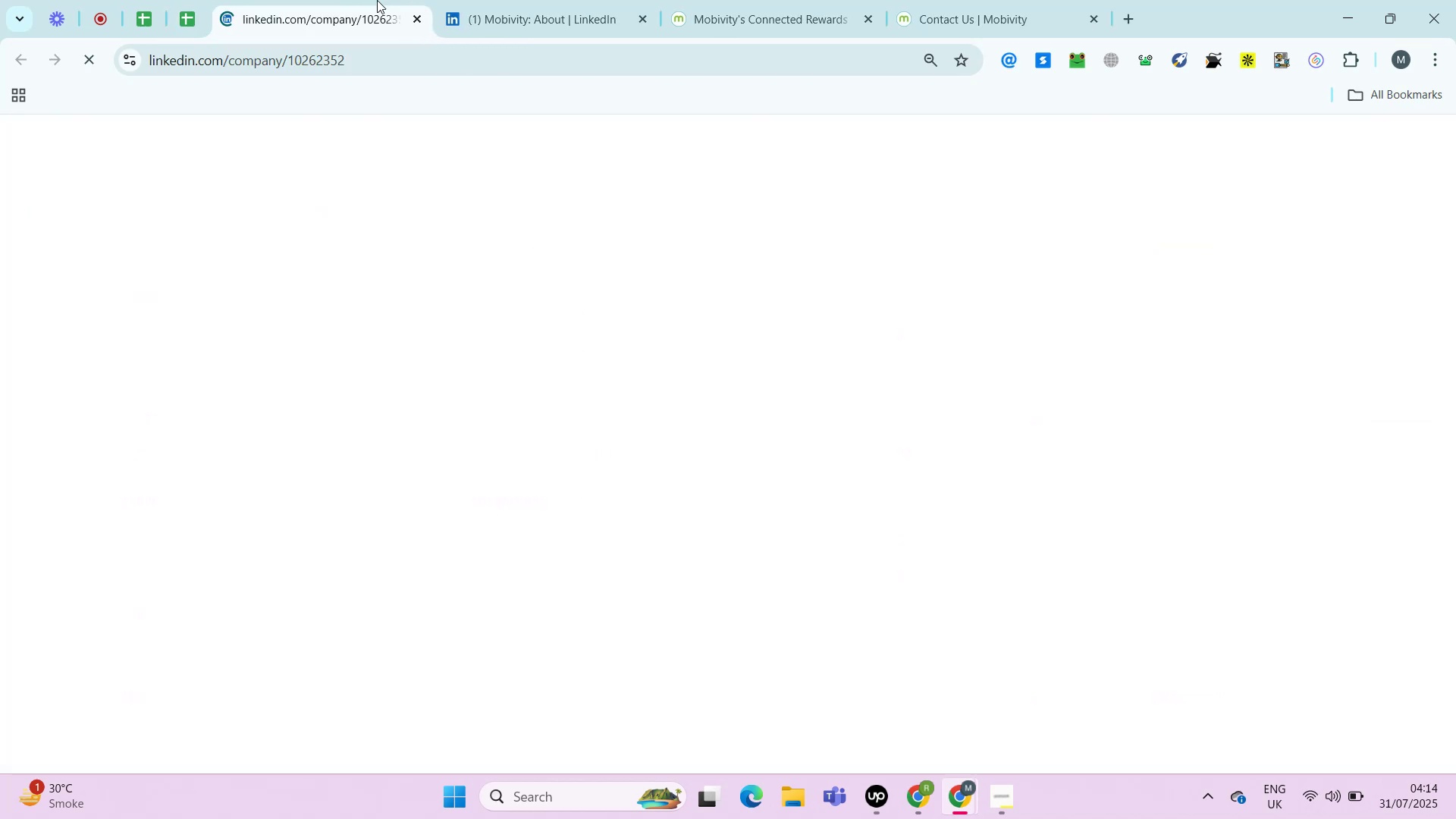 
right_click([356, 0])
 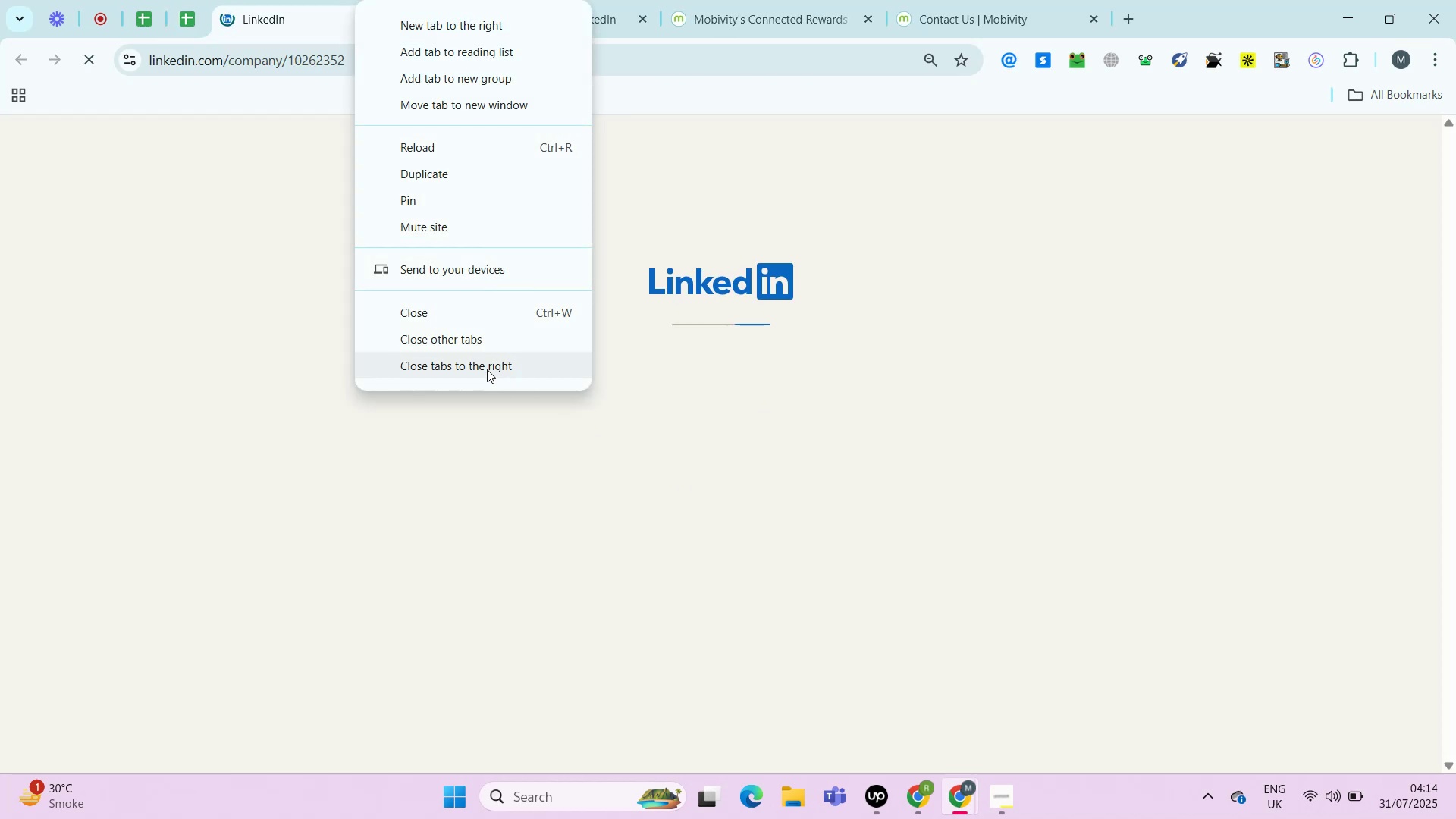 
left_click([482, 367])
 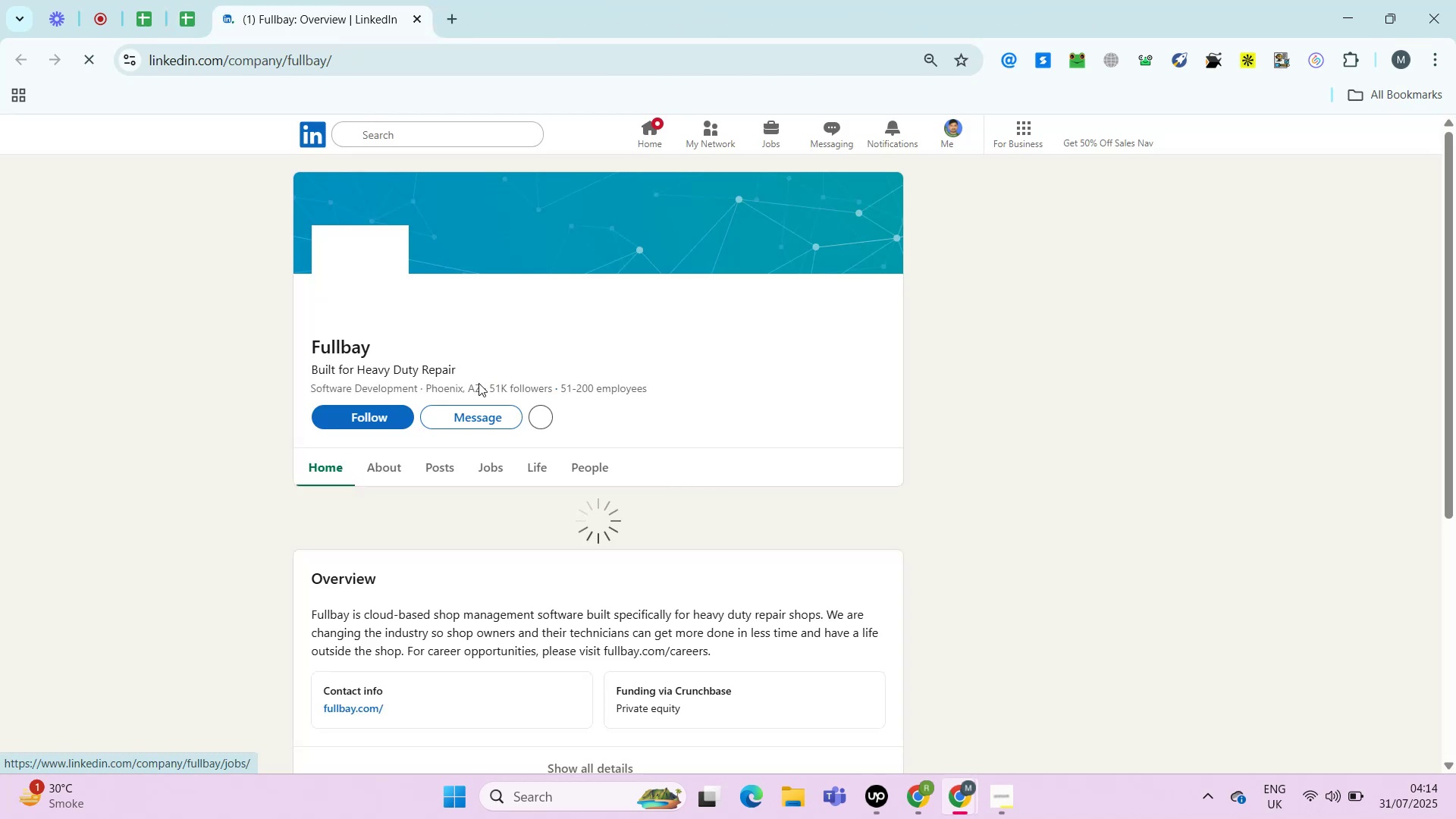 
left_click([384, 472])
 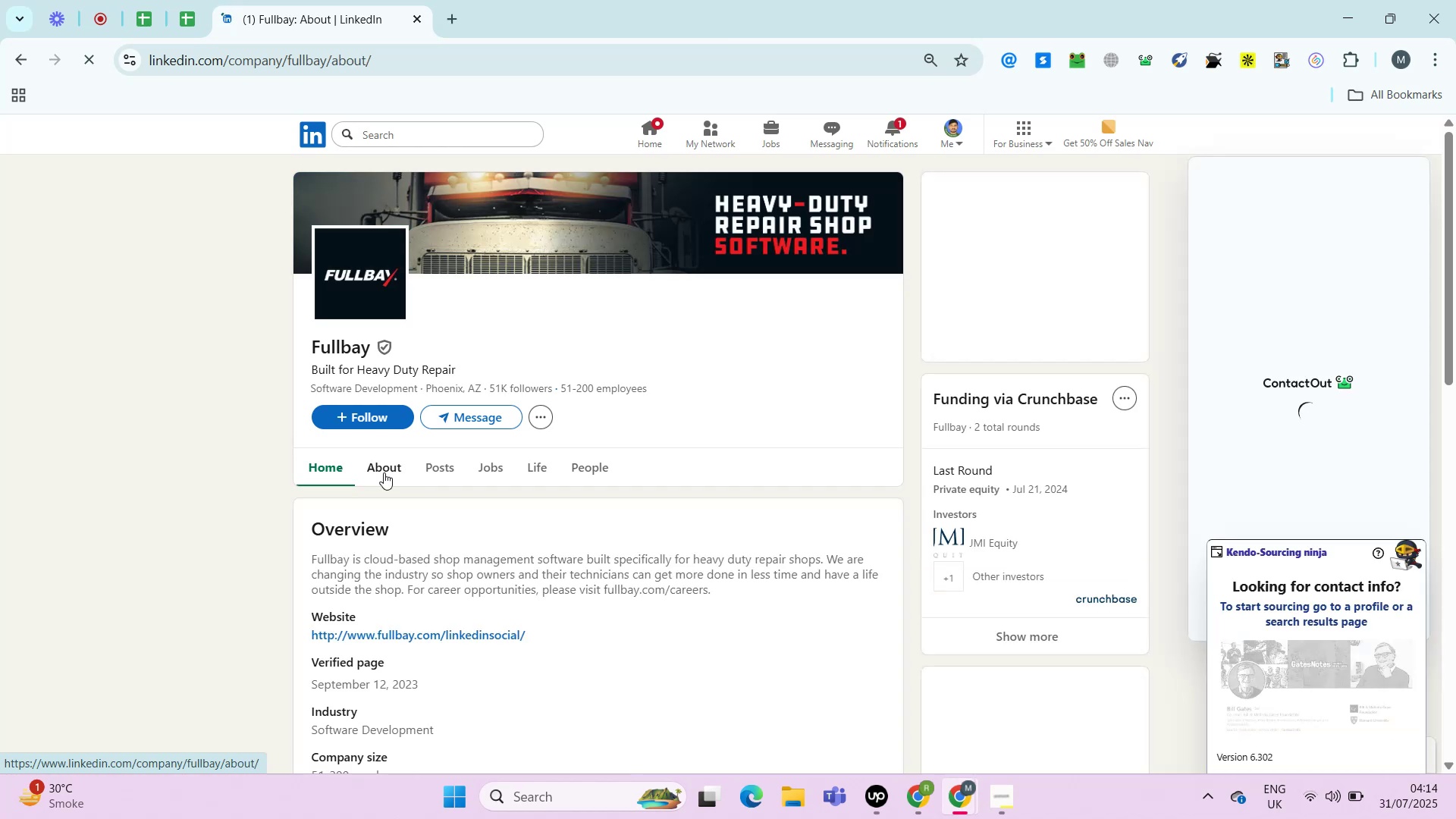 
wait(6.02)
 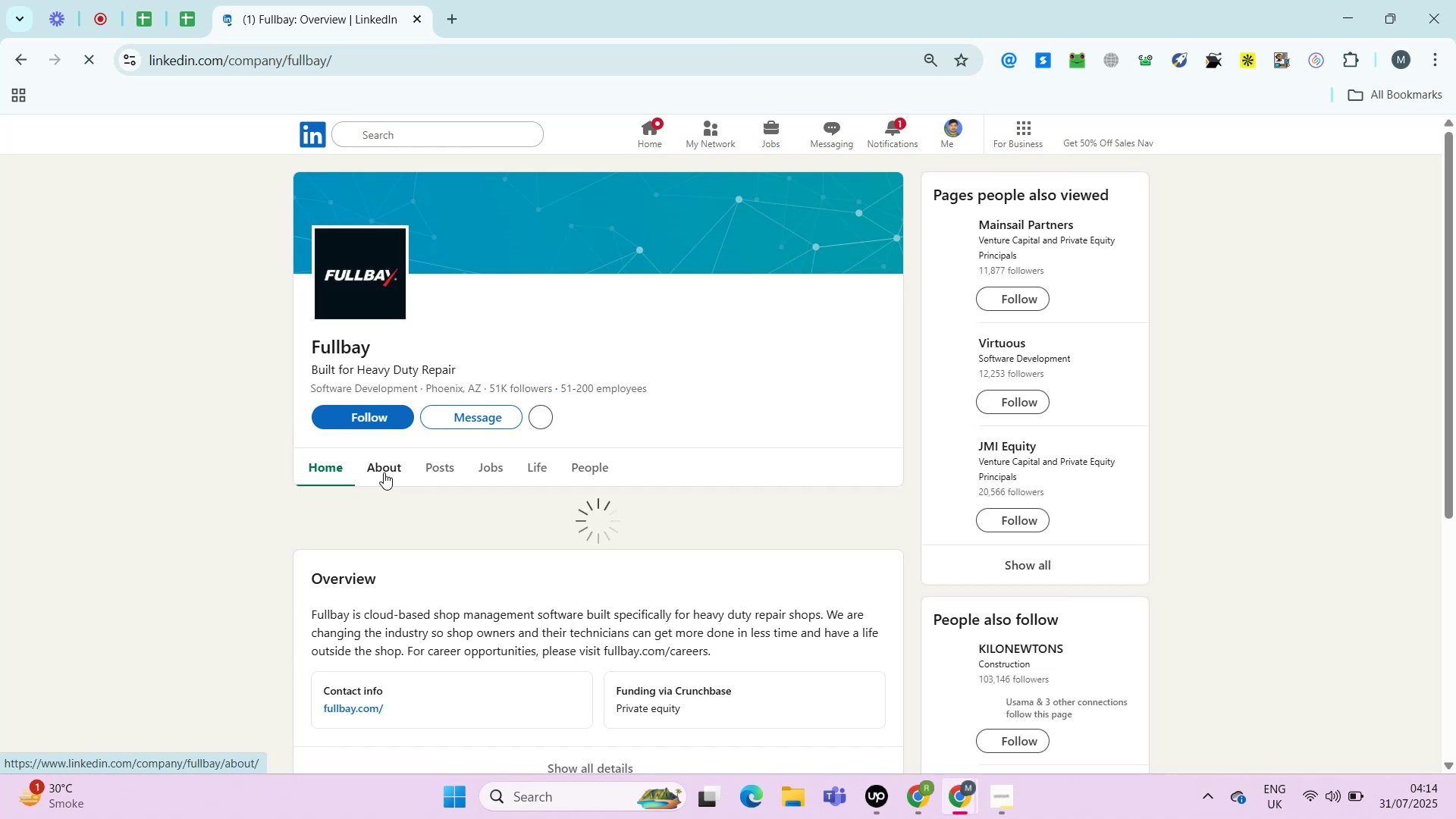 
hold_key(key=ControlLeft, duration=0.6)
left_click([423, 506])
 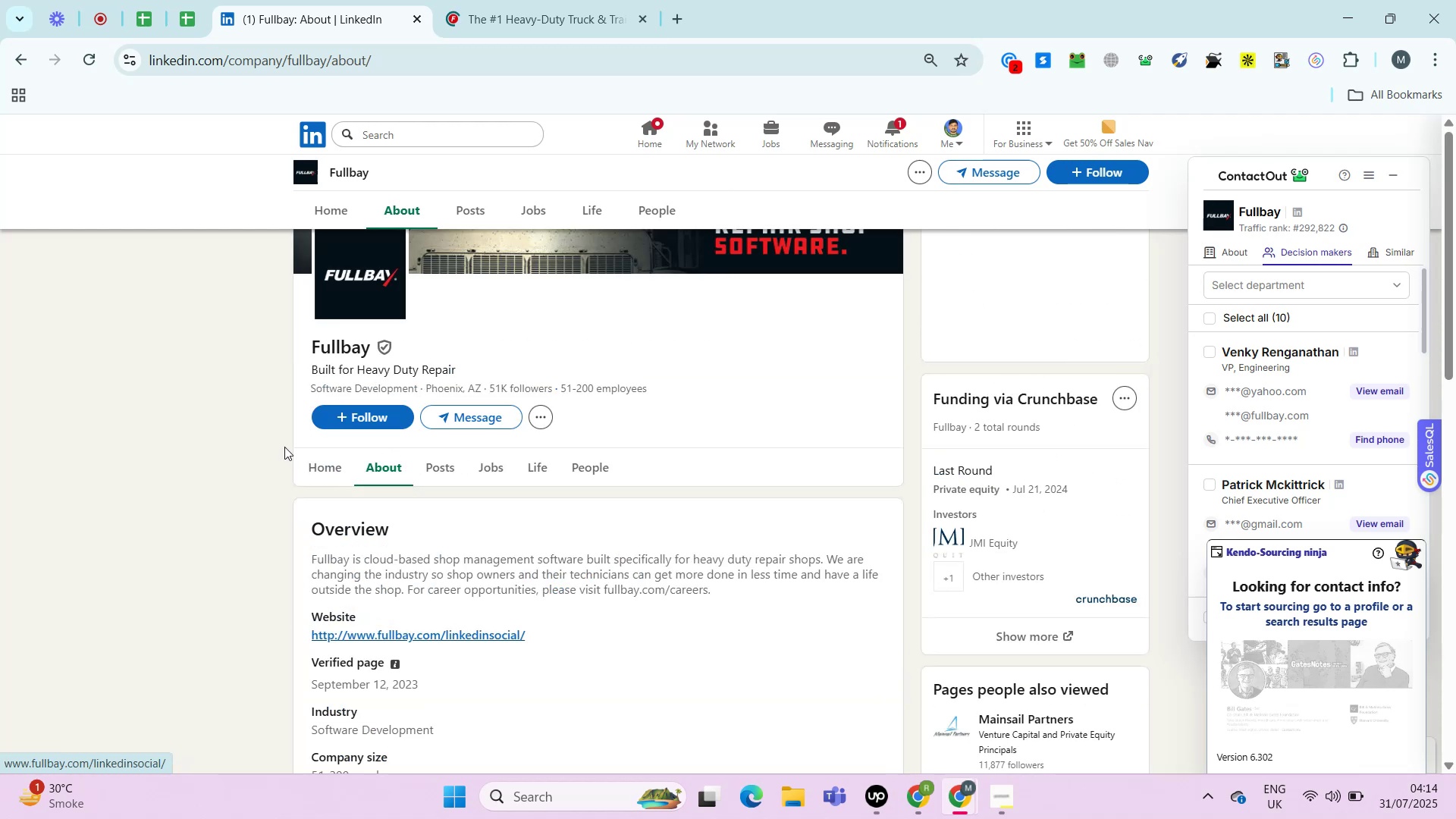 
left_click([461, 0])
 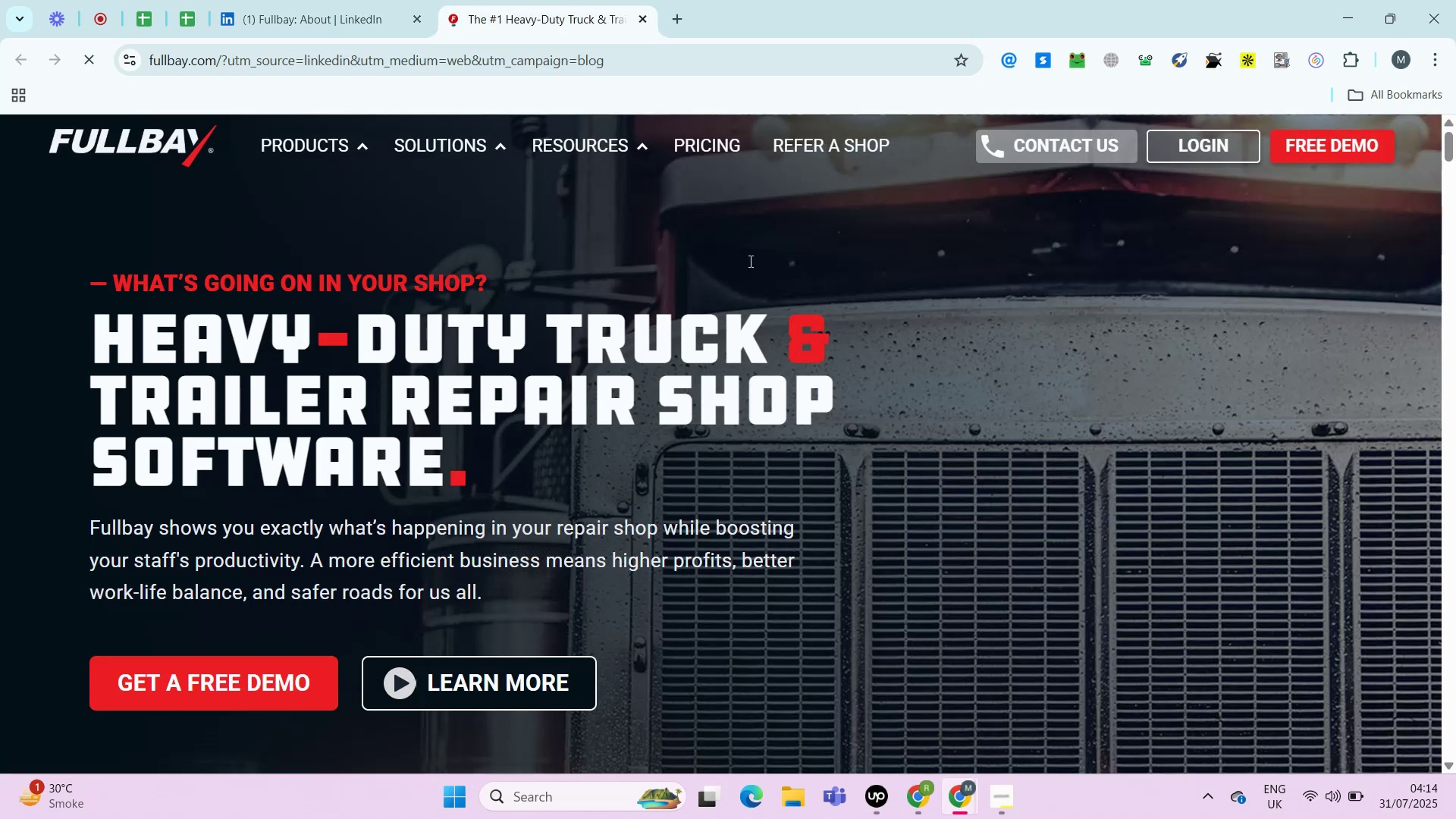 
hold_key(key=PageDown, duration=1.54)
 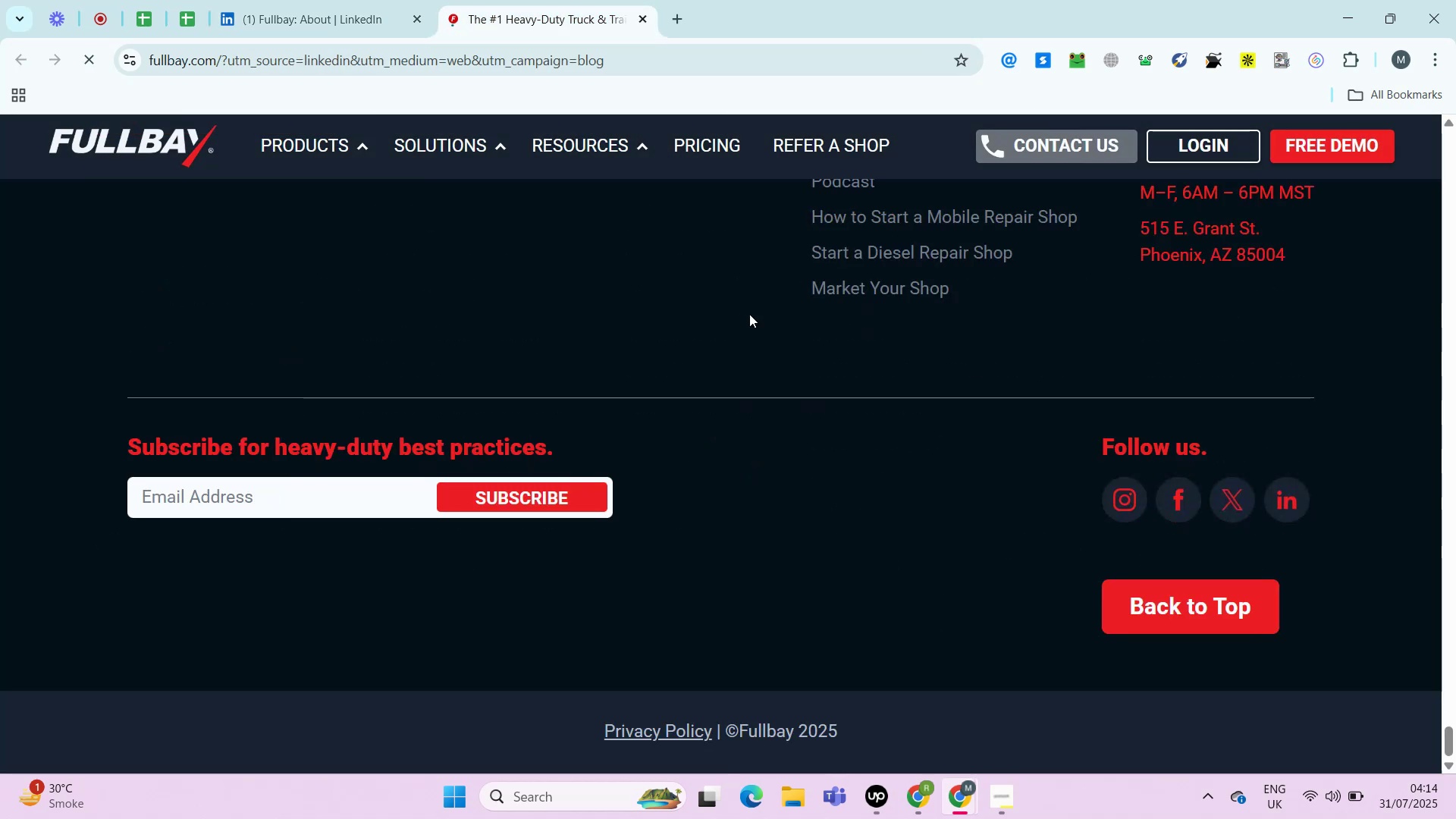 
hold_key(key=PageDown, duration=0.6)
 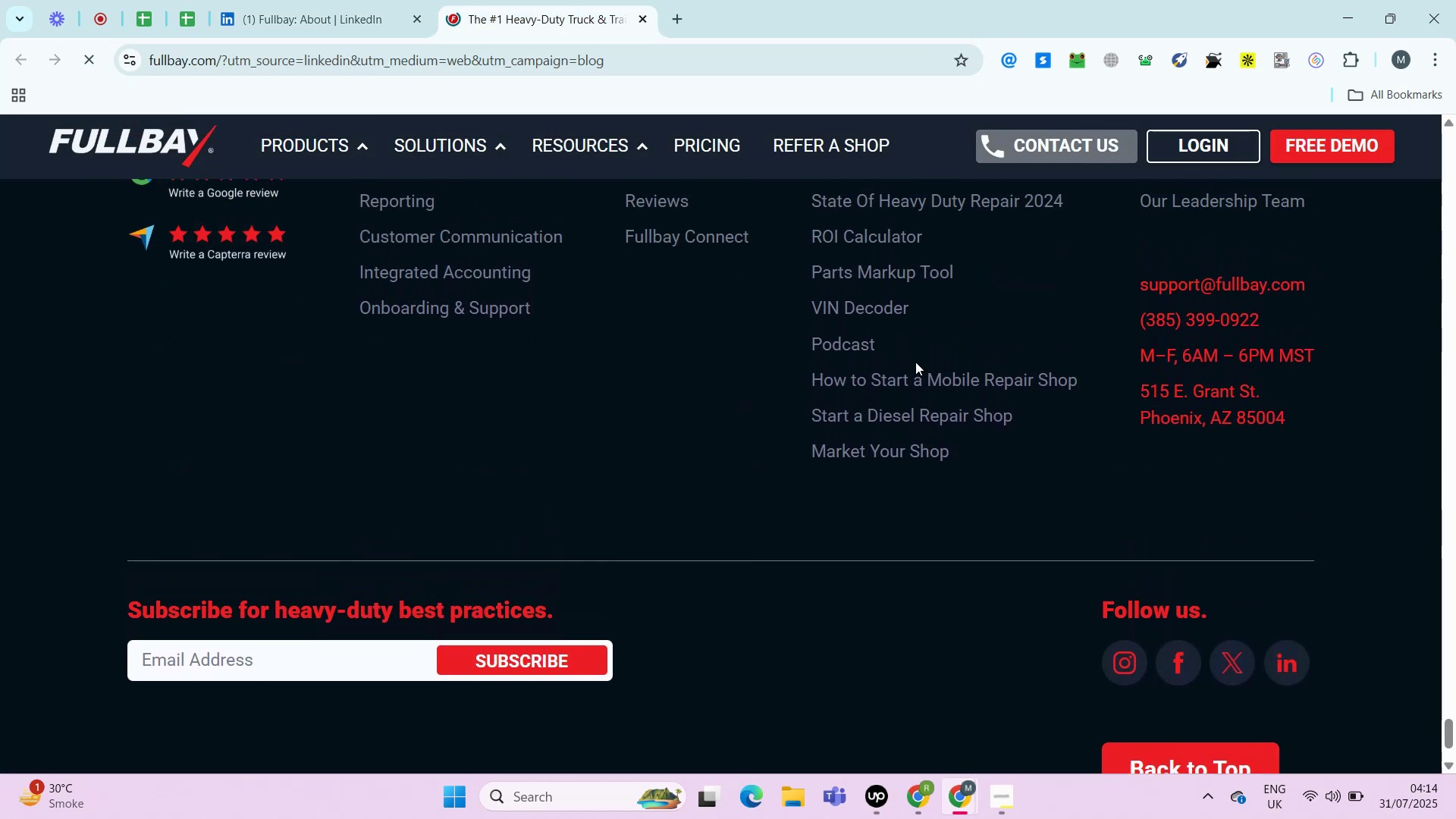 
left_click_drag(start_coordinate=[1279, 320], to_coordinate=[1144, 315])
 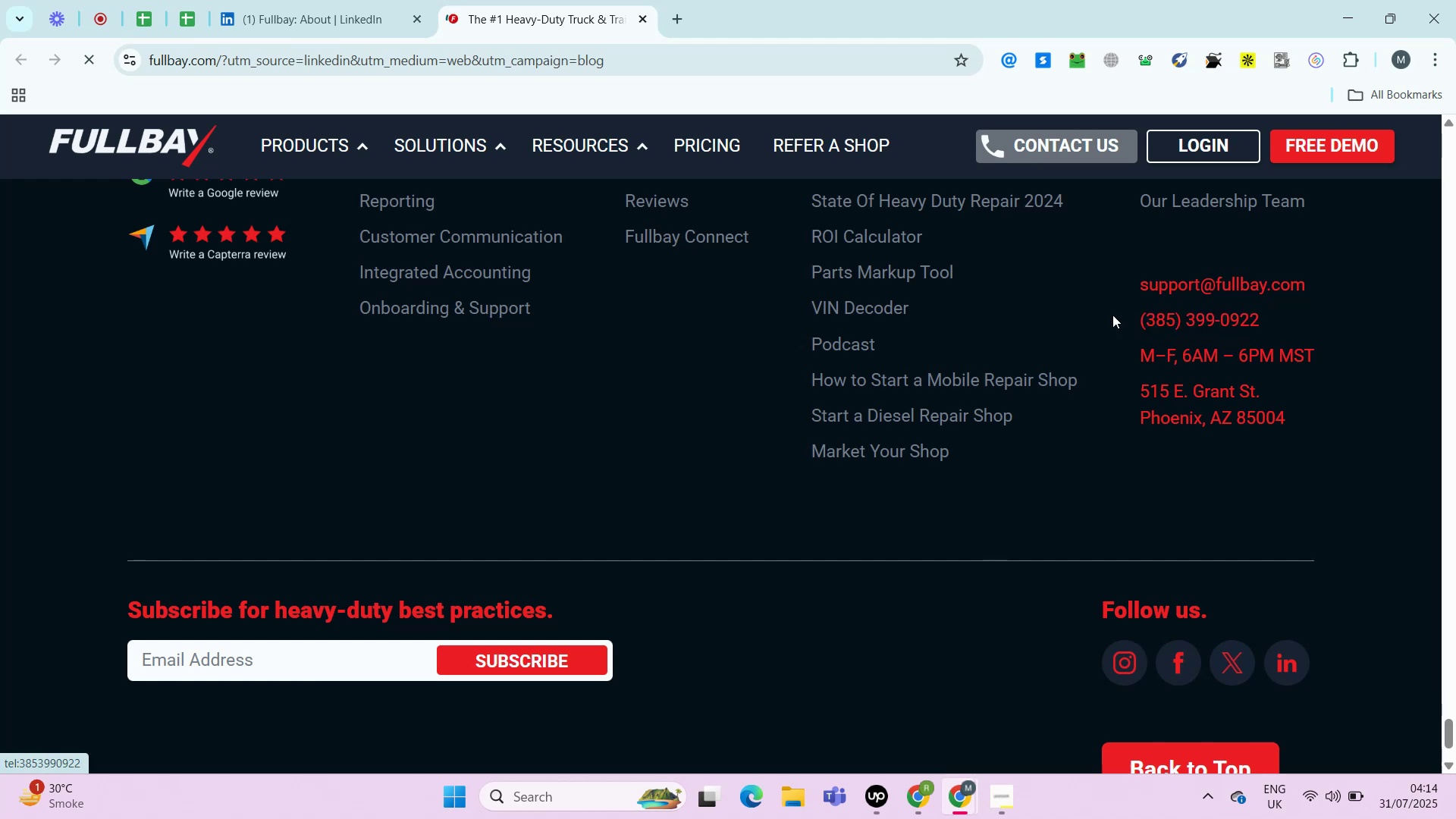 
left_click_drag(start_coordinate=[1106, 315], to_coordinate=[1009, 335])
 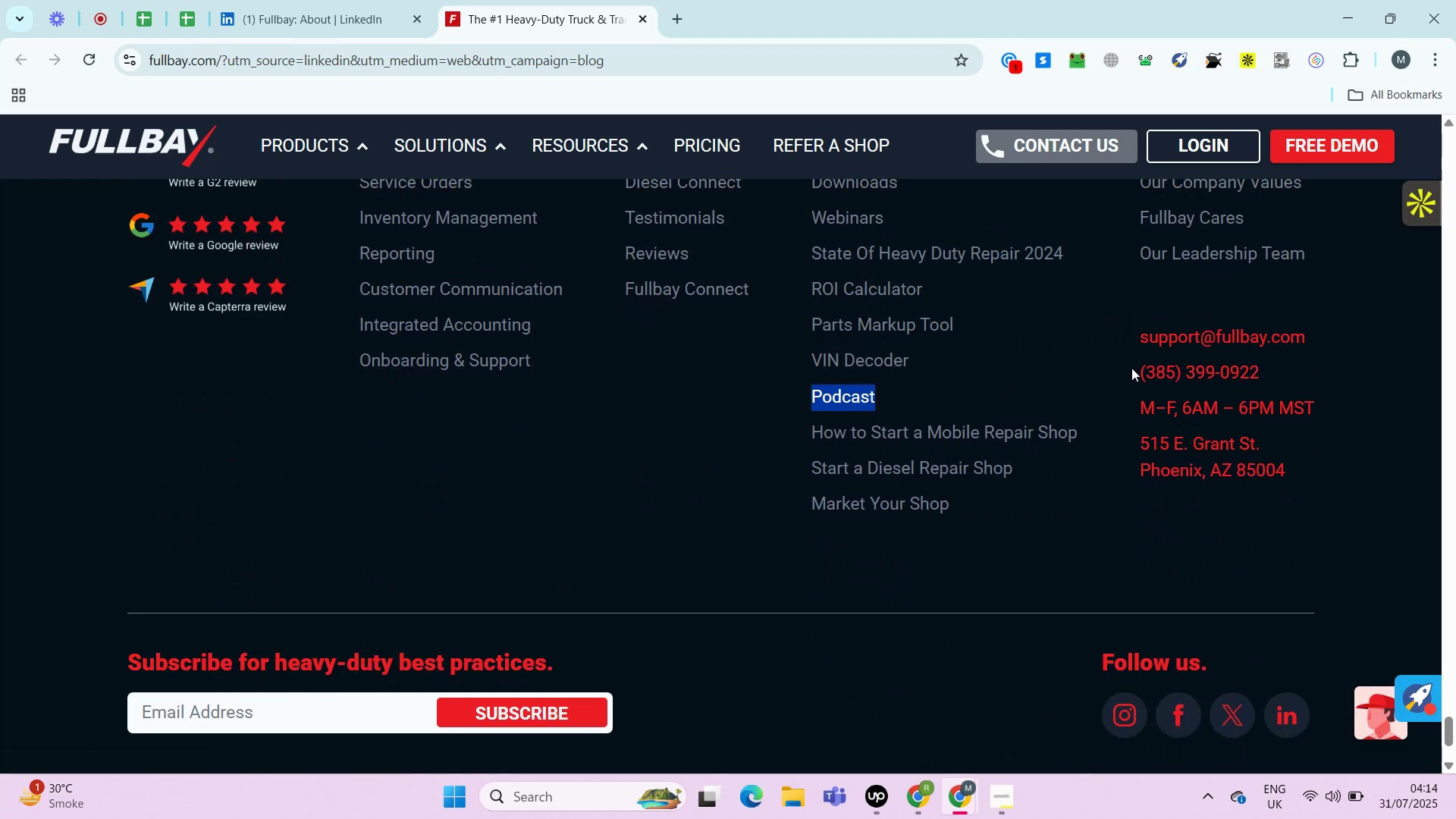 
wait(8.27)
 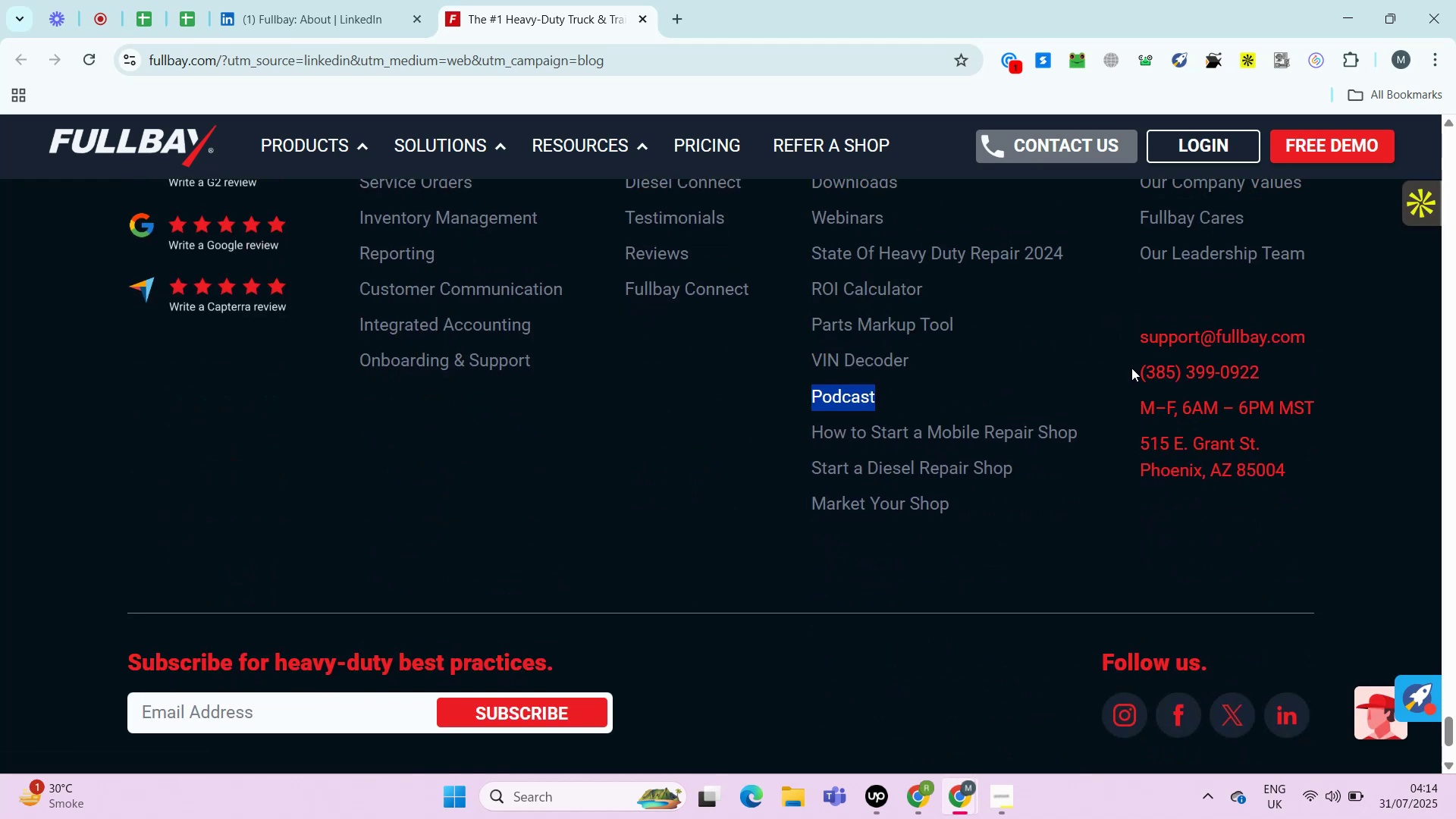 
left_click_drag(start_coordinate=[1116, 373], to_coordinate=[1270, 374])
 